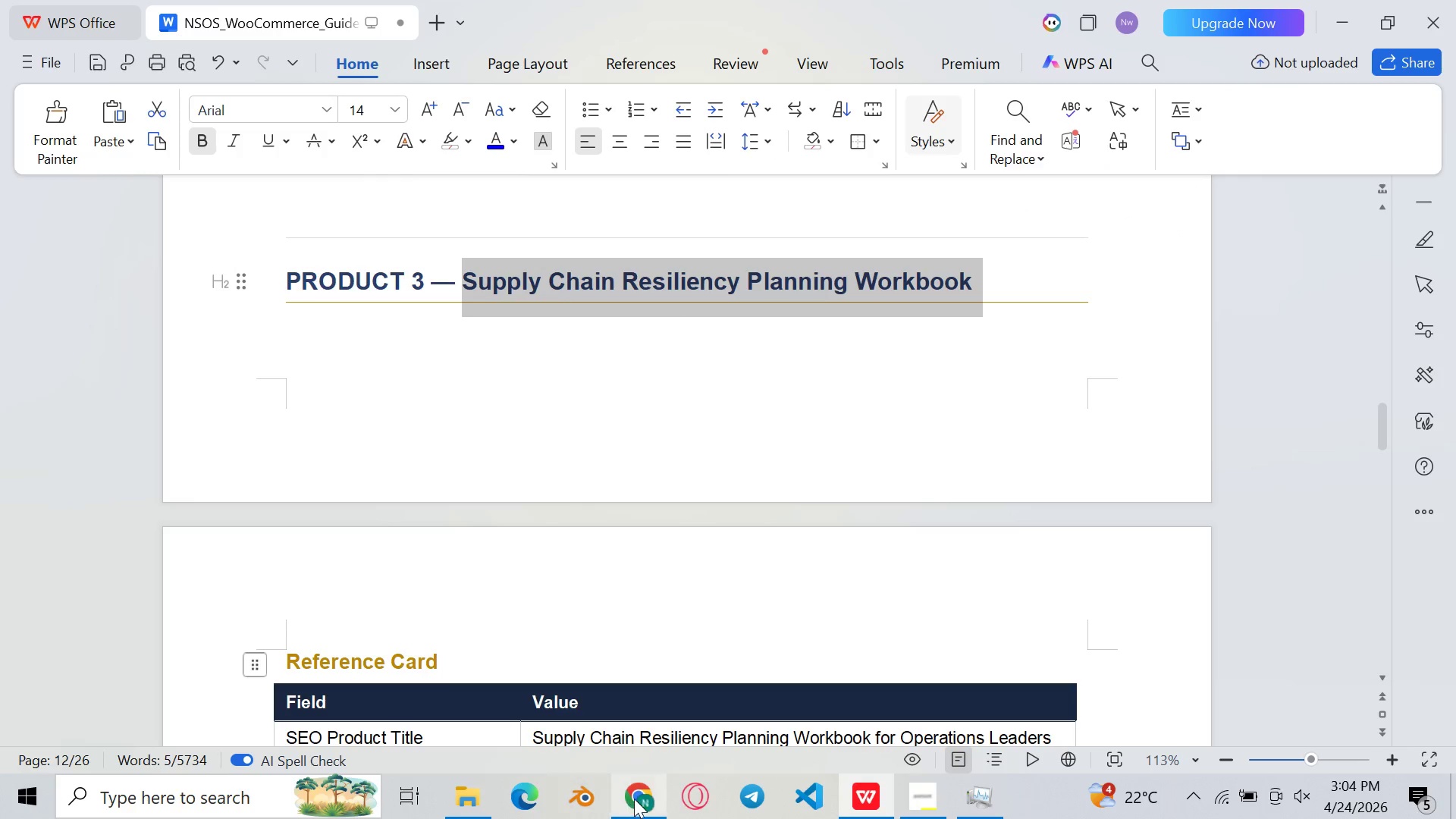 
left_click([636, 799])
 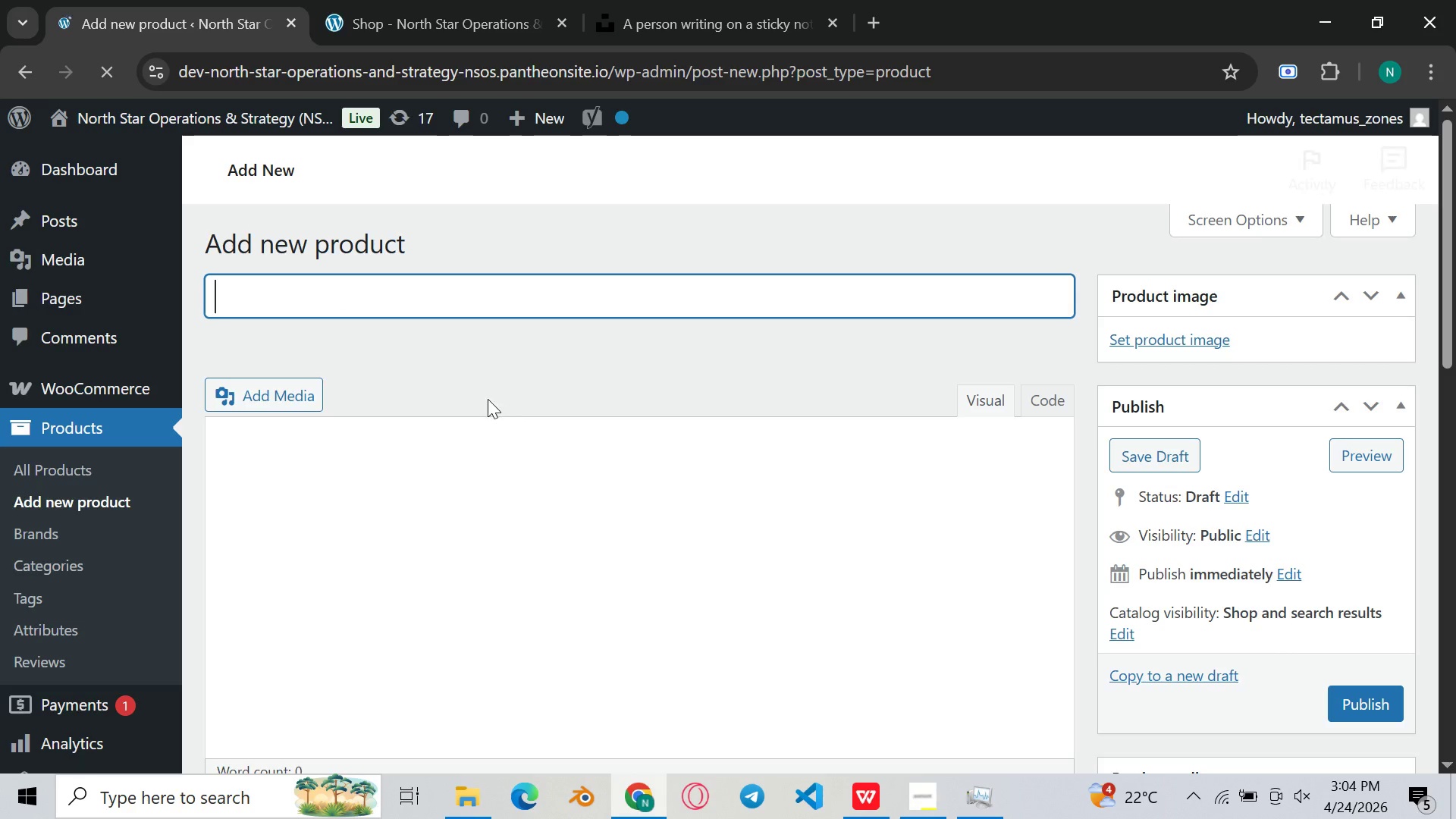 
hold_key(key=ControlLeft, duration=0.52)
 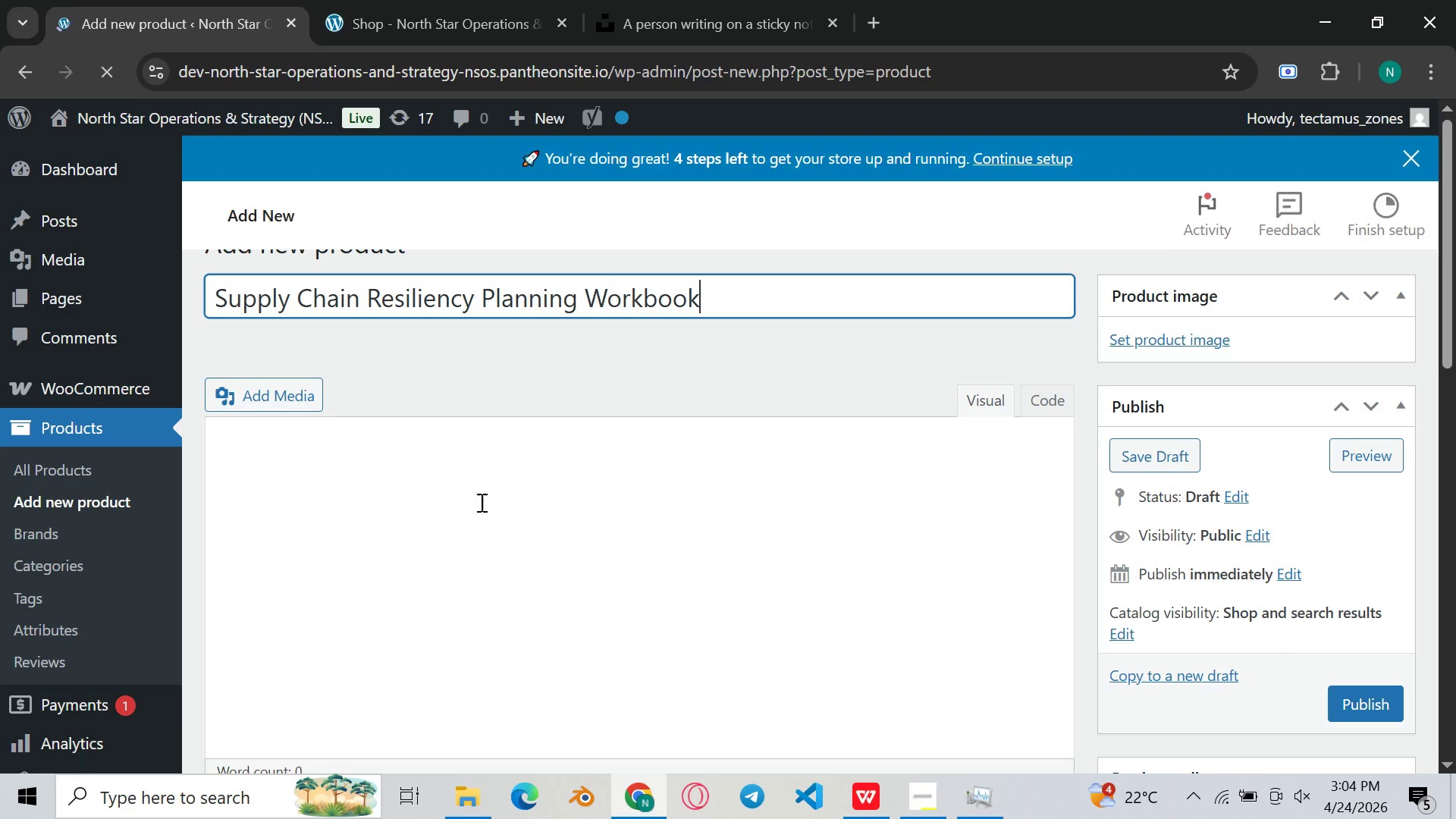 
key(V)
 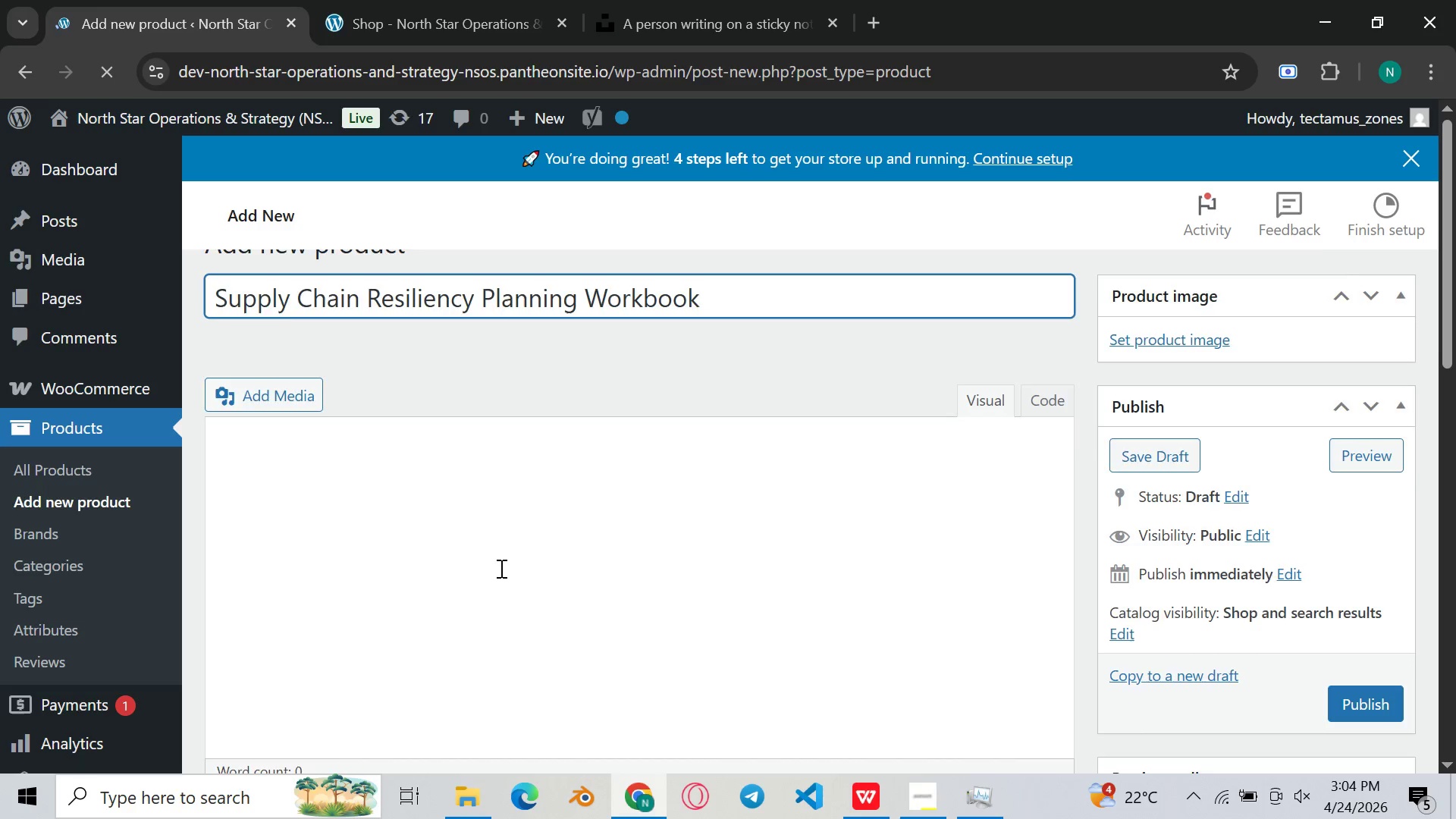 
left_click([502, 566])
 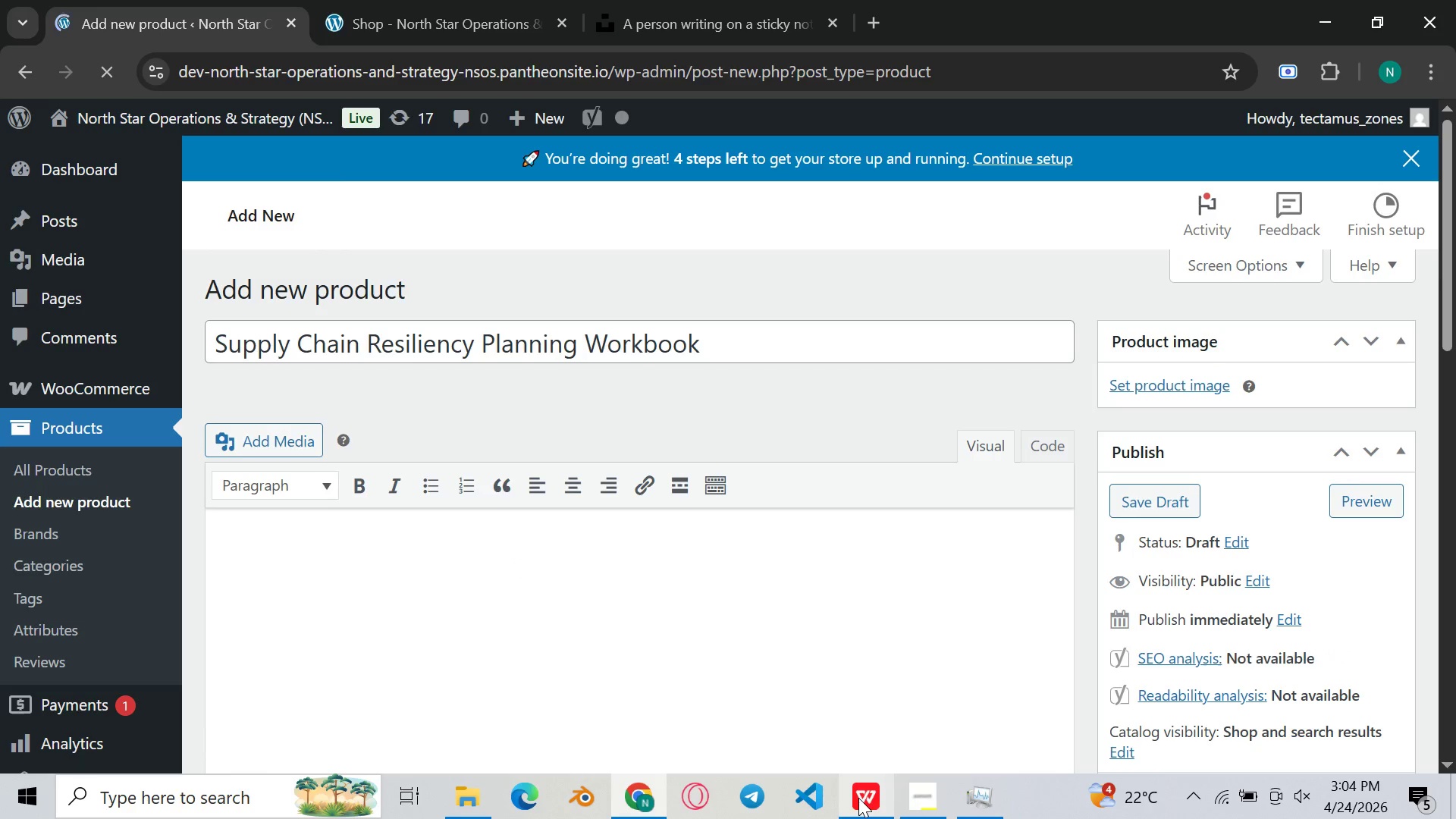 
left_click([858, 798])
 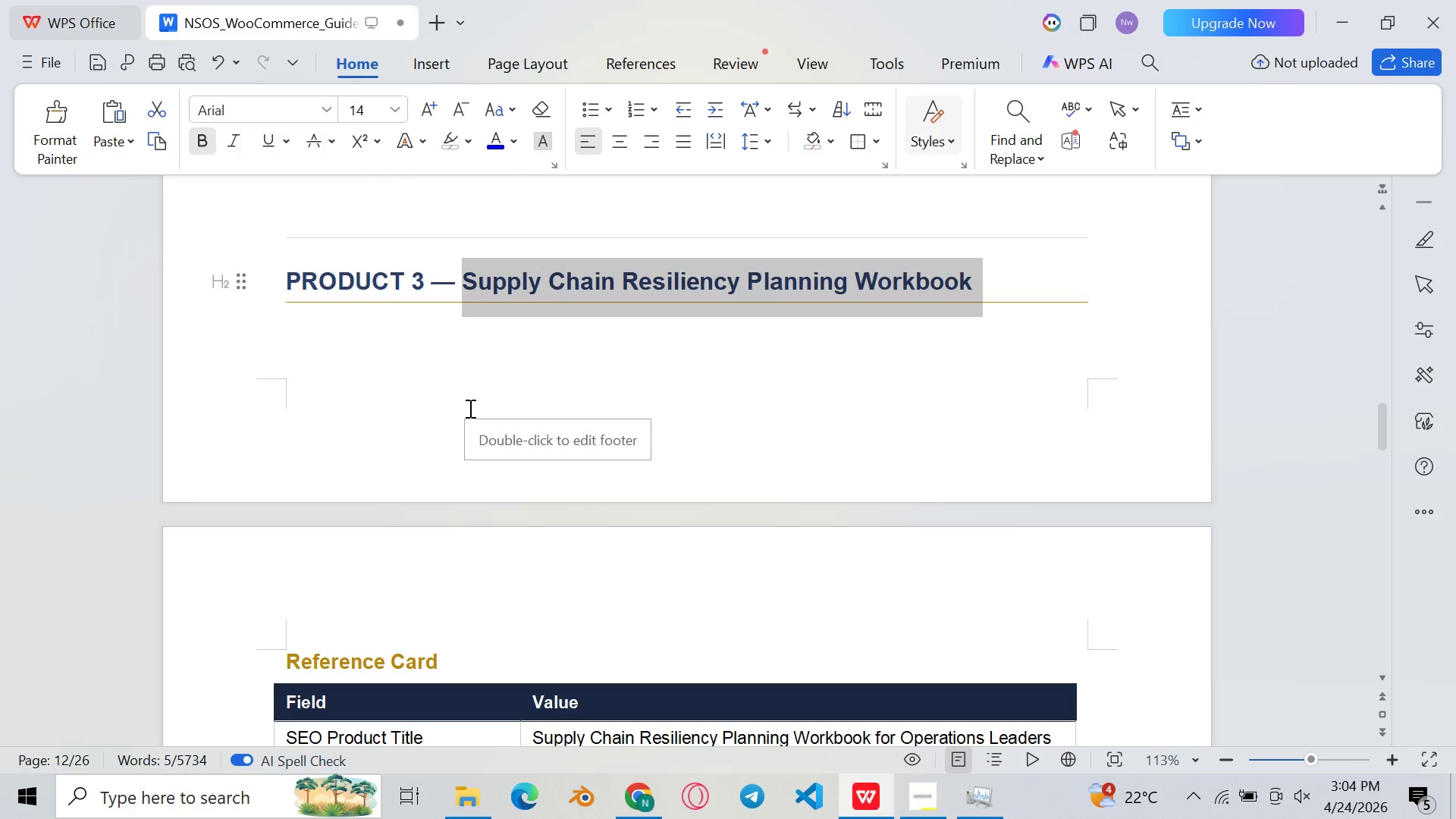 
wait(20.78)
 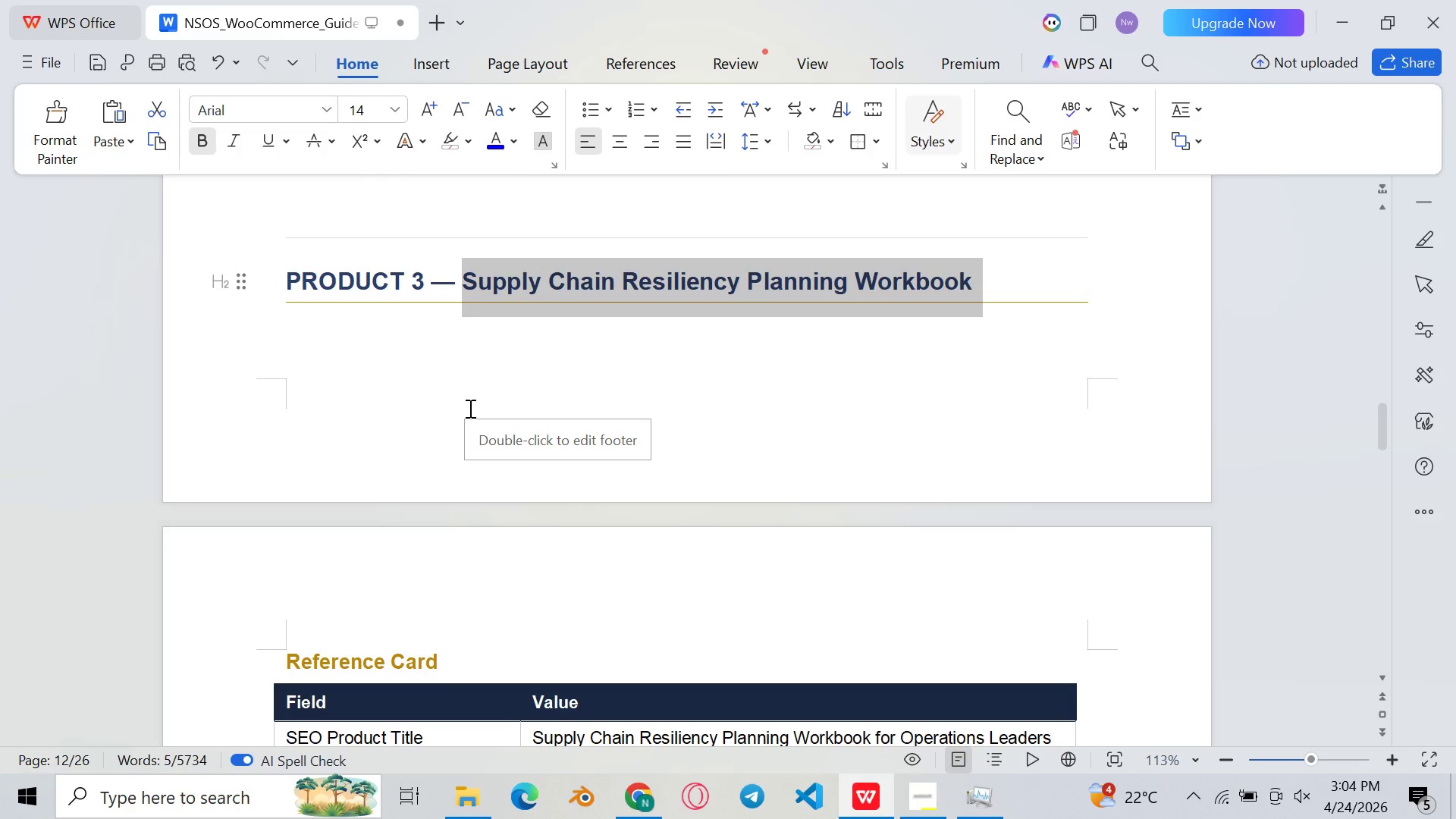 
scroll: coordinate [293, 331], scroll_direction: down, amount: 43.0
 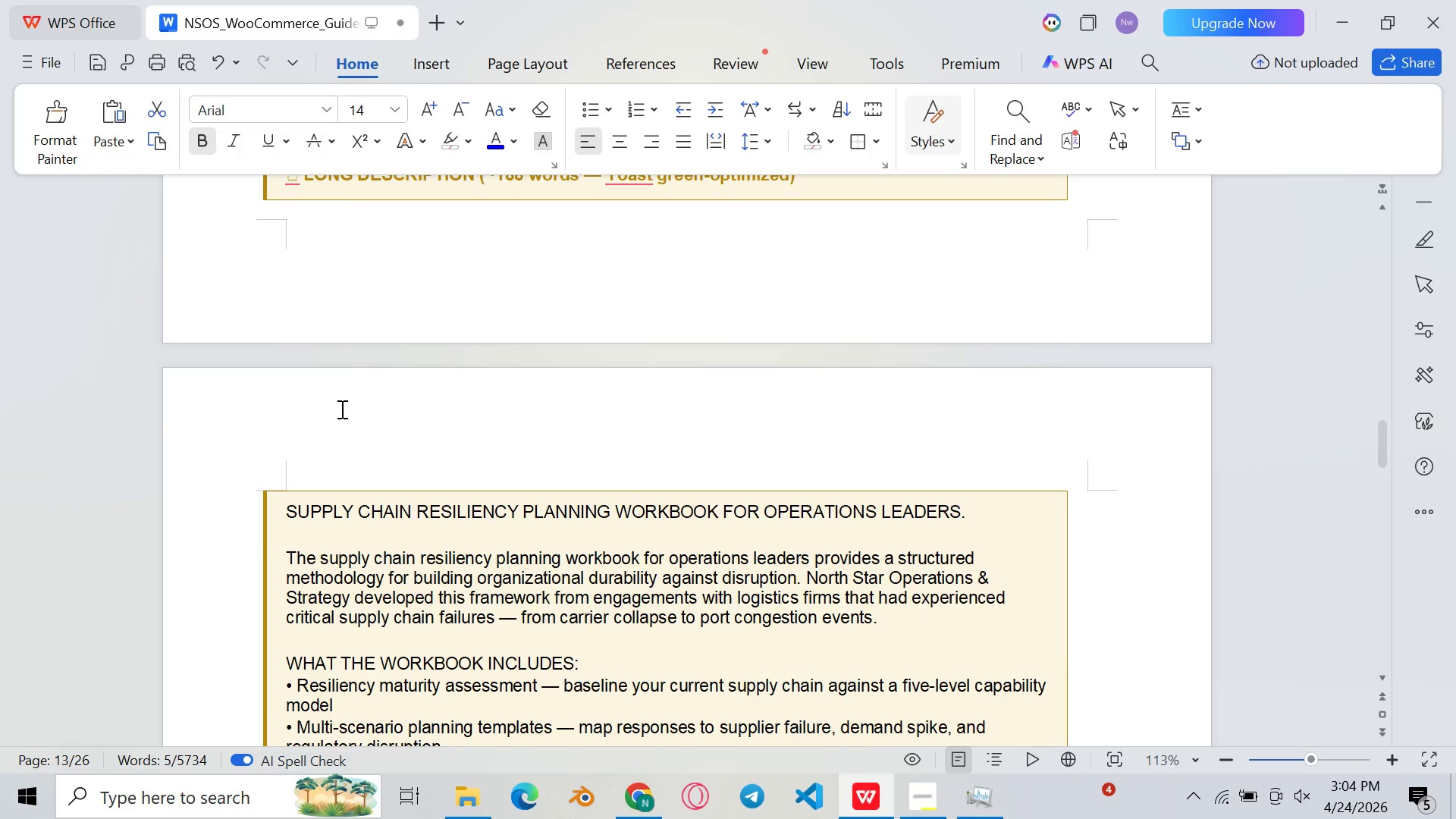 
scroll: coordinate [337, 409], scroll_direction: up, amount: 1.0
 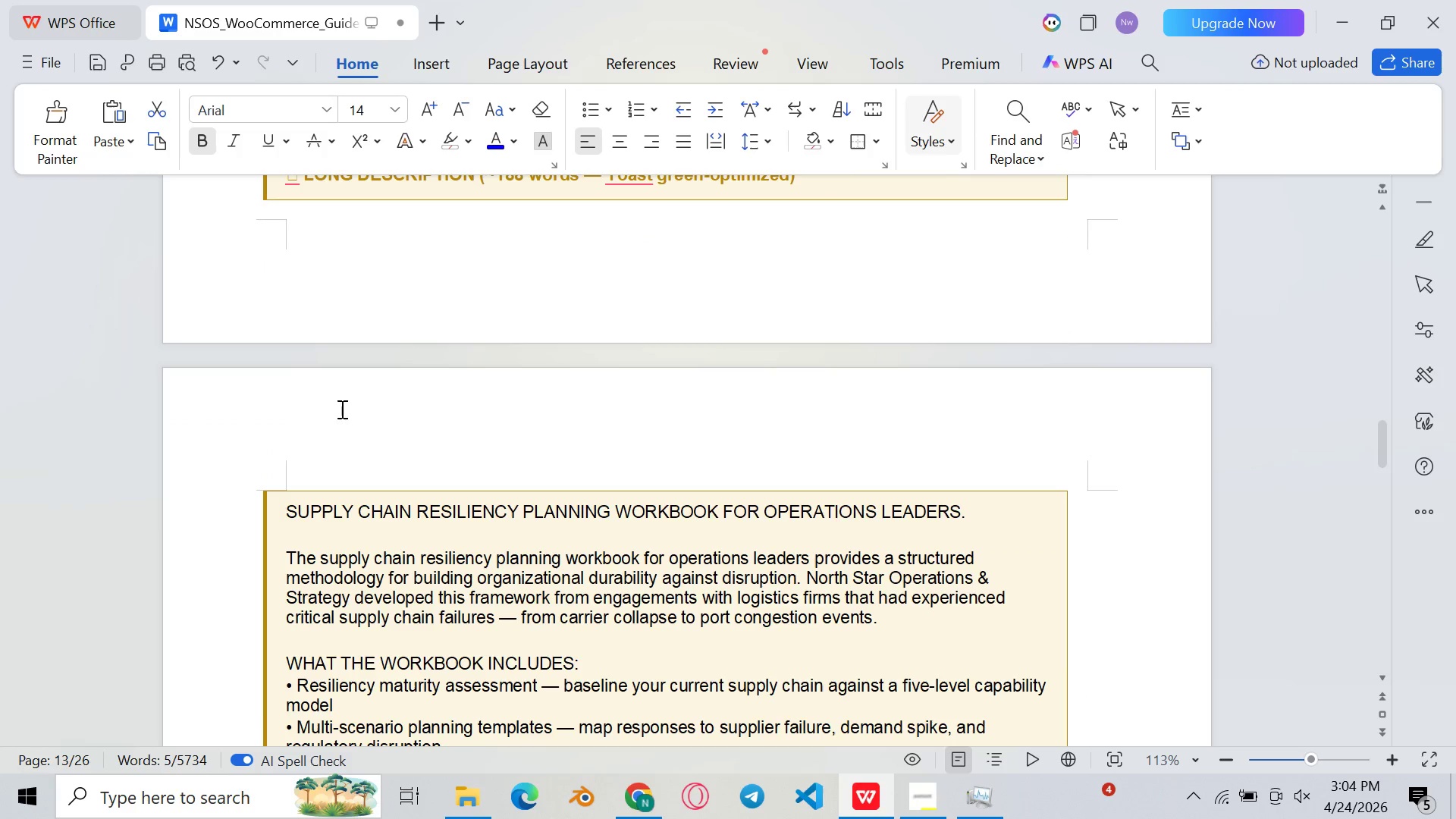 
scroll: coordinate [281, 350], scroll_direction: down, amount: 8.0
 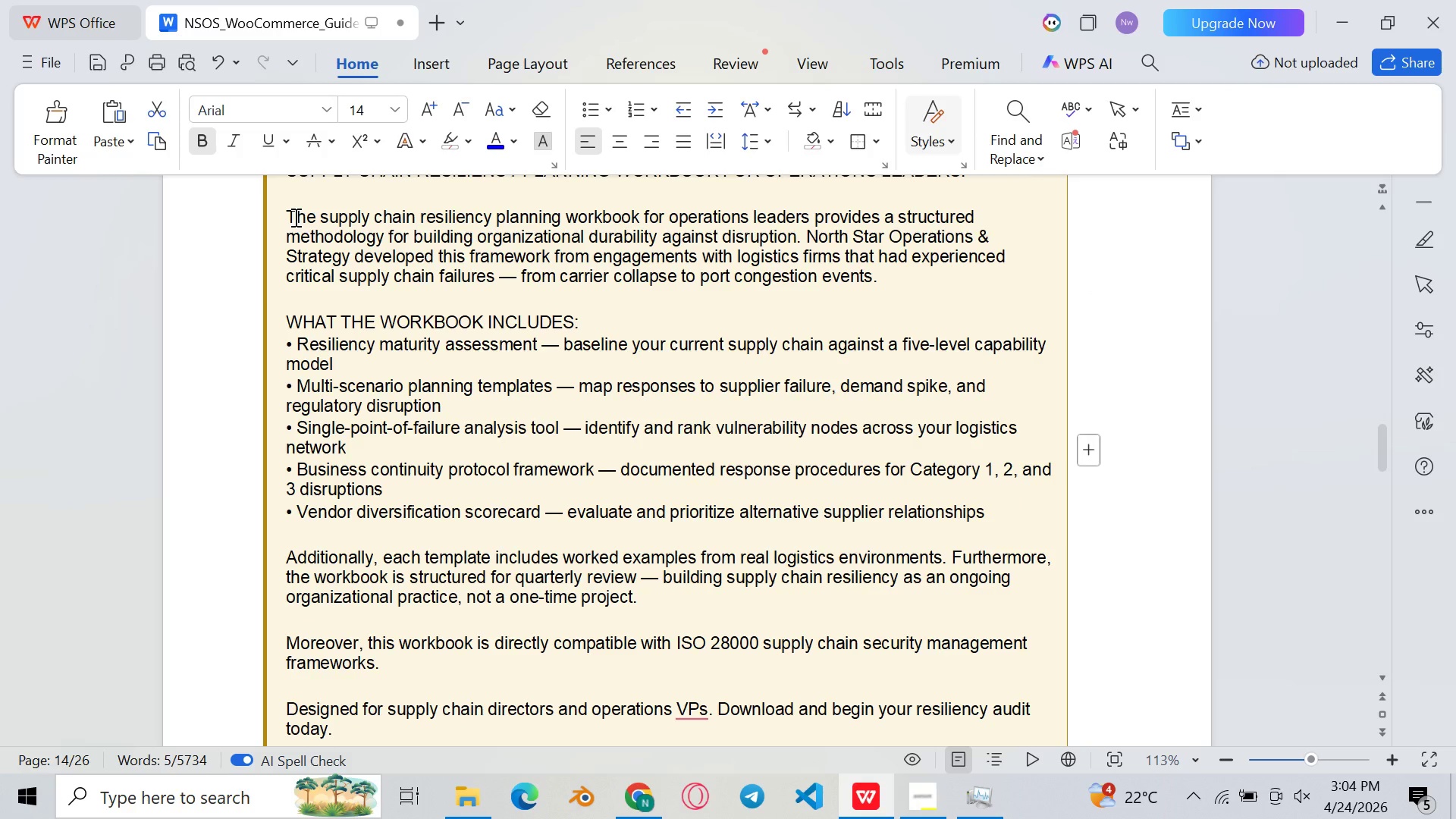 
scroll: coordinate [294, 217], scroll_direction: none, amount: 0.0
 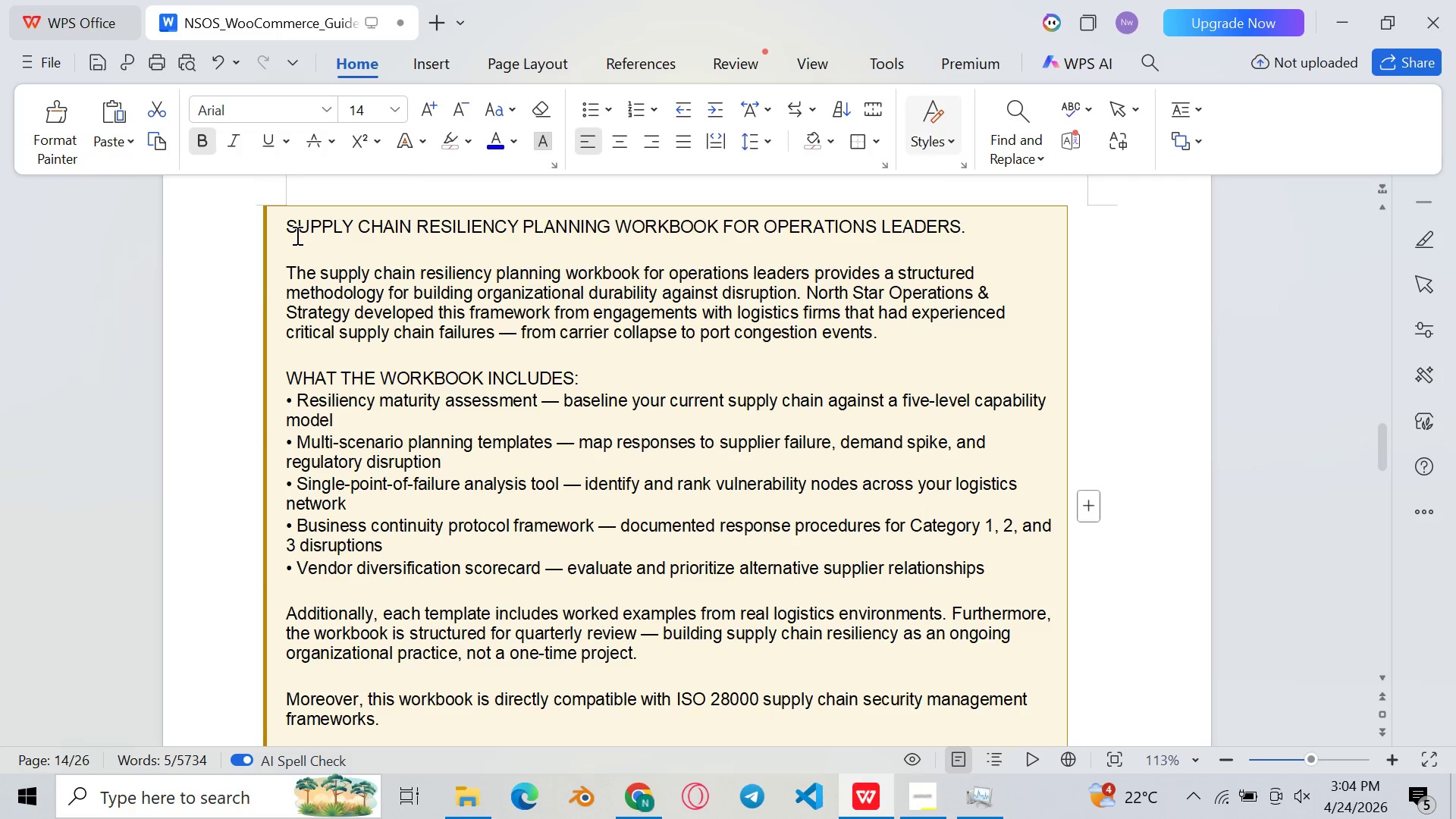 
left_click_drag(start_coordinate=[285, 221], to_coordinate=[293, 228])
 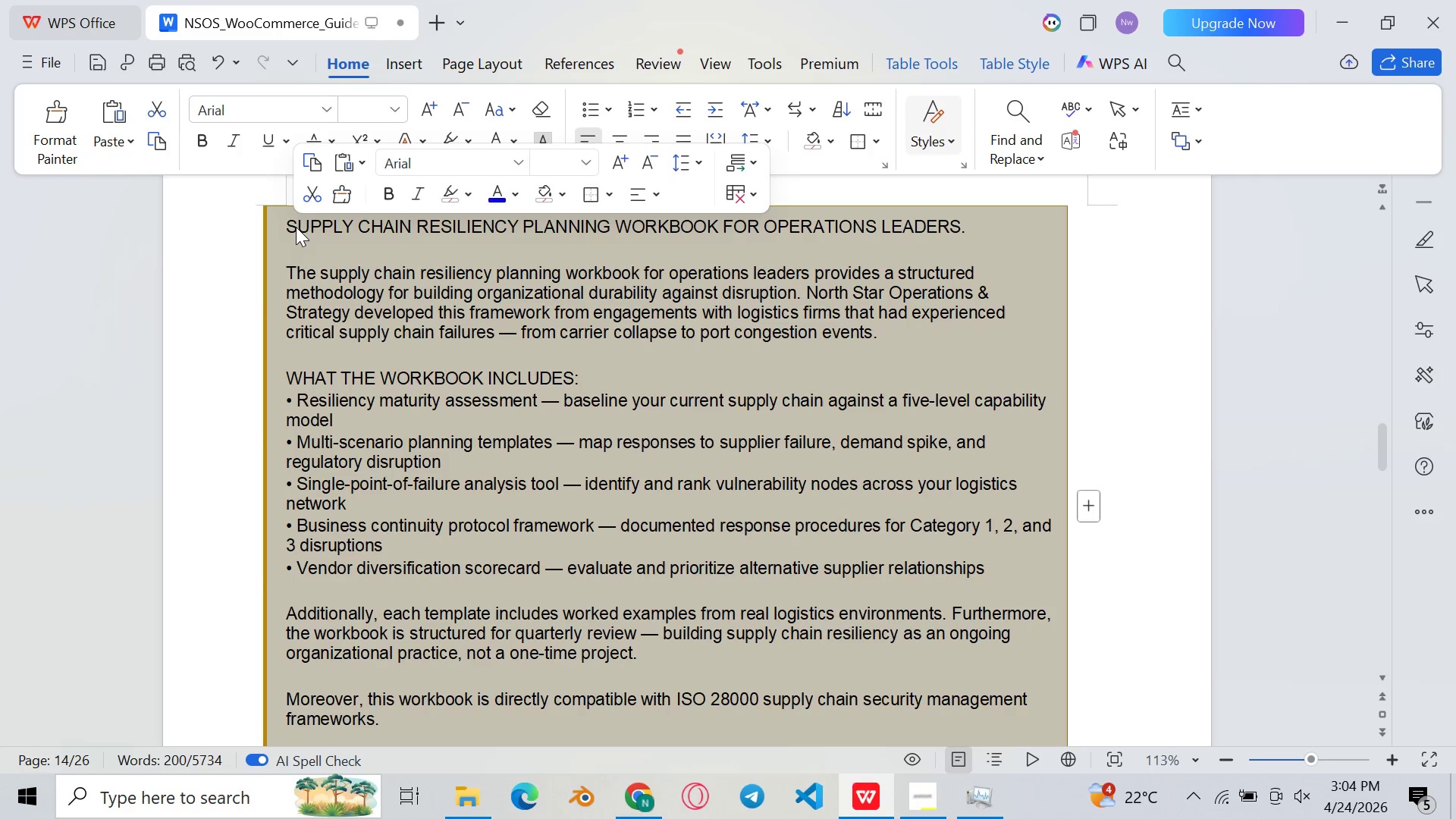 
left_click([296, 227])
 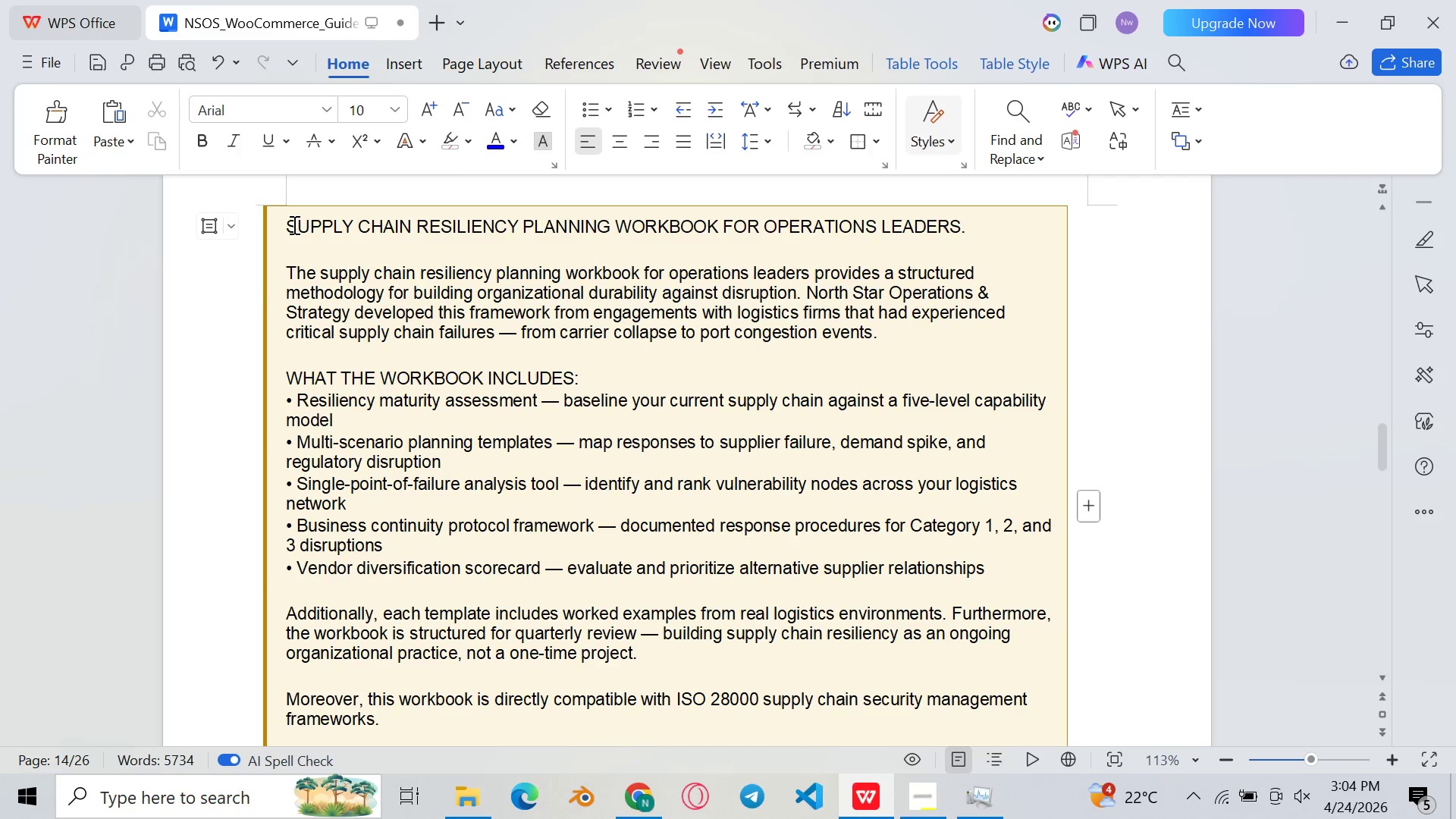 
left_click_drag(start_coordinate=[293, 224], to_coordinate=[313, 258])
 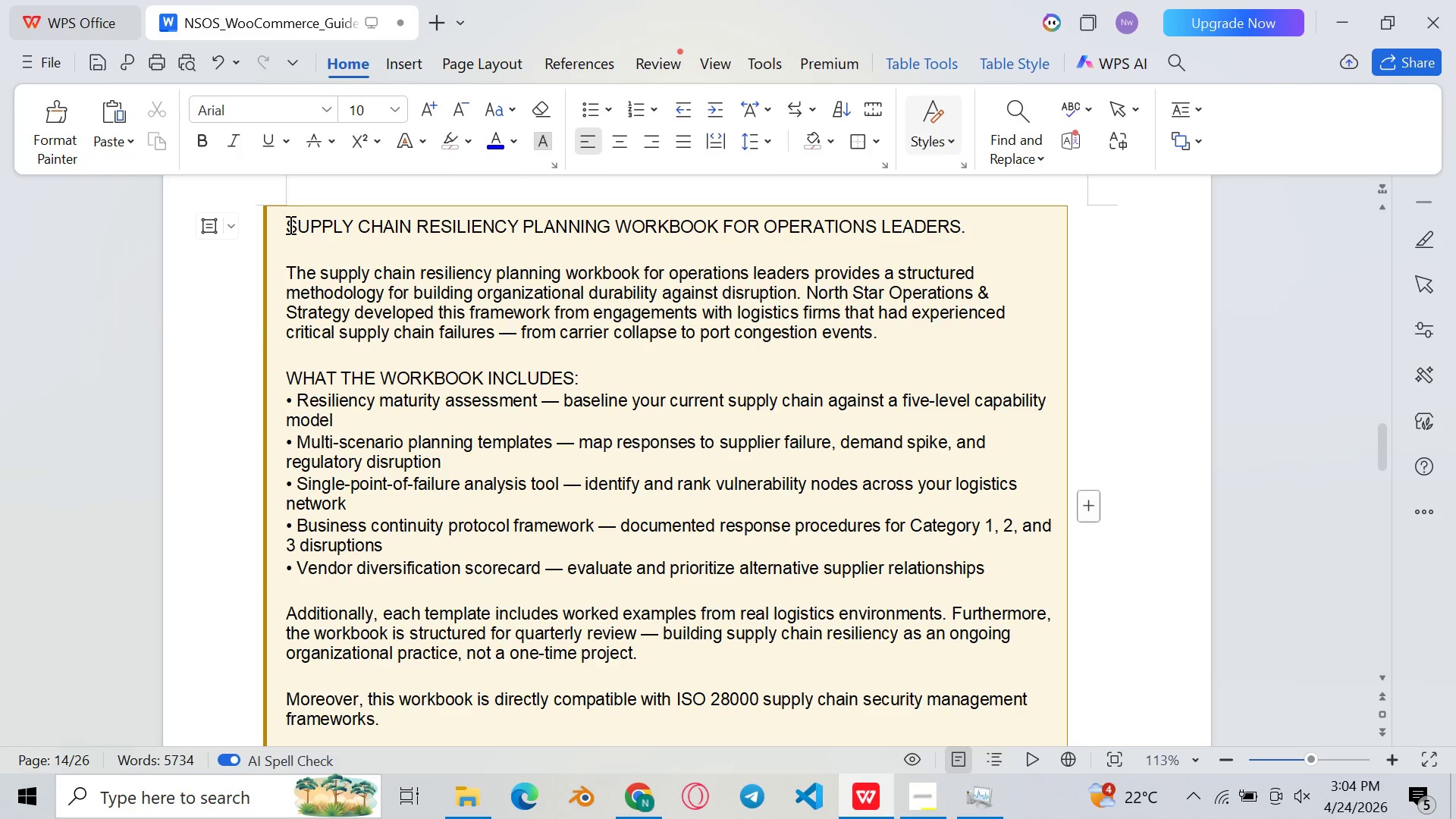 
left_click_drag(start_coordinate=[288, 226], to_coordinate=[475, 364])
 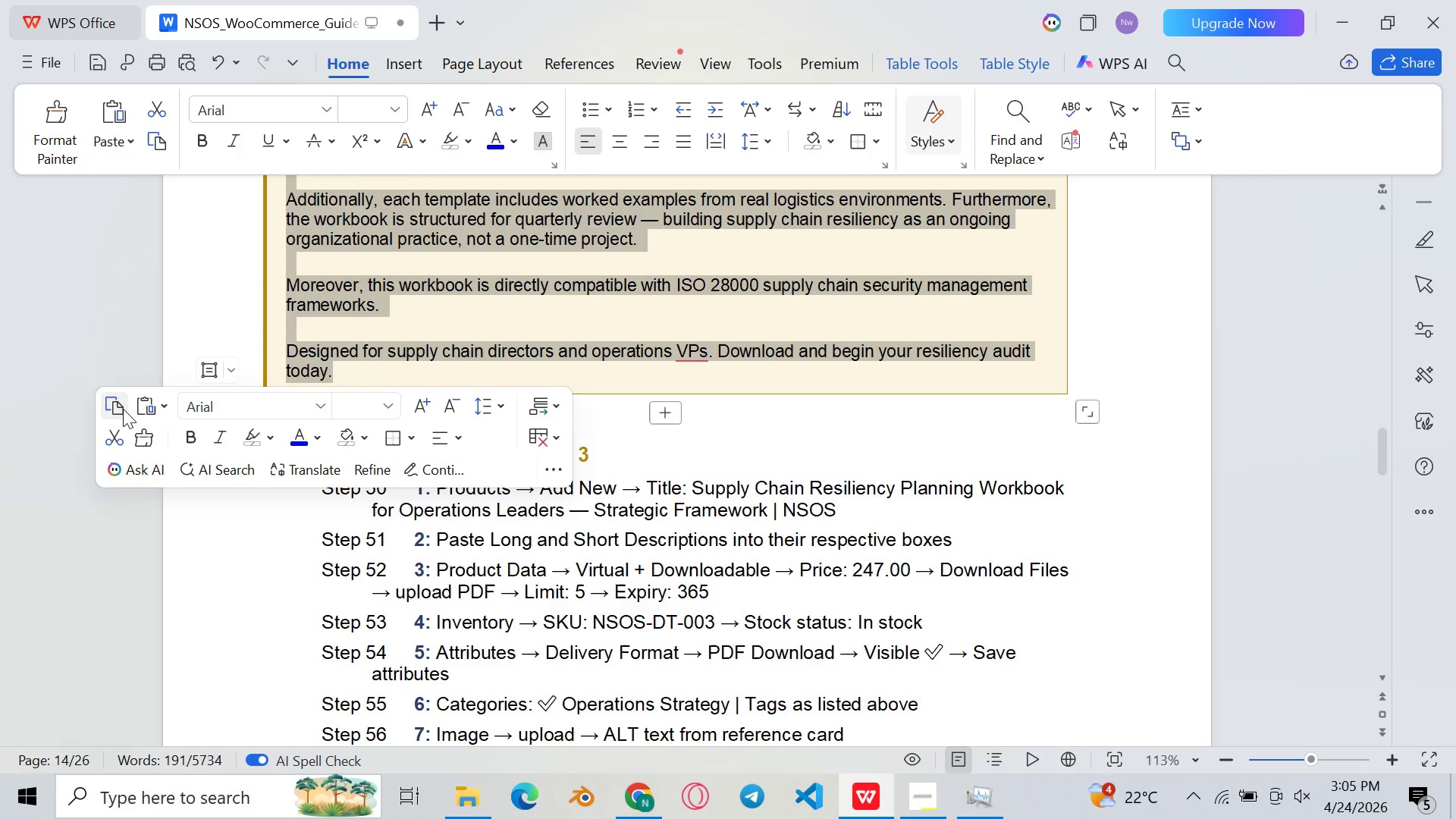 
left_click([112, 410])
 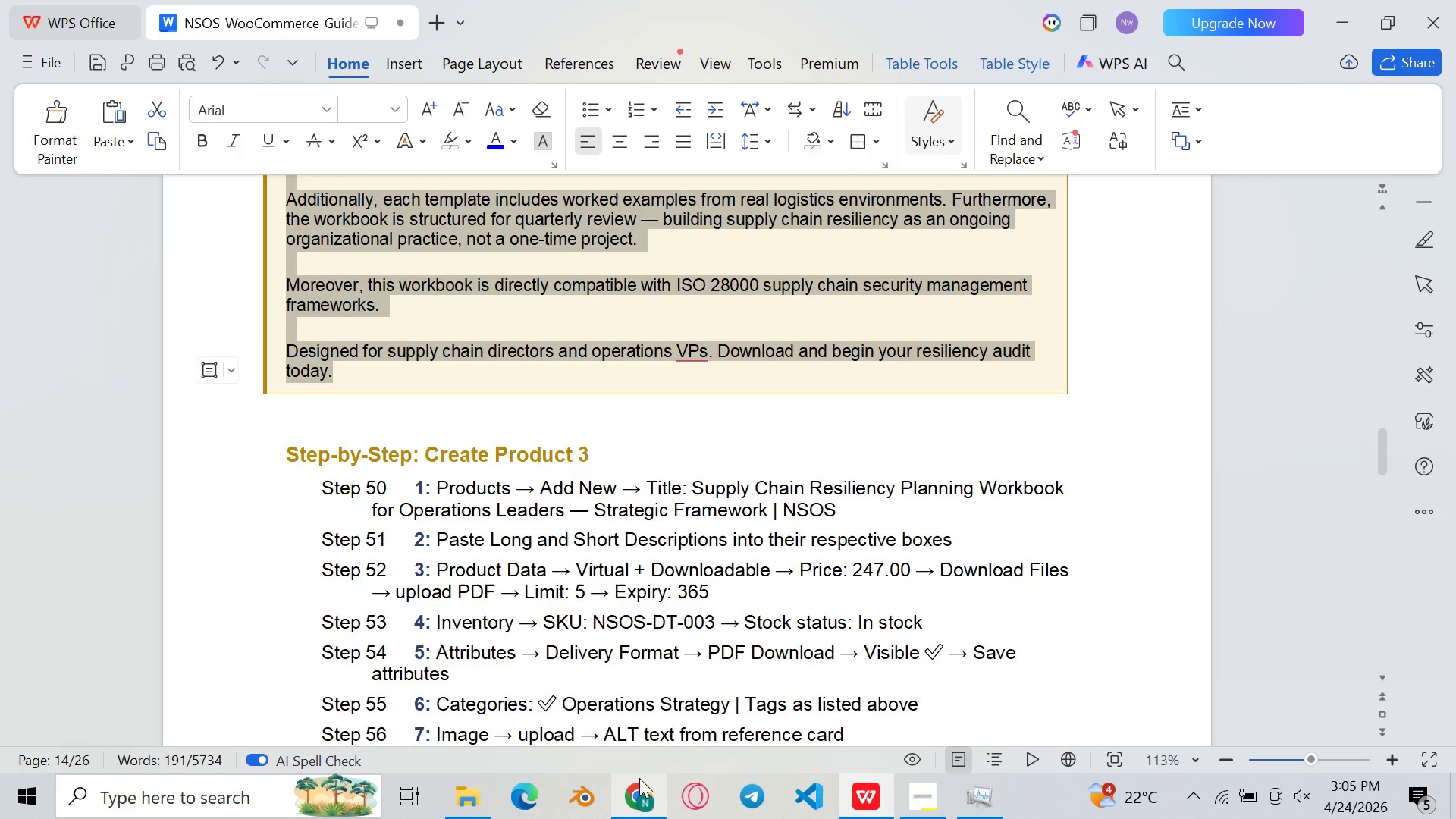 
left_click([639, 778])
 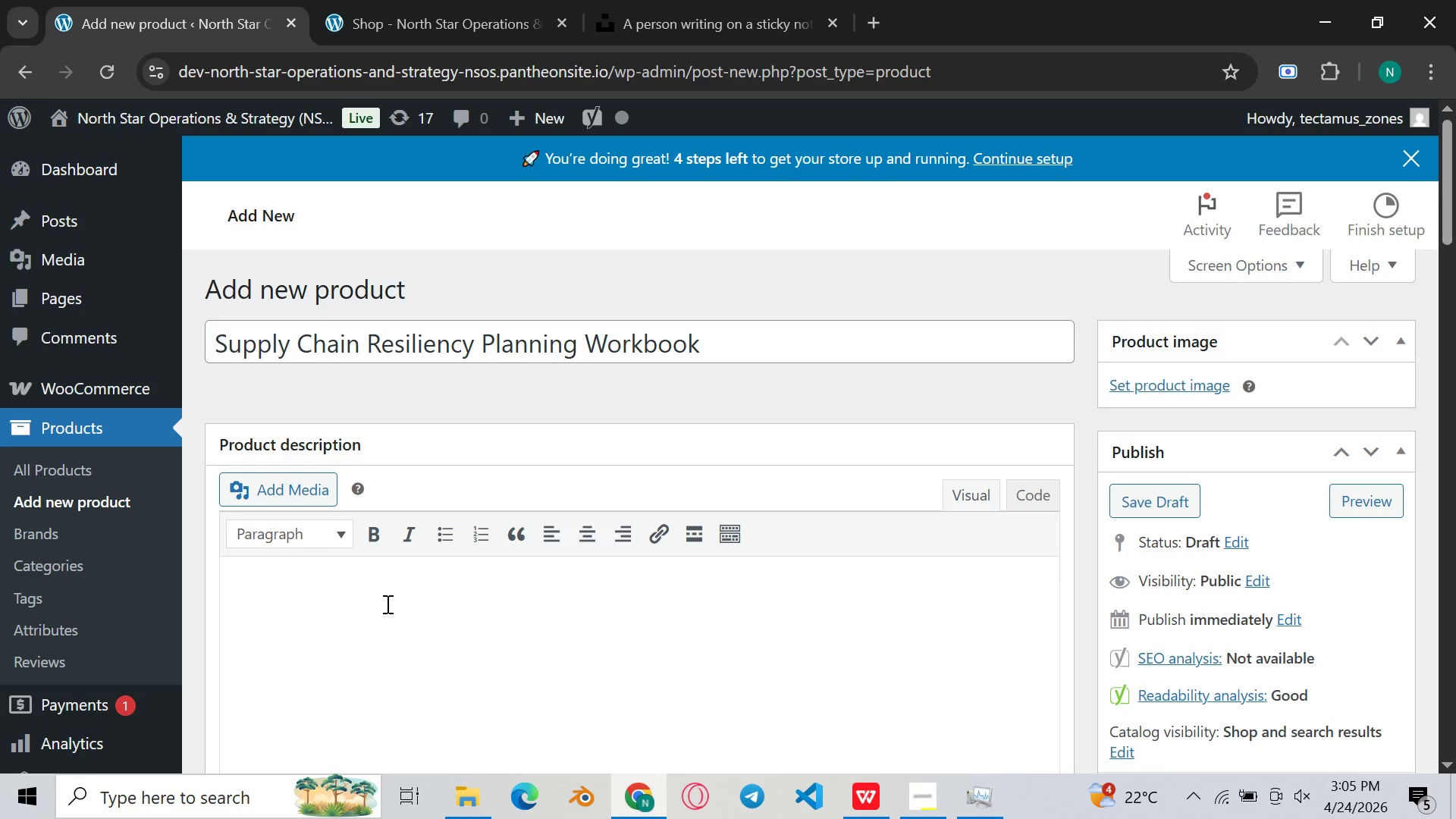 
key(Control+V)
 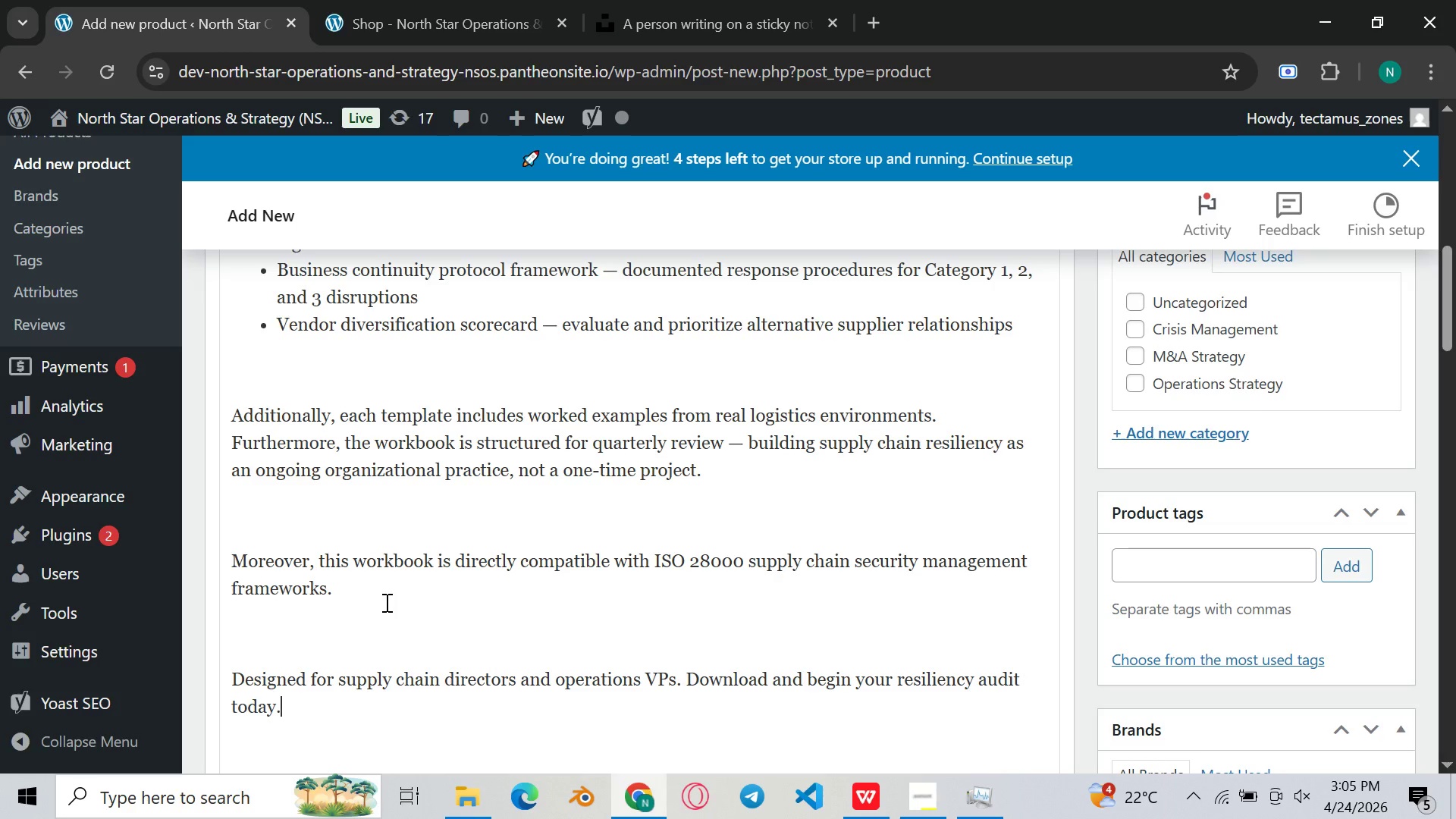 
wait(8.34)
 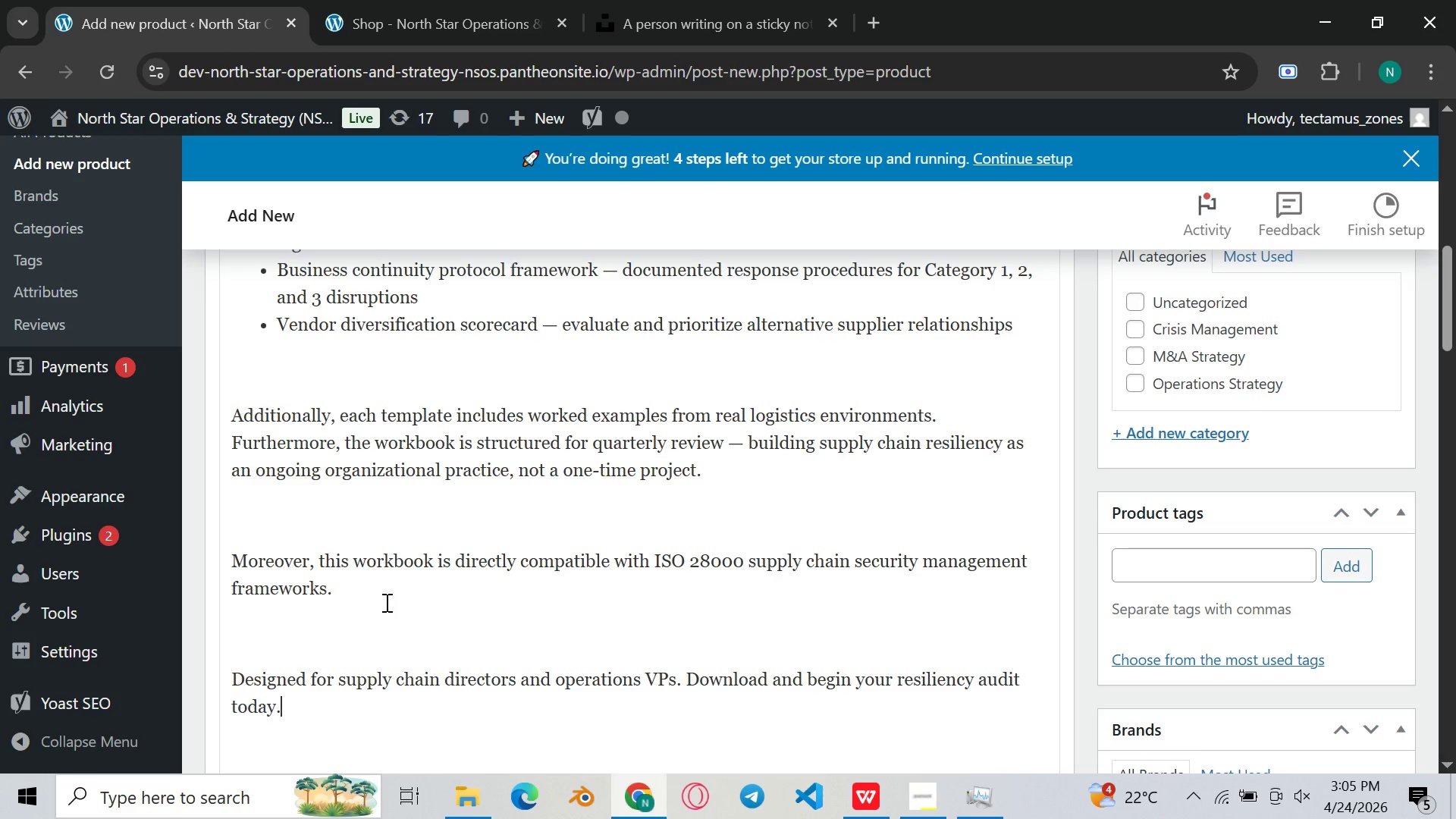 
scroll: coordinate [389, 605], scroll_direction: up, amount: 1.0
 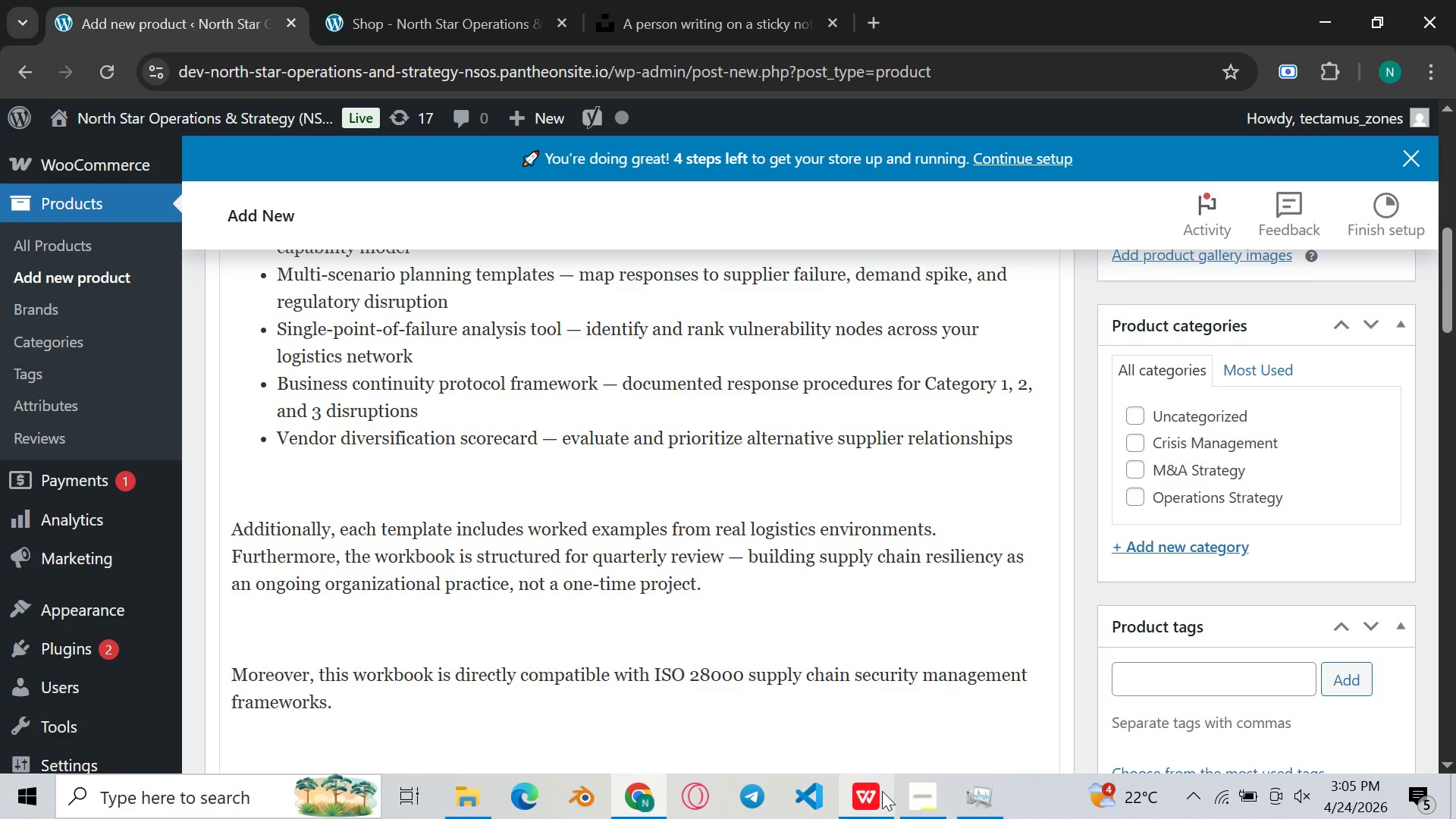 
left_click([882, 791])
 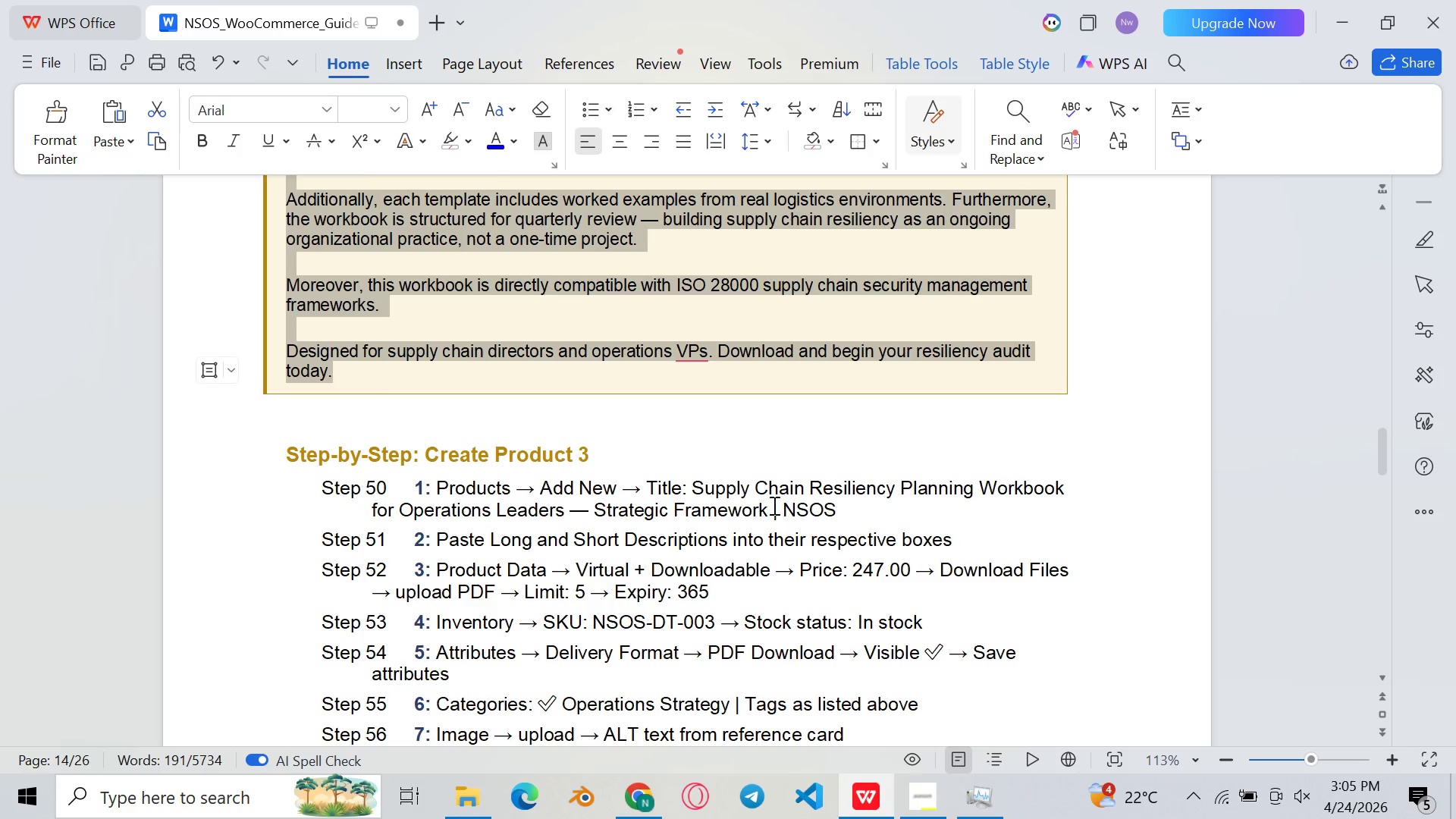 
left_click([770, 503])
 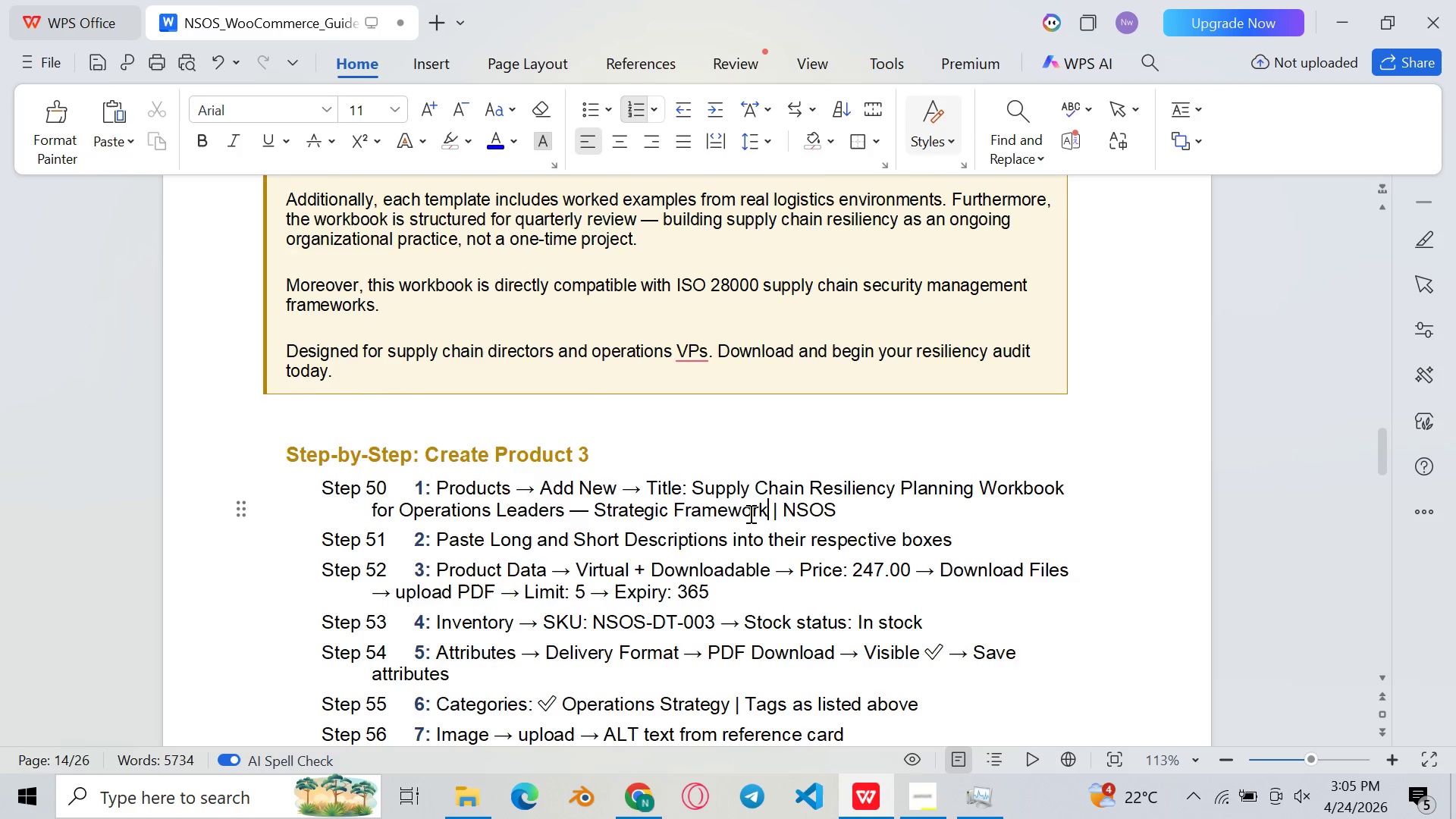 
scroll: coordinate [739, 507], scroll_direction: up, amount: 55.0
 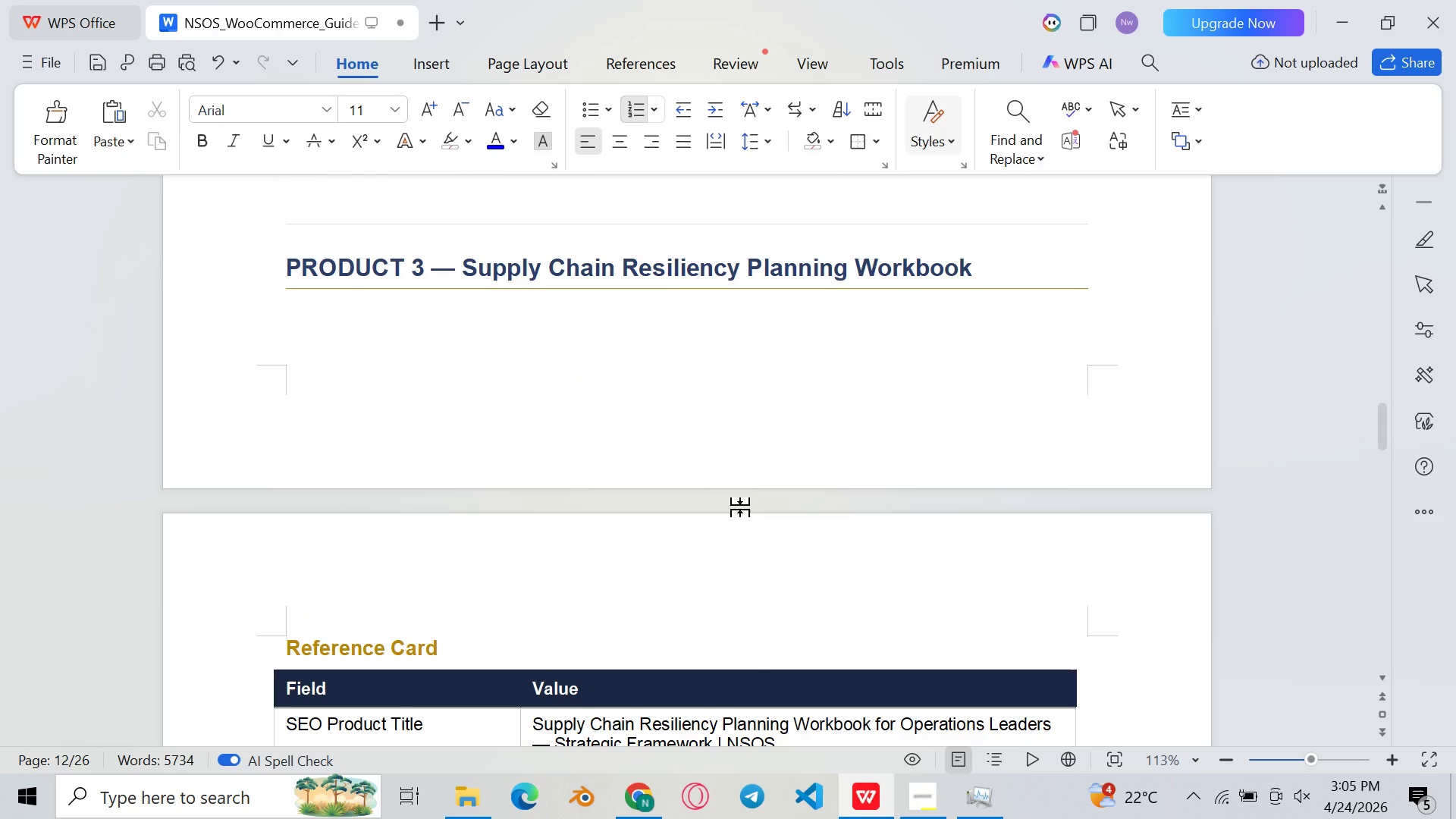 
wait(6.87)
 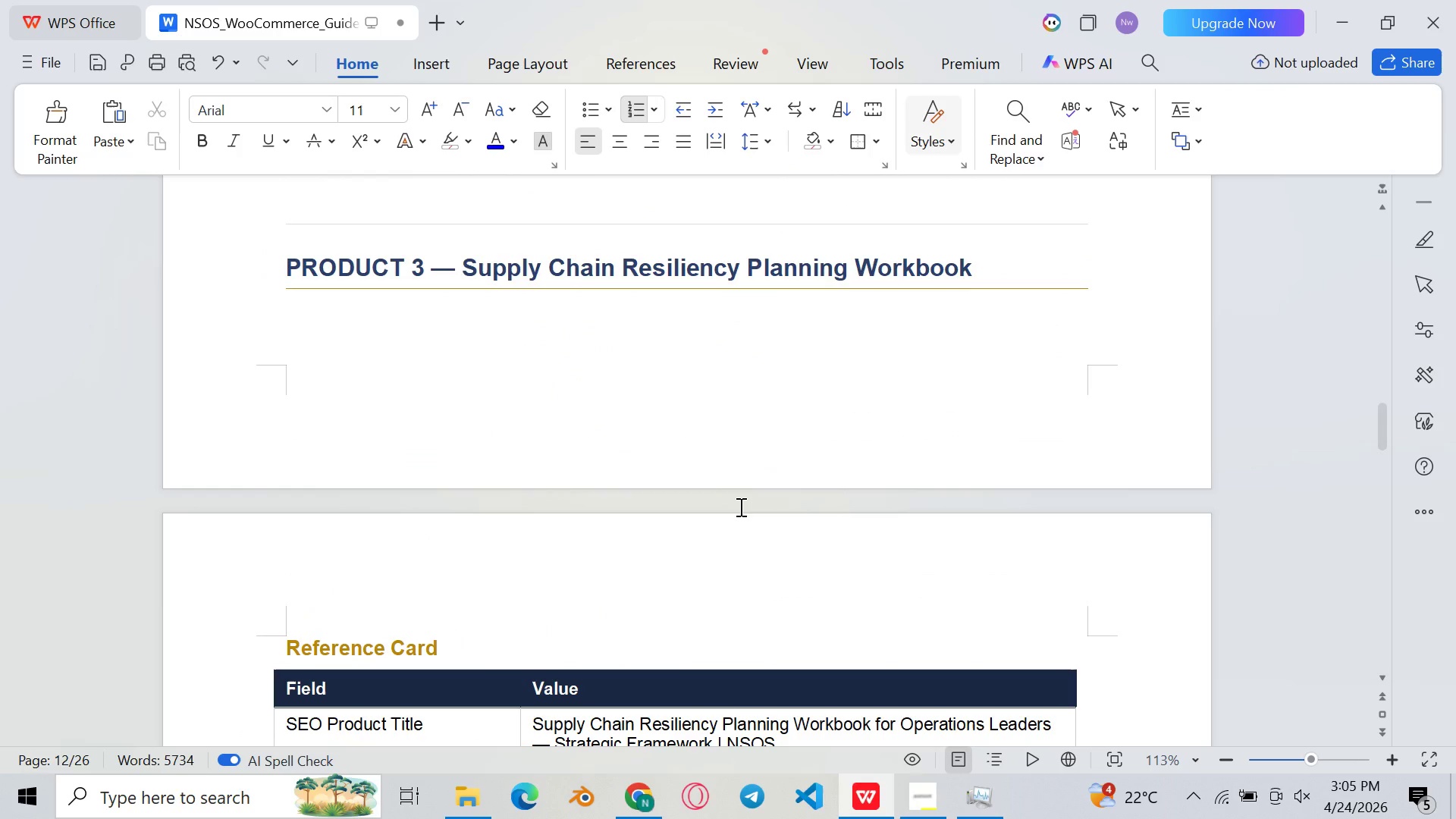 
scroll: coordinate [740, 507], scroll_direction: up, amount: 2.0
 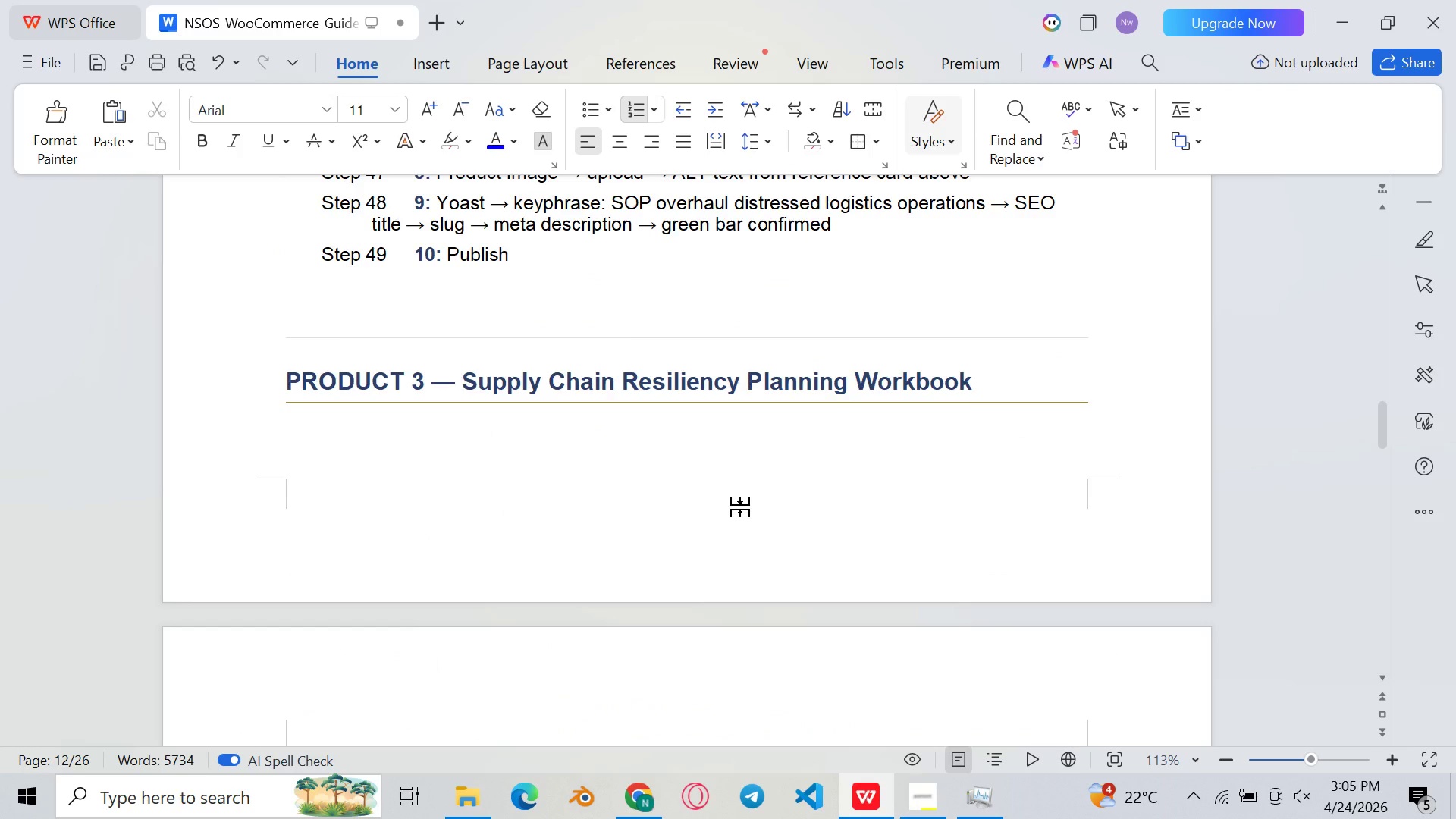 
scroll: coordinate [739, 507], scroll_direction: down, amount: 12.0
 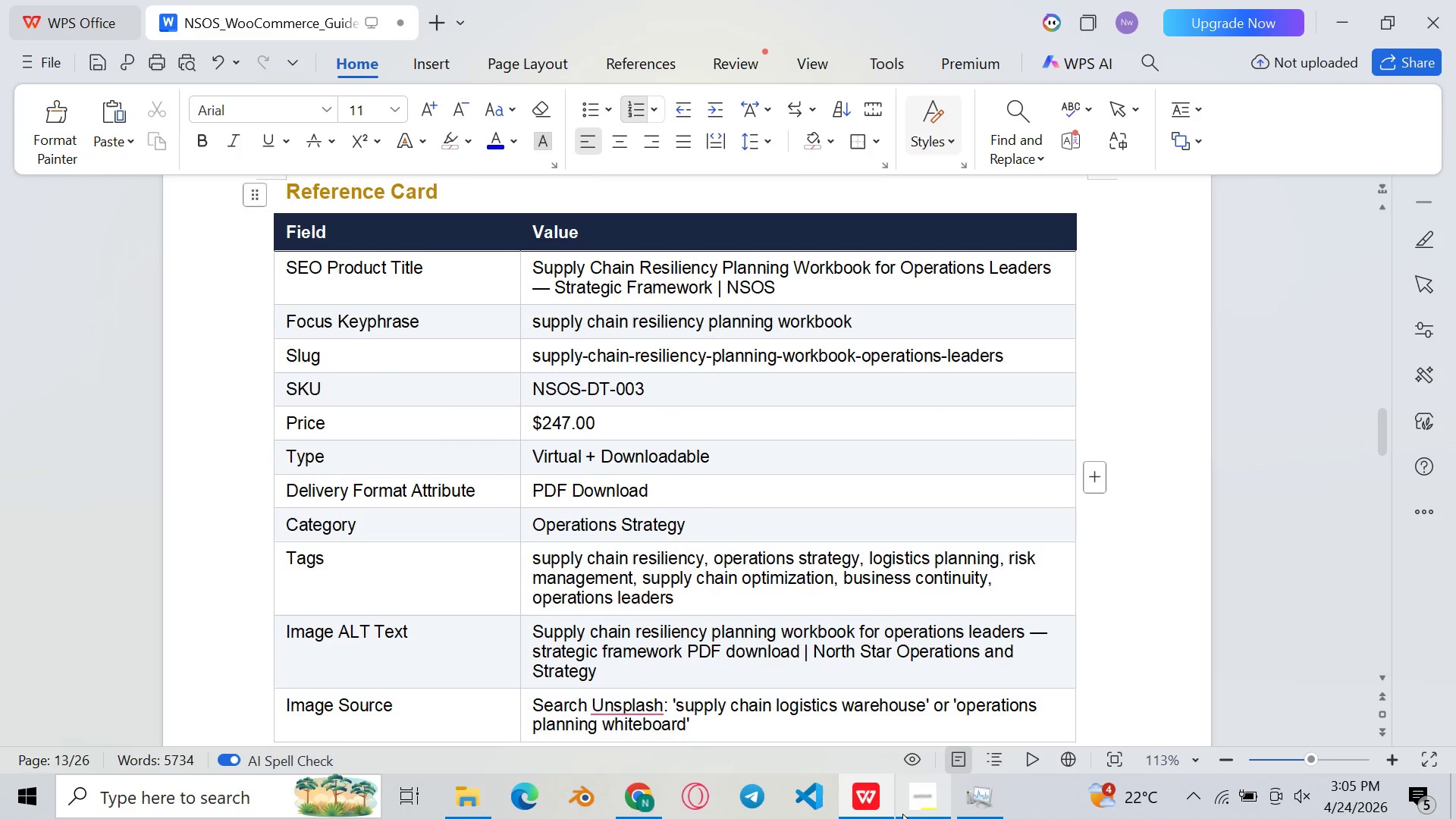 
left_click([879, 798])
 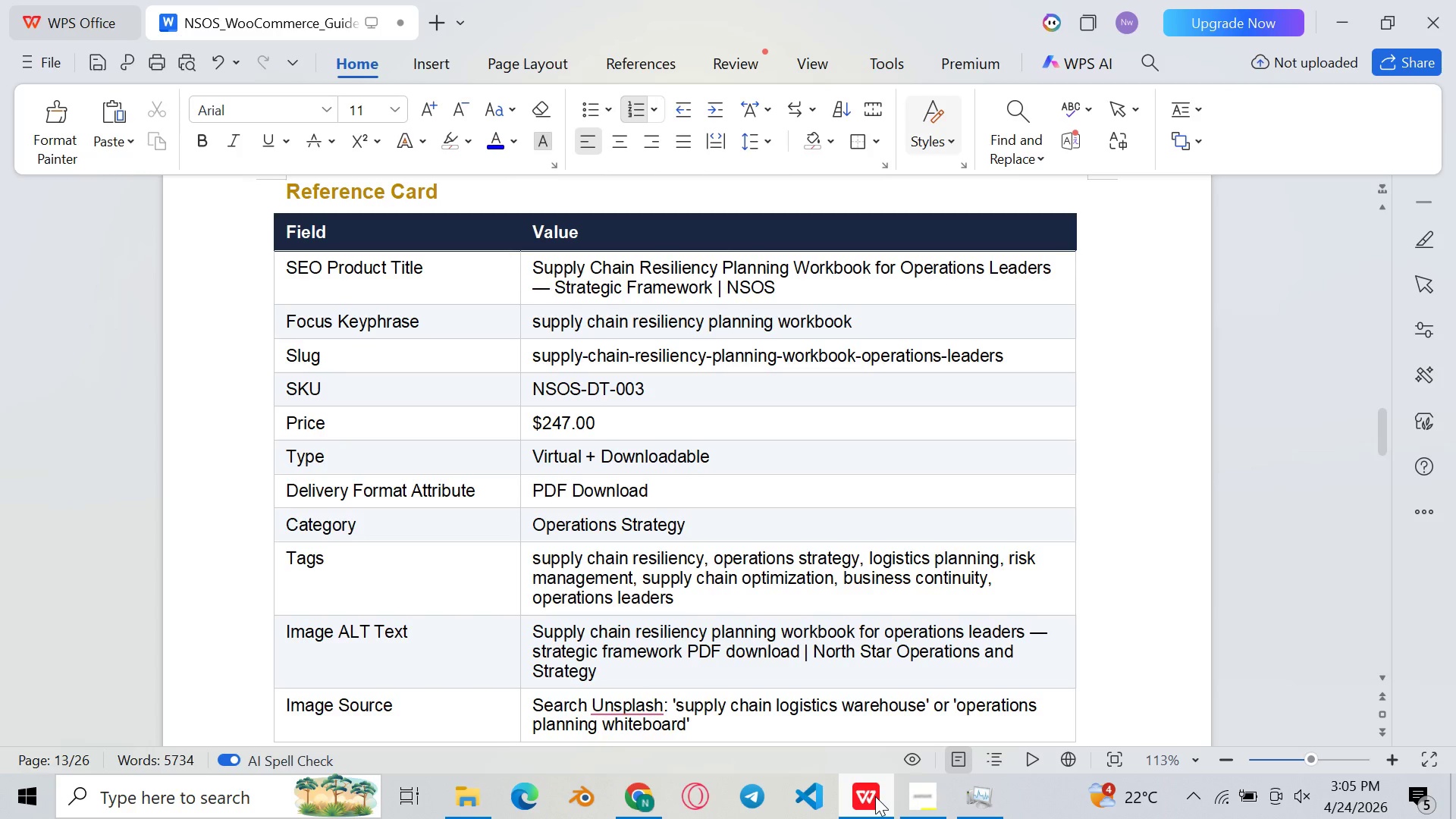 
left_click([875, 796])
 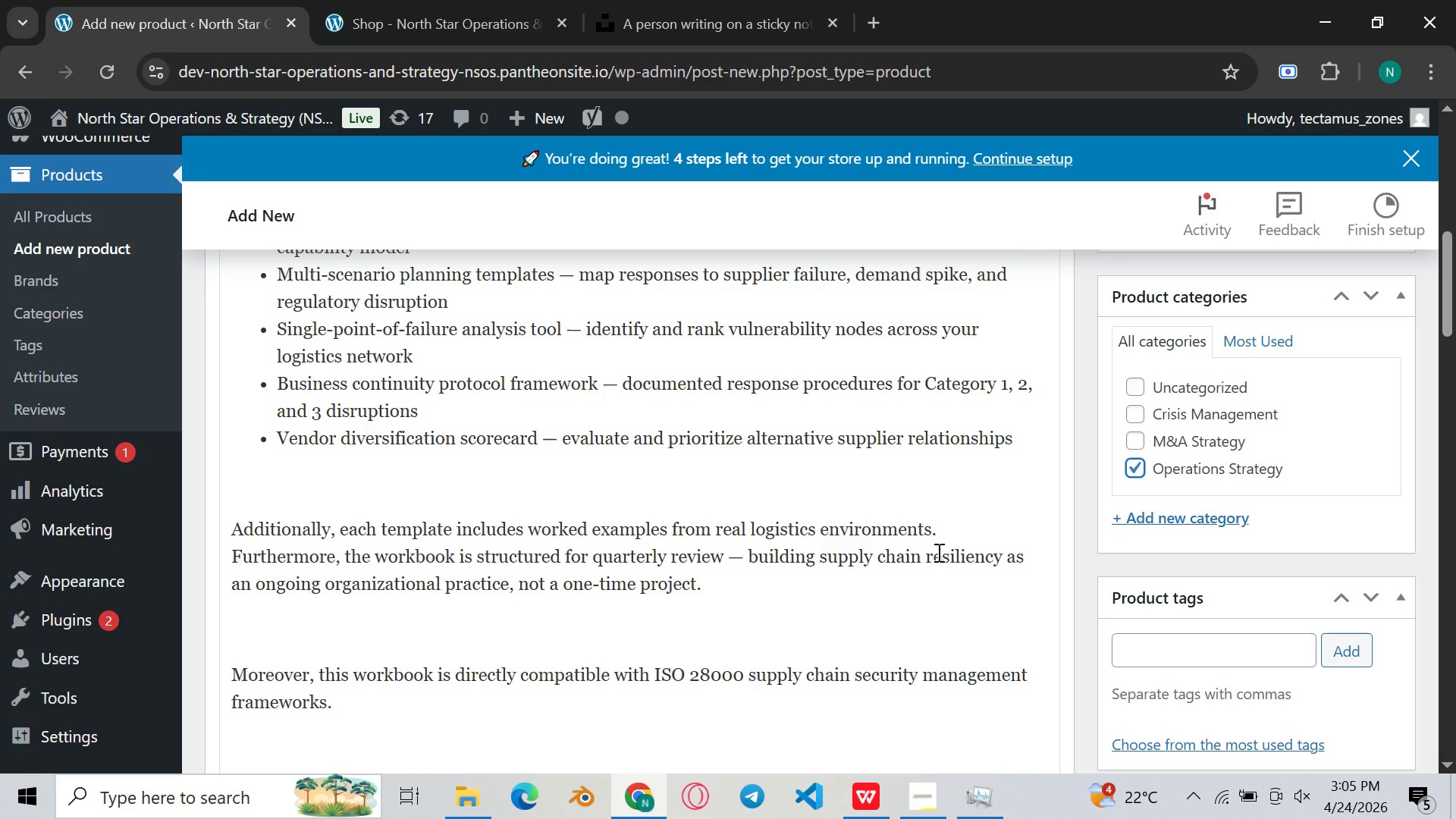 
scroll: coordinate [732, 519], scroll_direction: down, amount: 46.0
 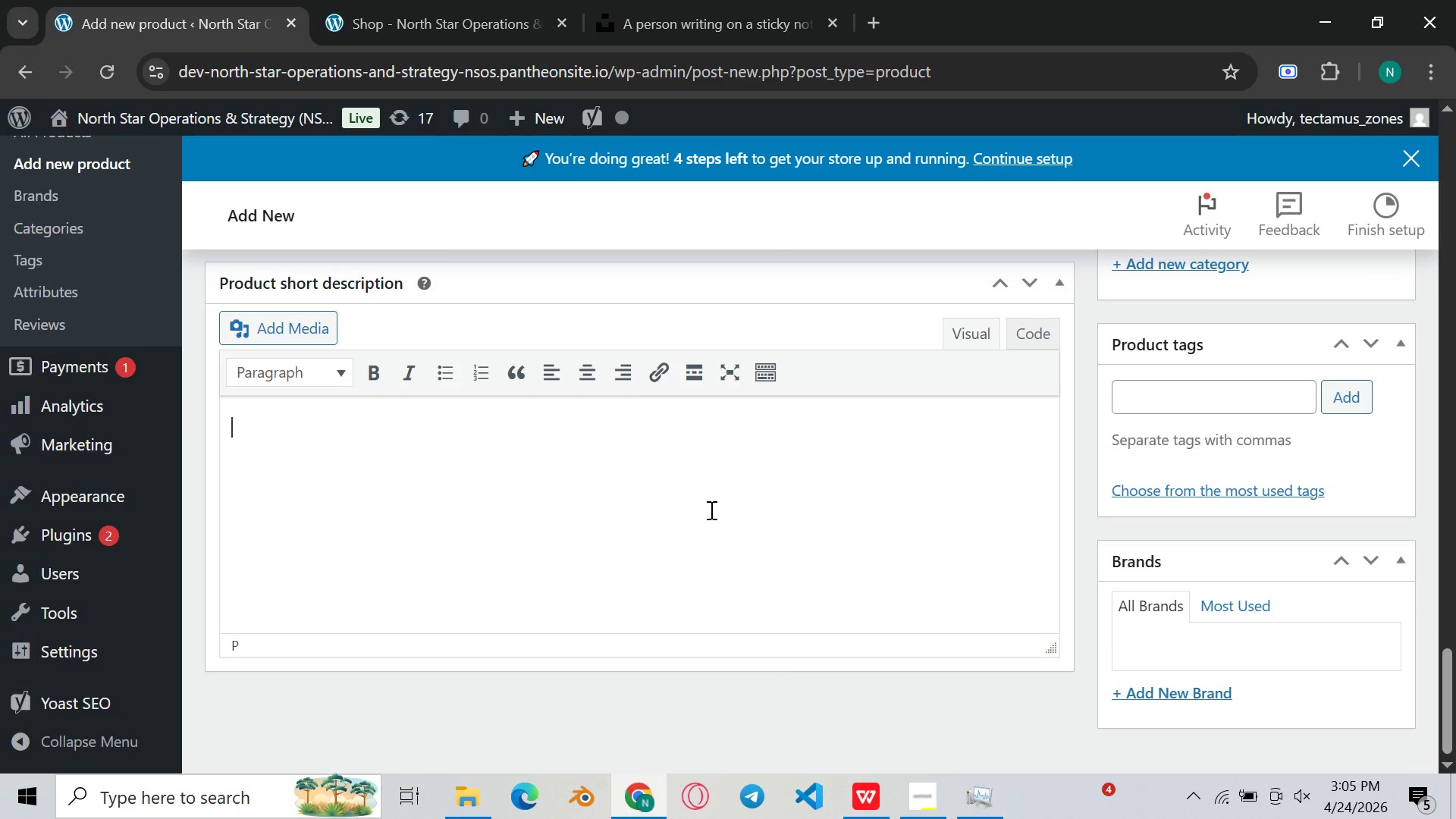 
scroll: coordinate [710, 510], scroll_direction: up, amount: 2.0
 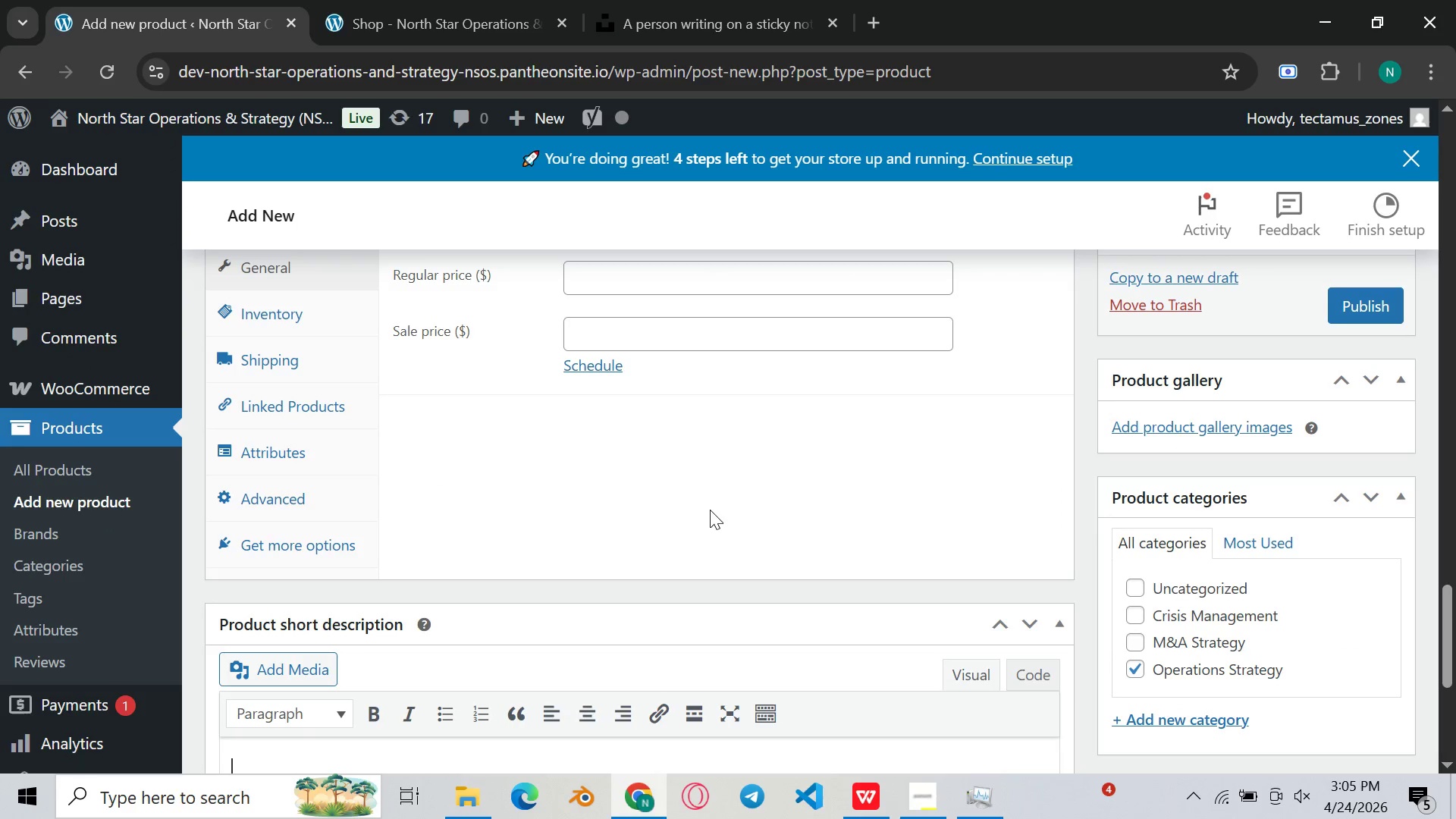 
scroll: coordinate [608, 499], scroll_direction: down, amount: 36.0
 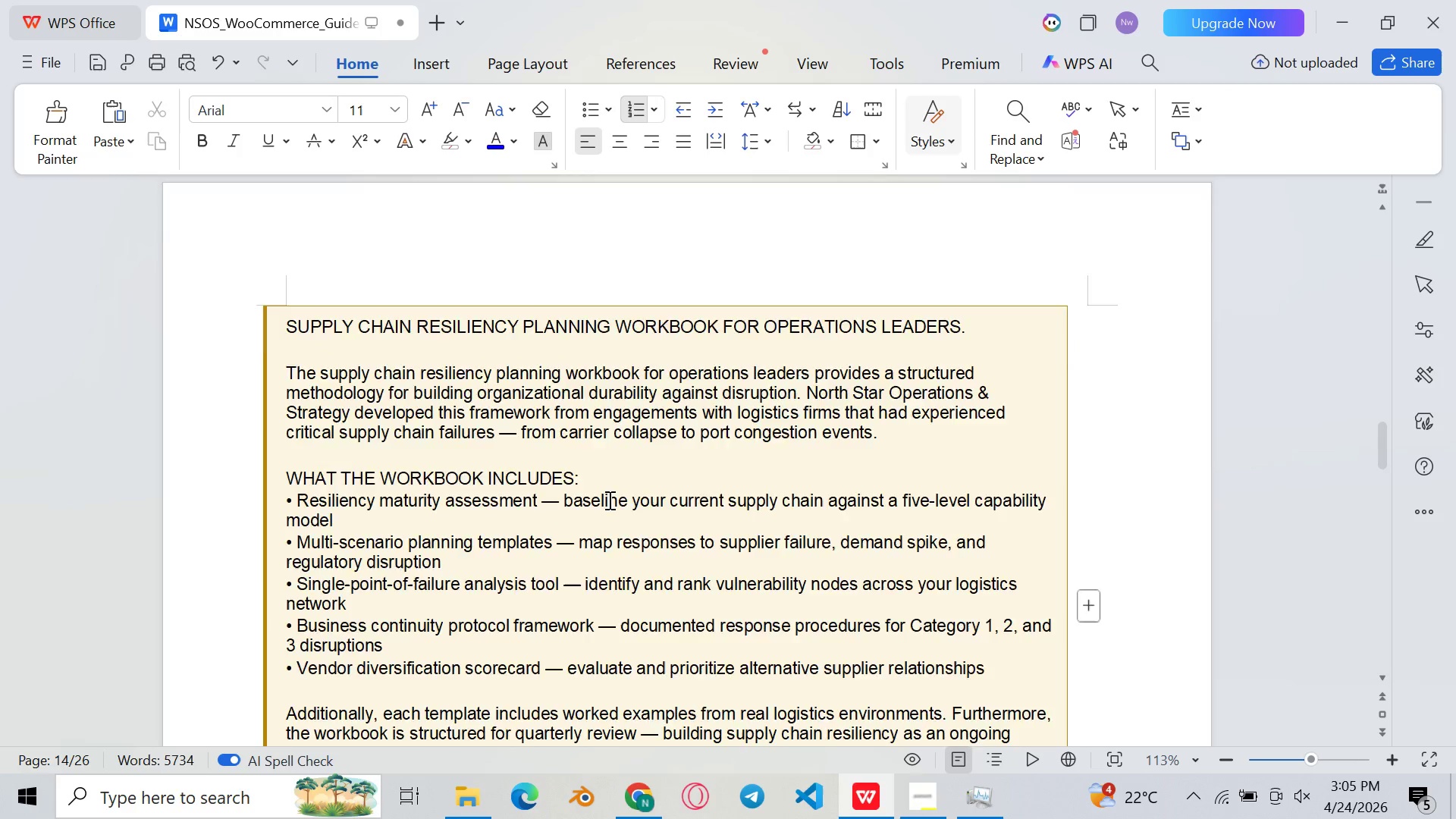 
scroll: coordinate [607, 494], scroll_direction: up, amount: 18.0
 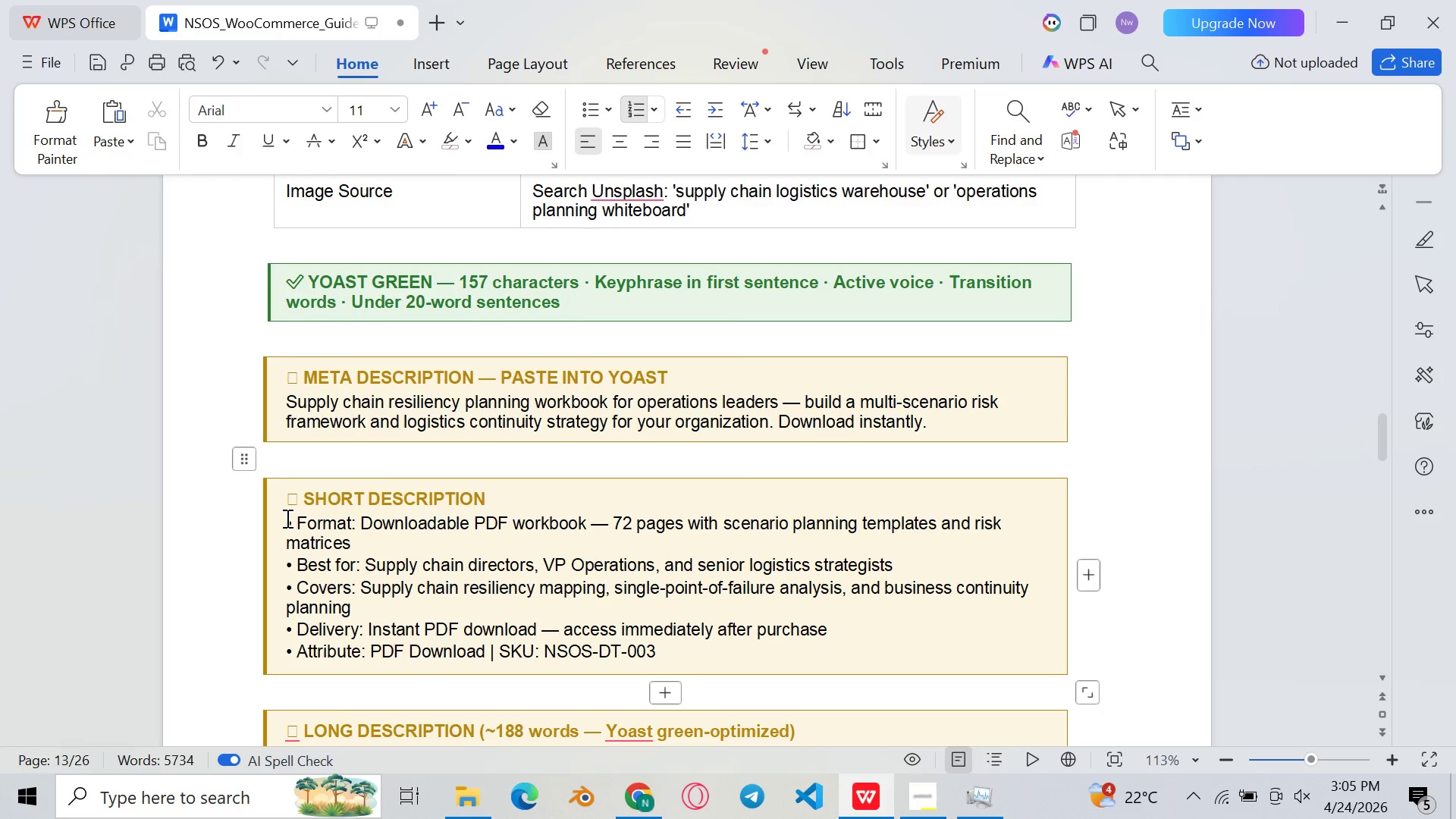 
left_click_drag(start_coordinate=[286, 518], to_coordinate=[692, 647])
 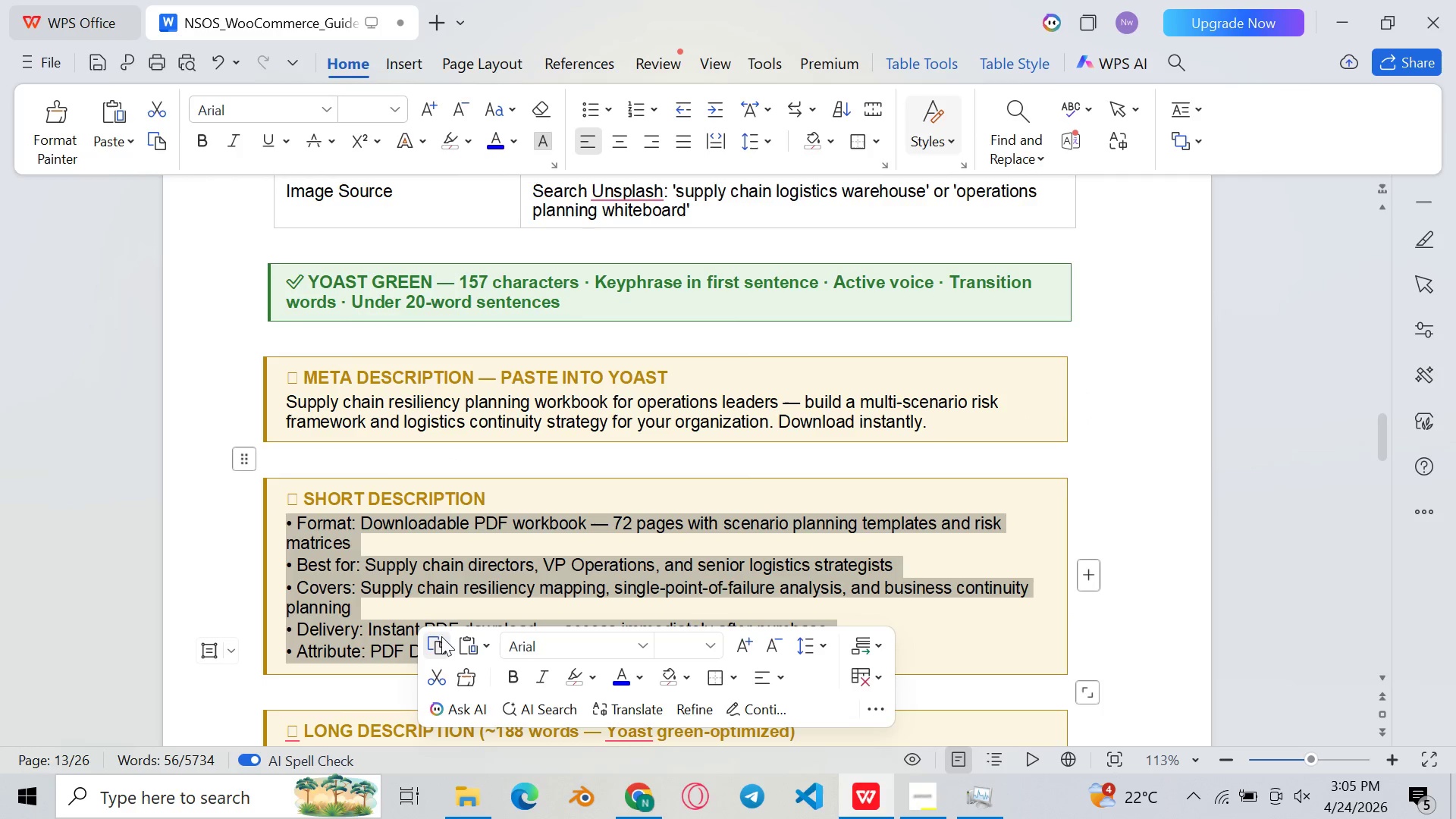 
left_click([440, 642])
 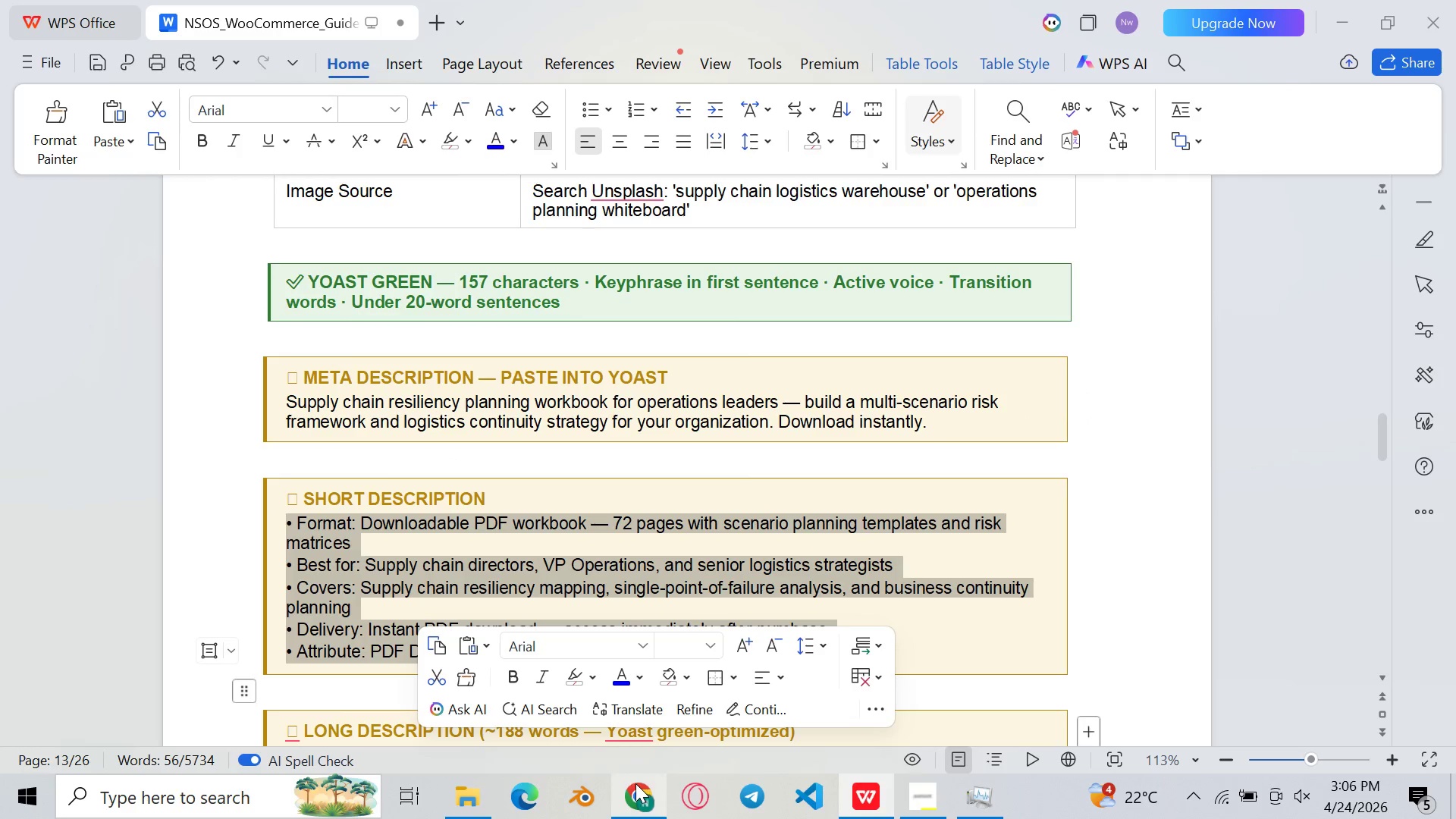 
left_click([633, 783])
 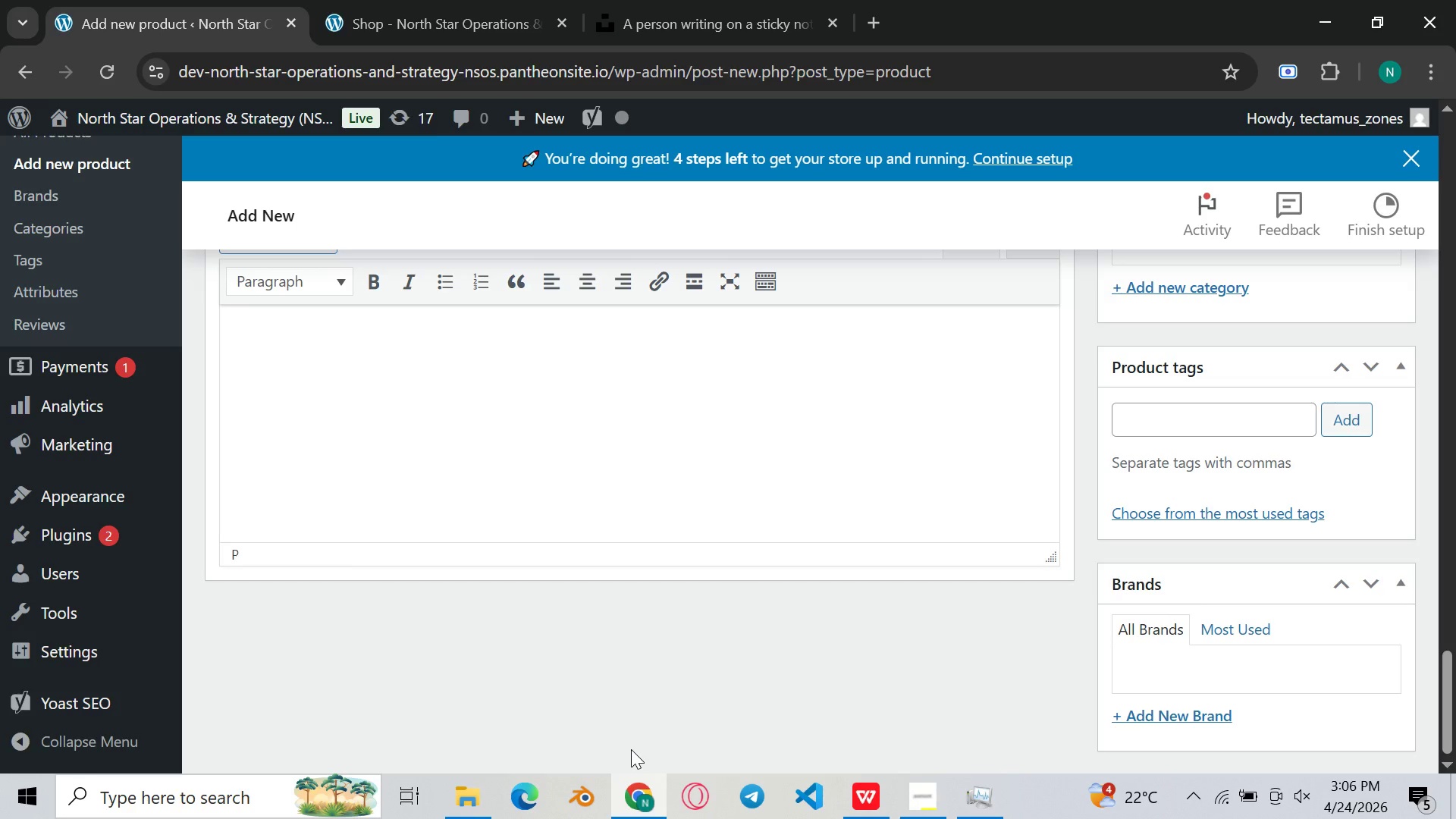 
key(Control+V)
 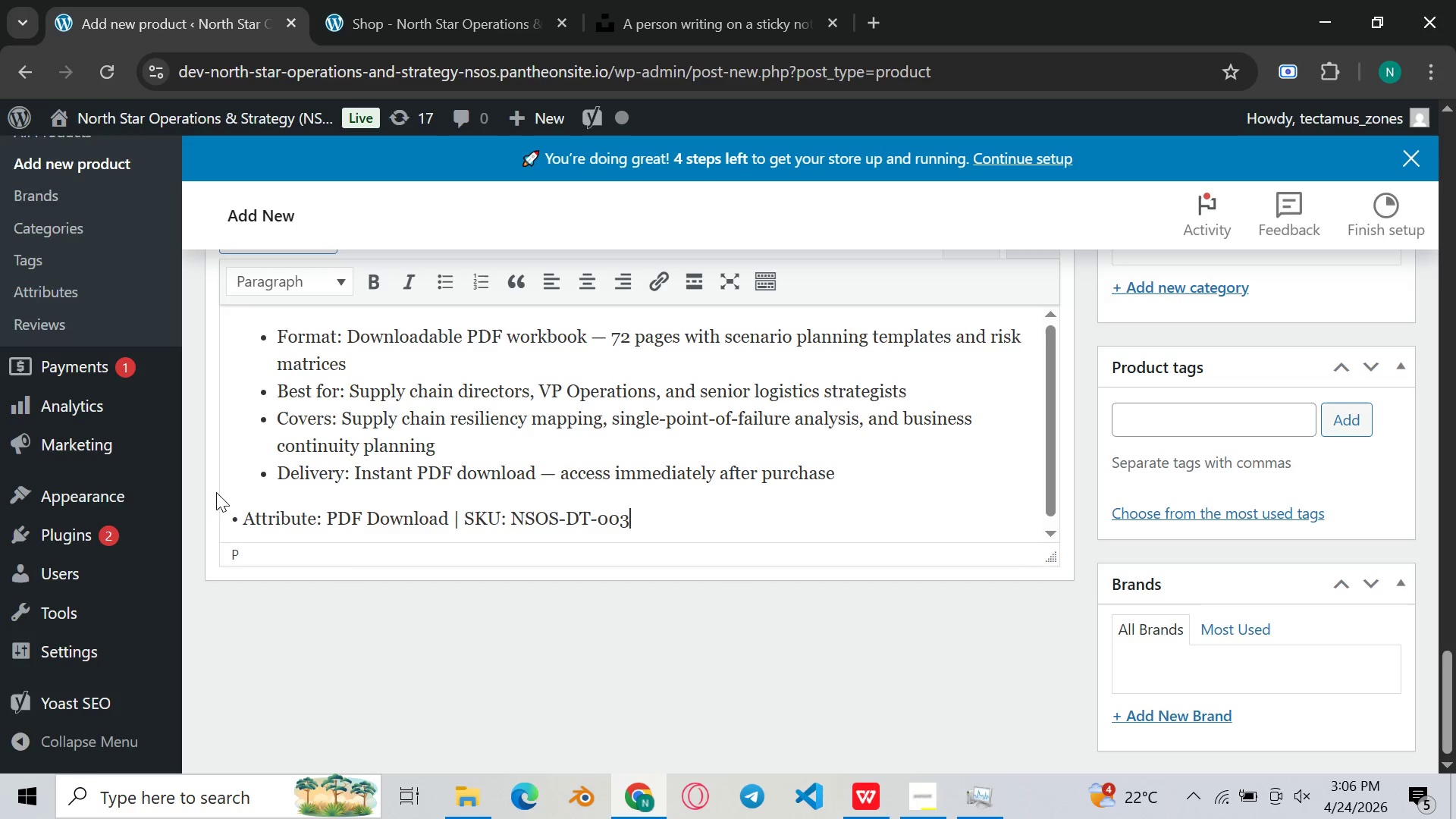 
left_click([240, 518])
 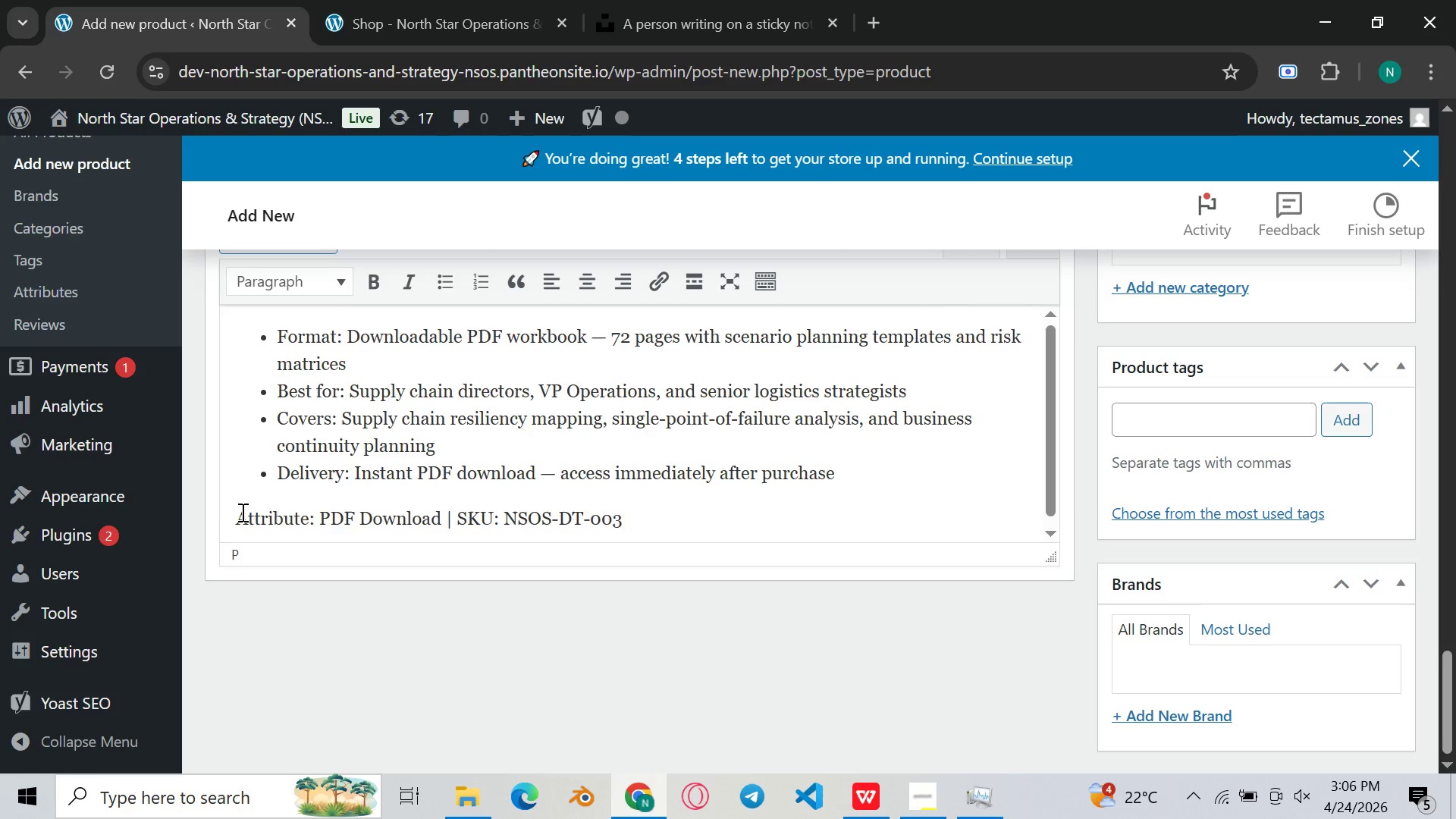 
key(Backspace)
 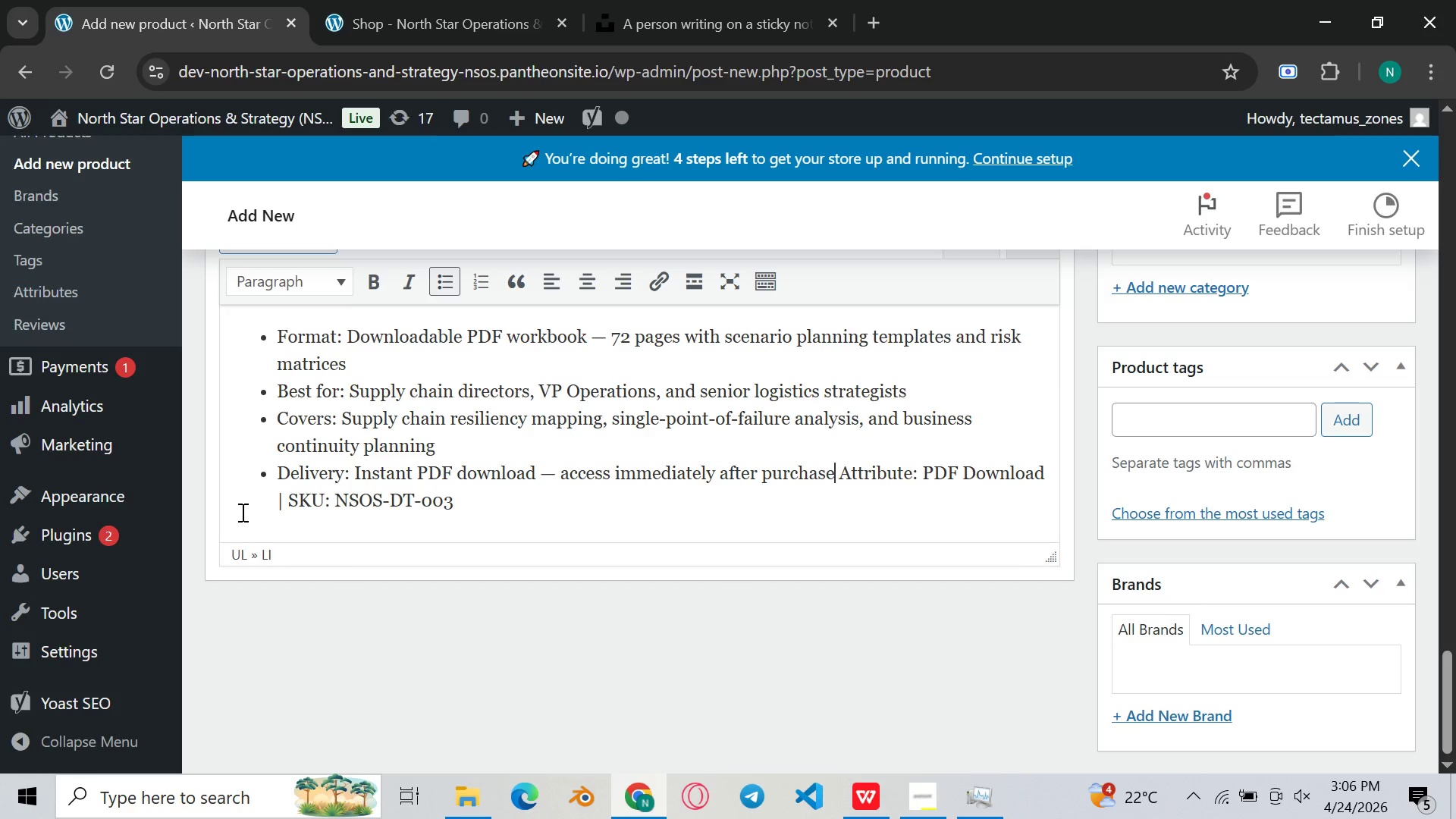 
key(Backspace)
 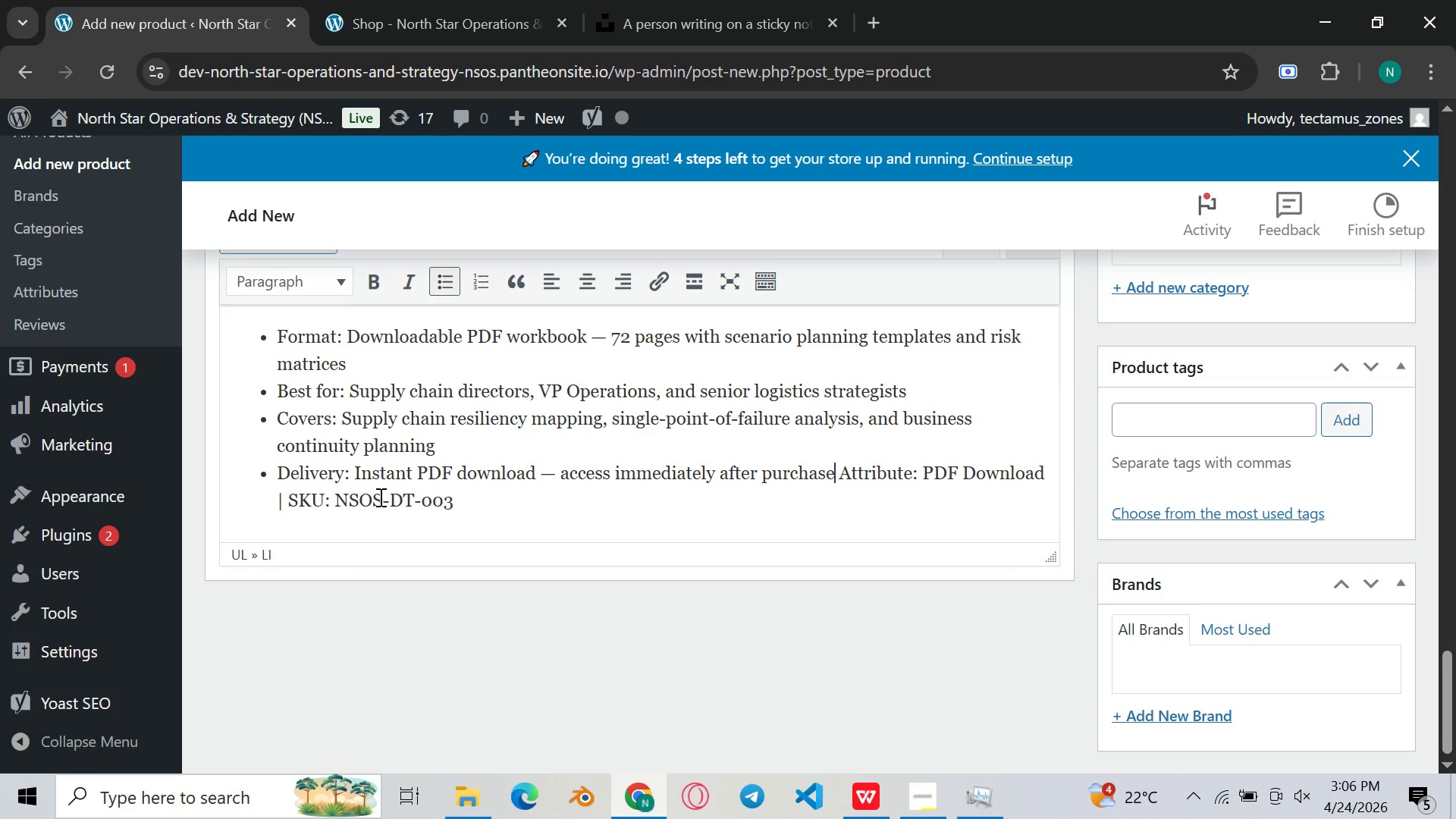 
key(Enter)
 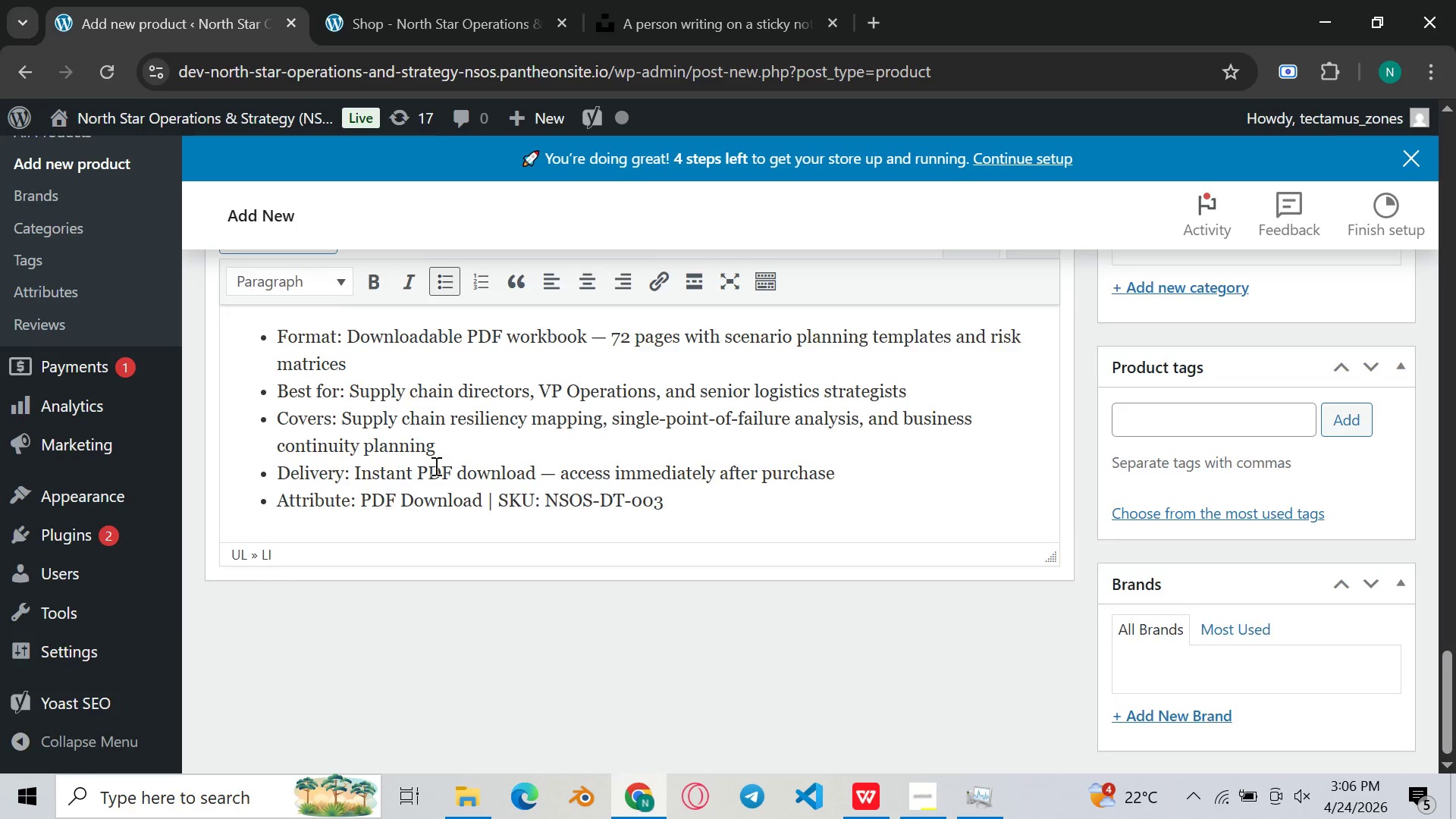 
scroll: coordinate [476, 536], scroll_direction: up, amount: 26.0
 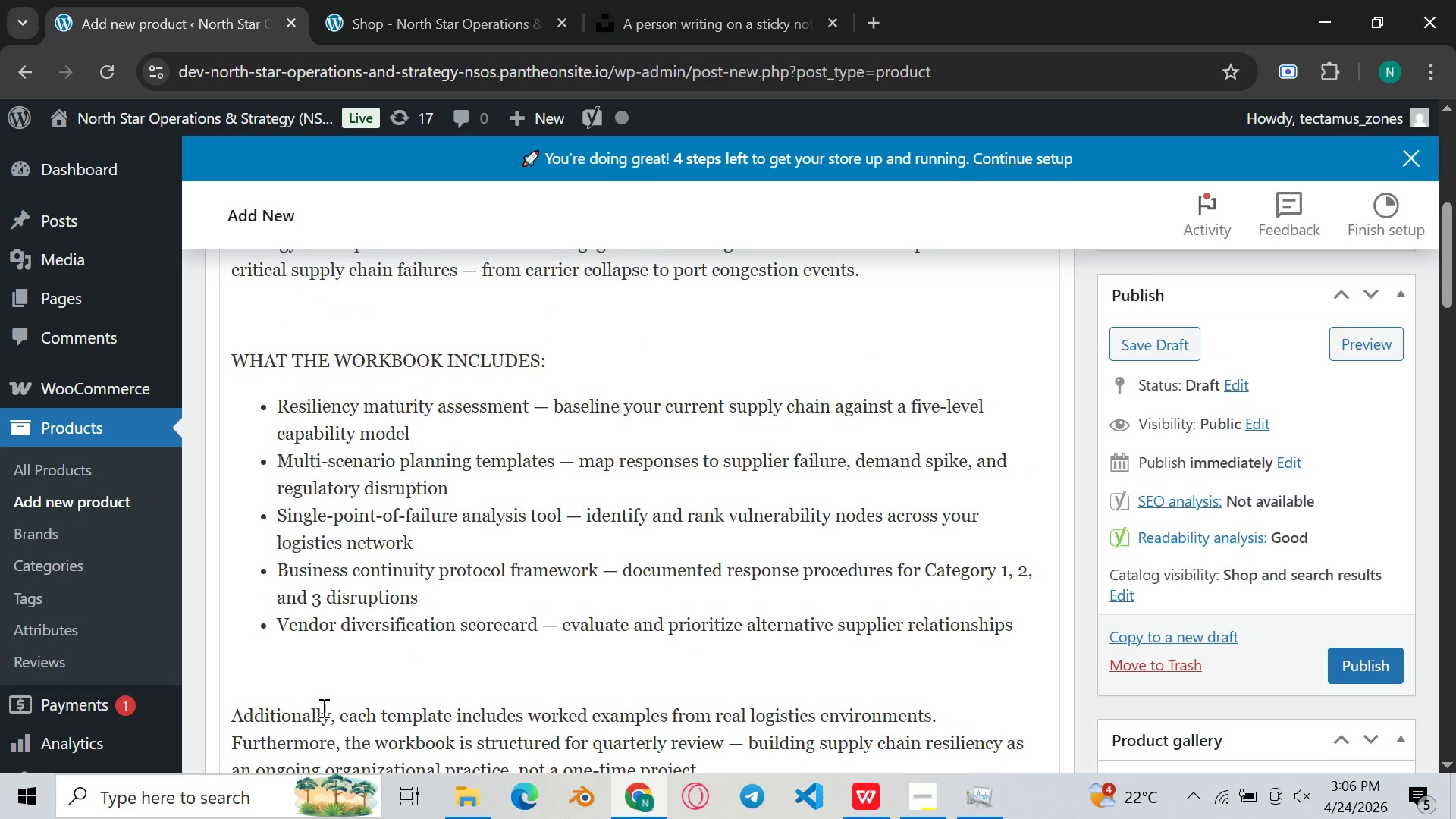 
scroll: coordinate [322, 679], scroll_direction: down, amount: 2.0
 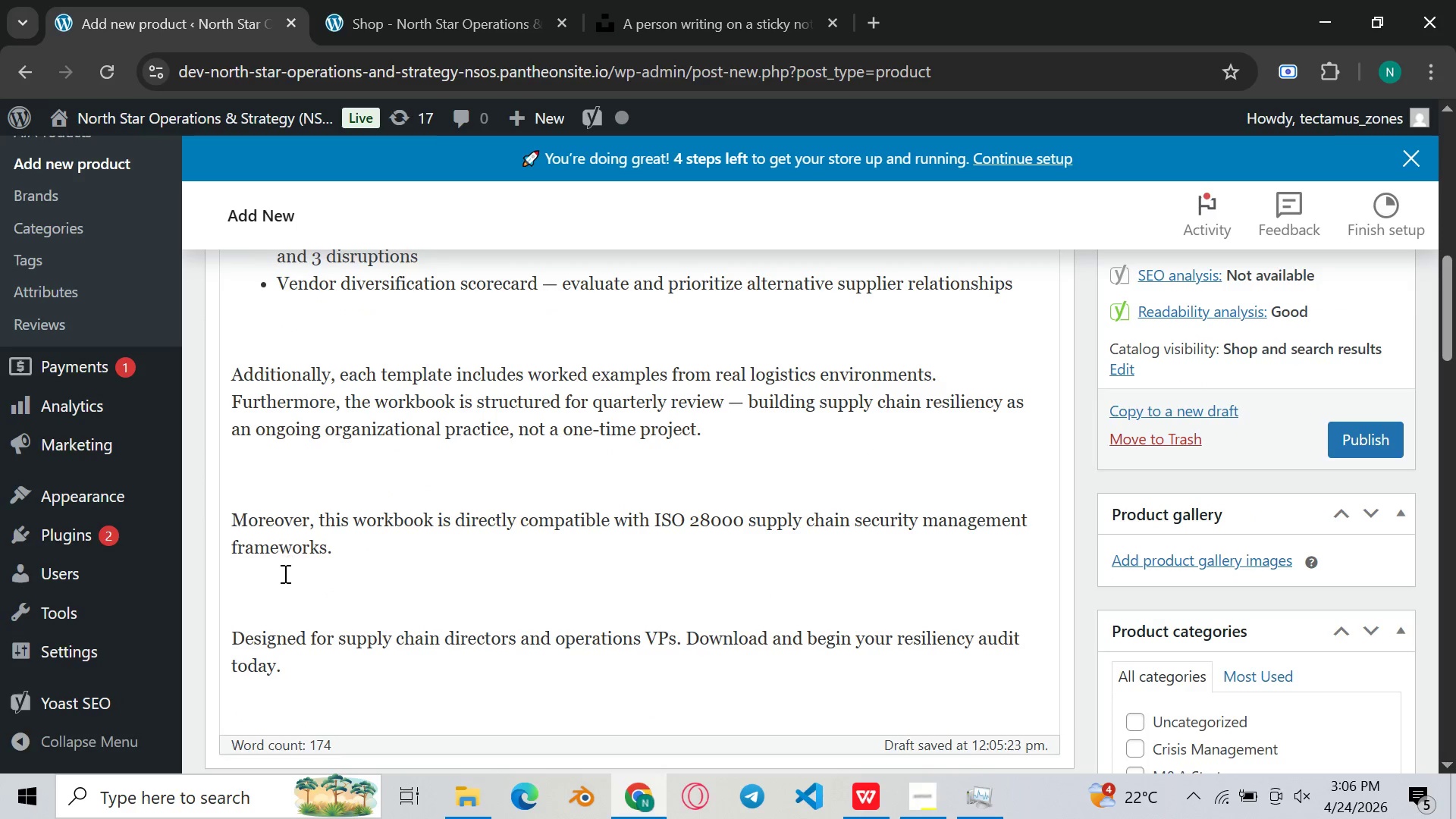 
left_click([281, 582])
 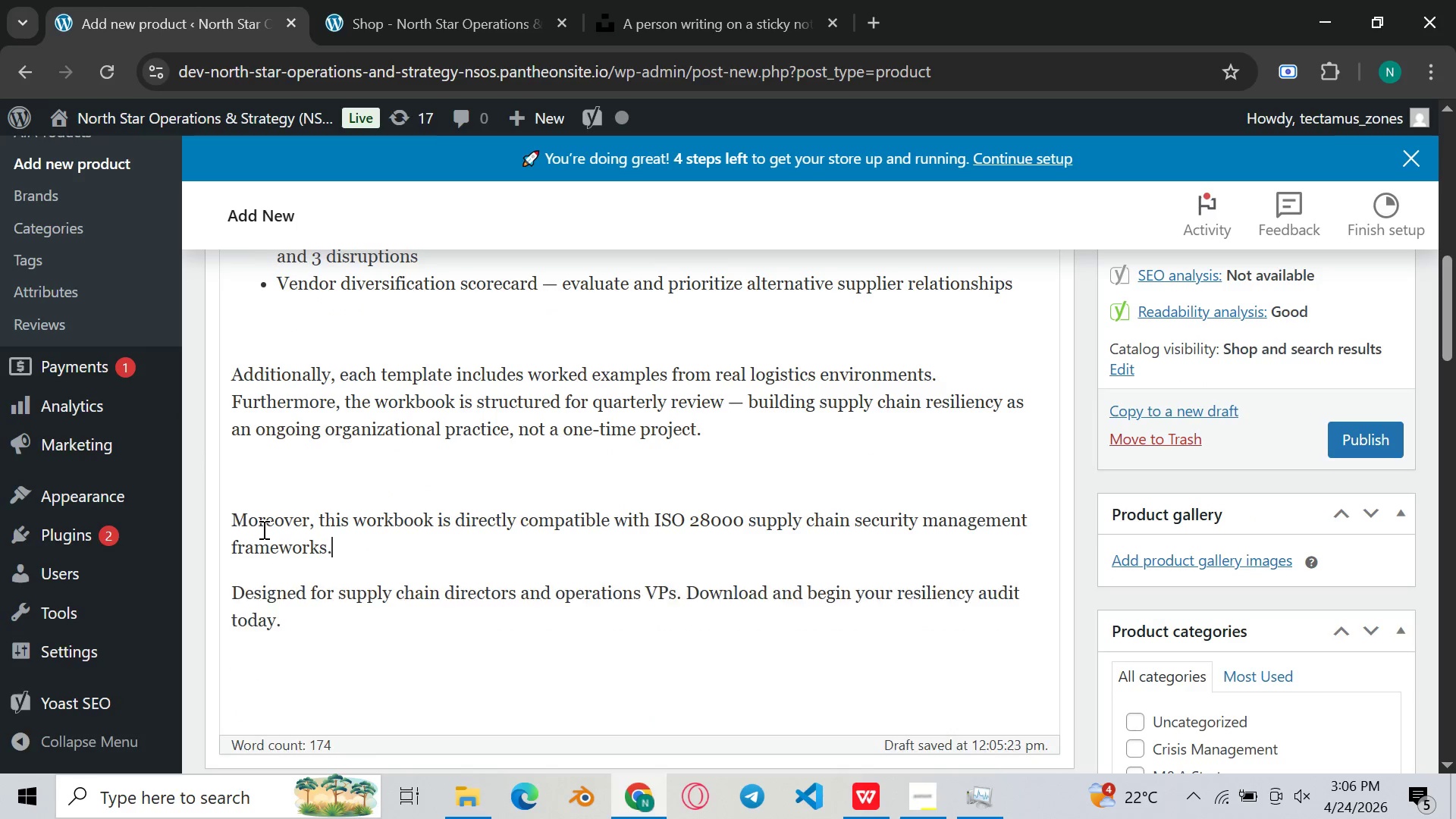 
key(Backspace)
 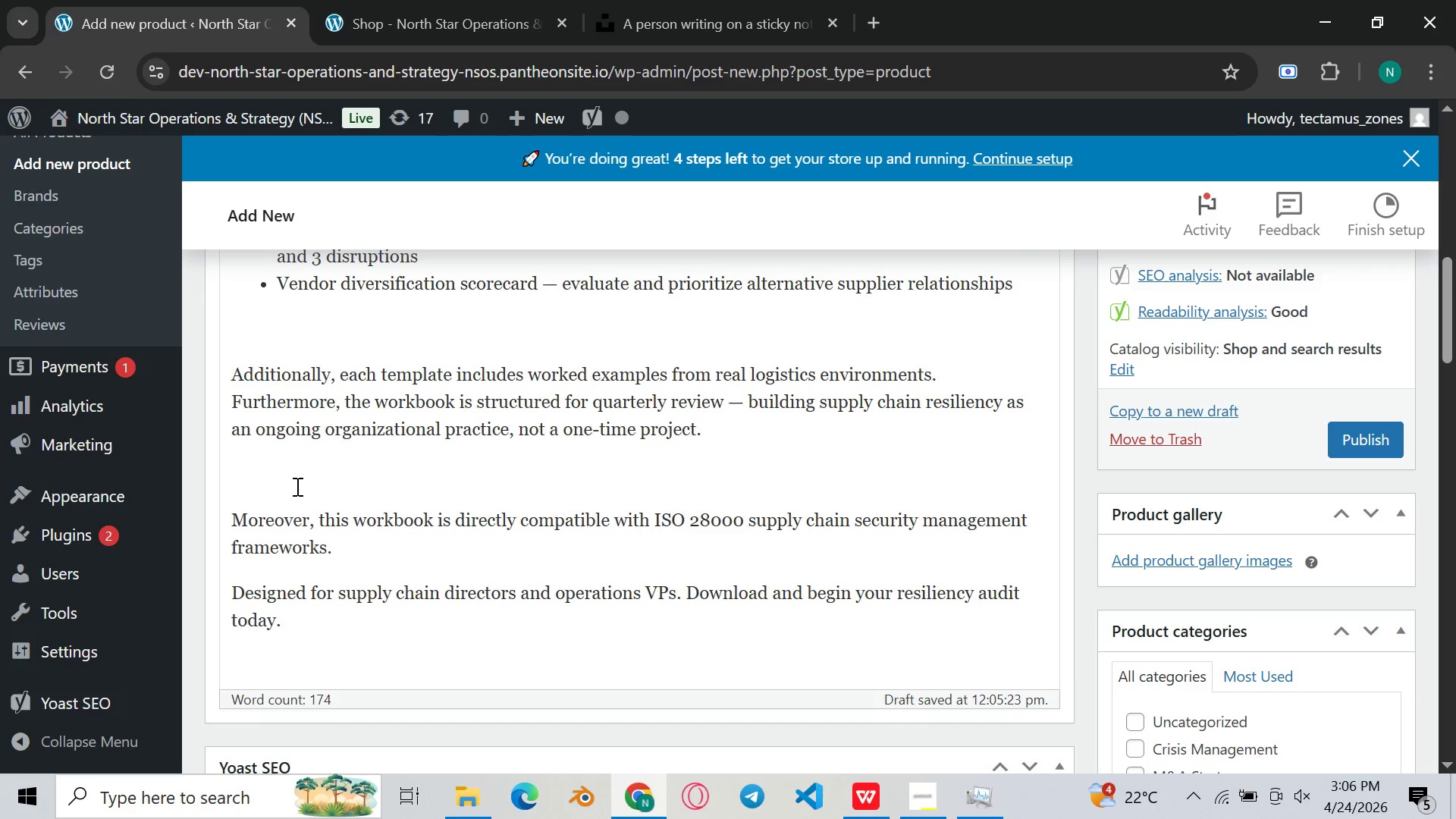 
left_click([297, 483])
 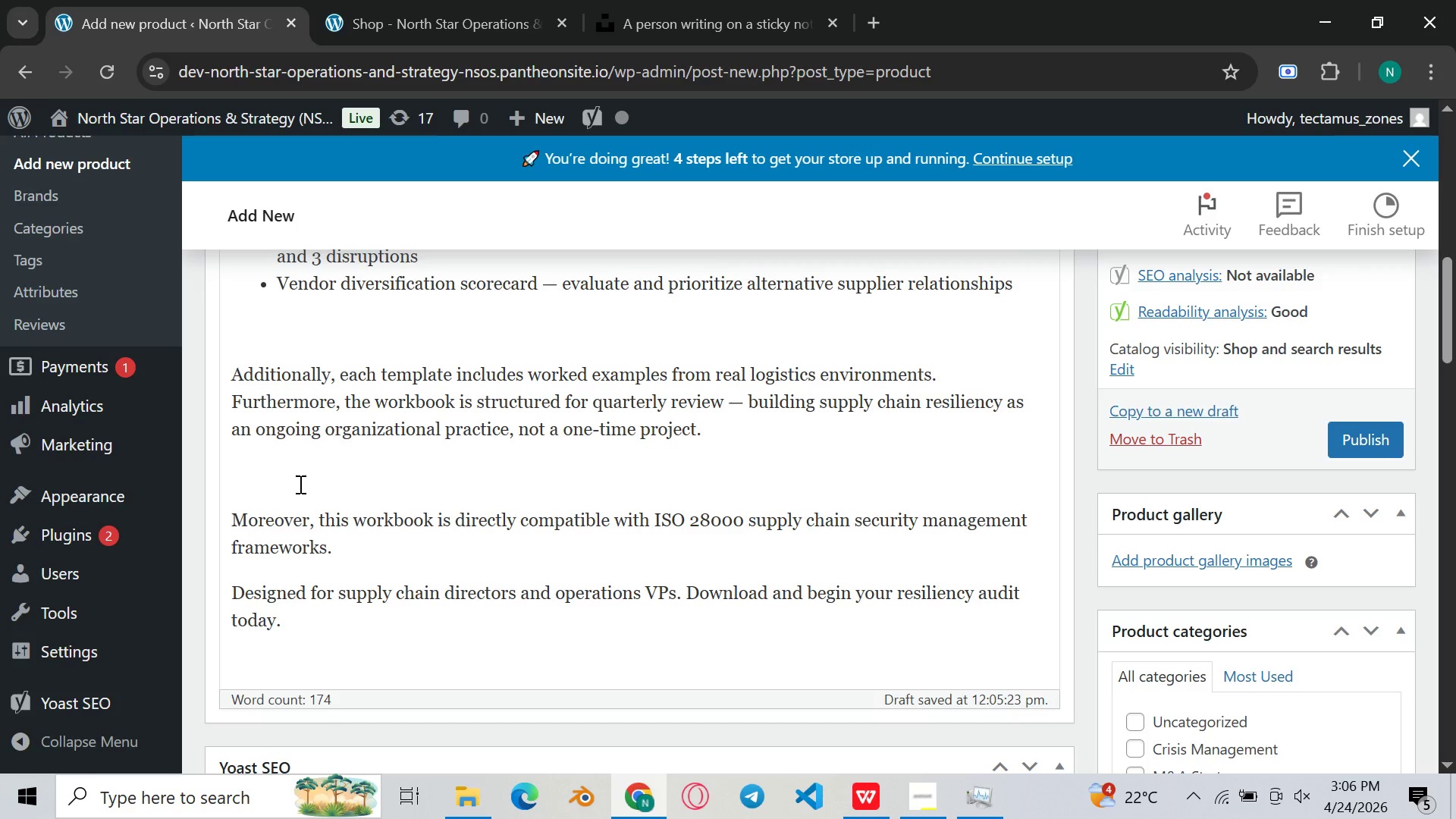 
wait(6.78)
 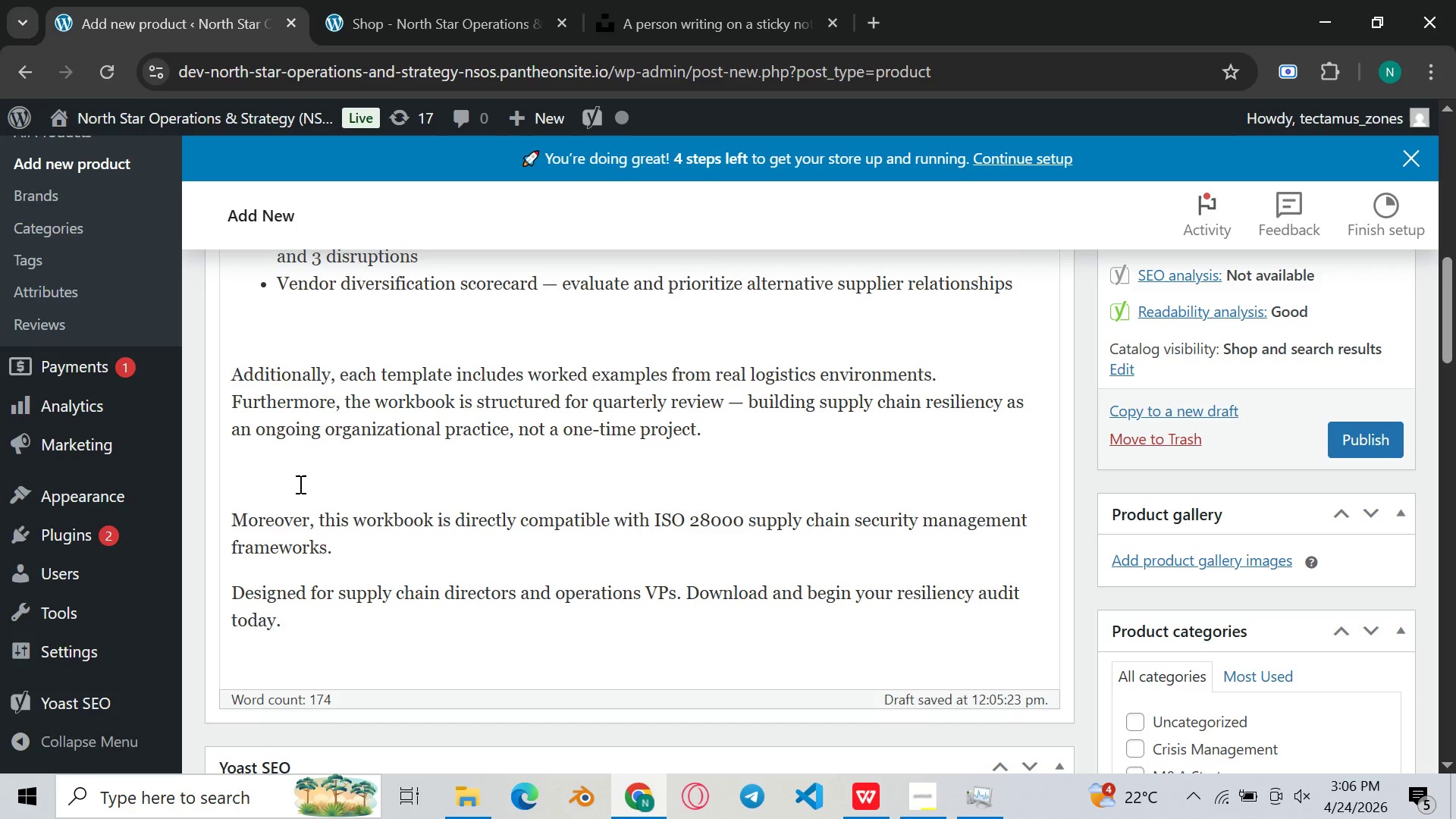 
key(Backspace)
 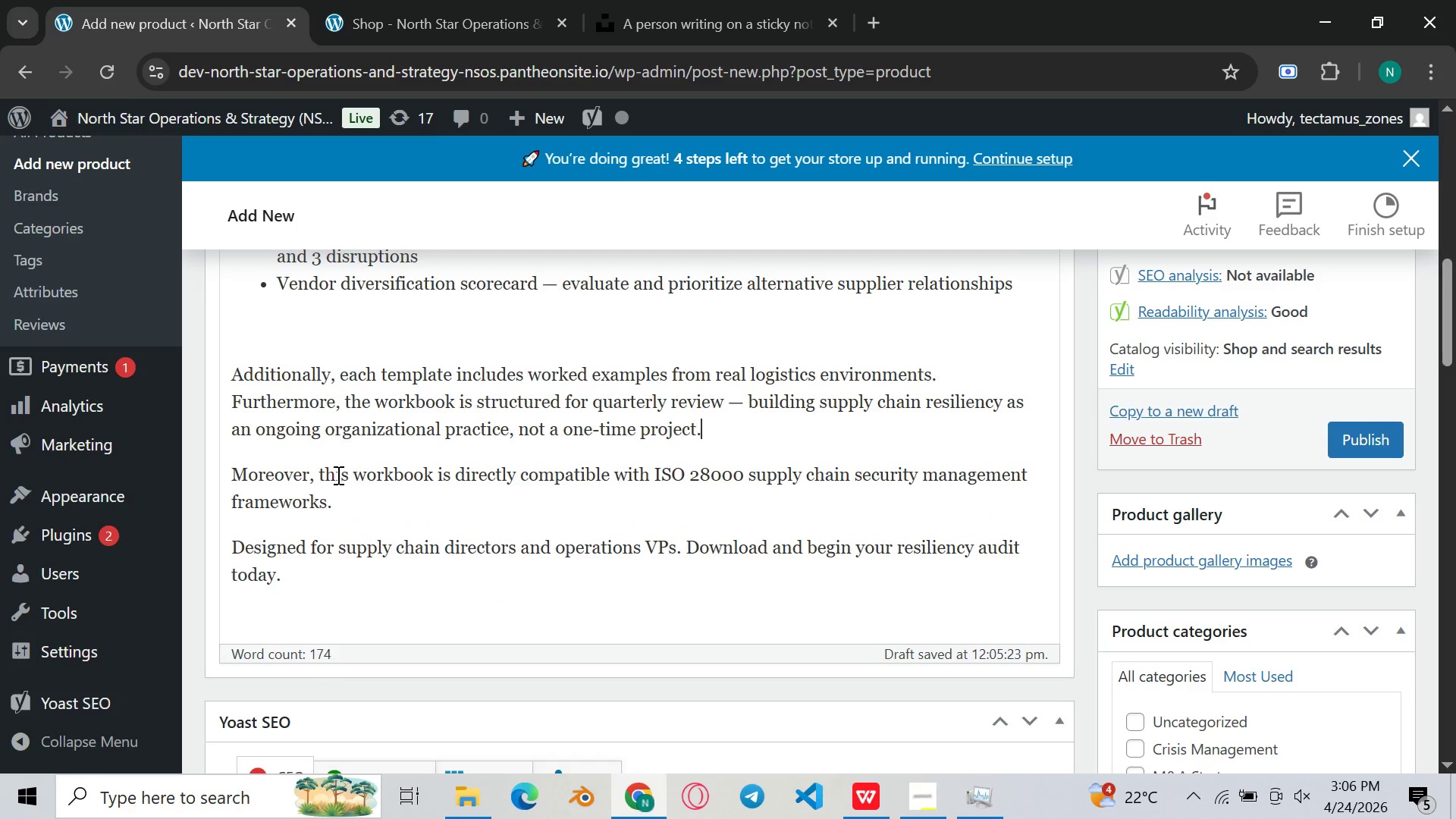 
scroll: coordinate [345, 496], scroll_direction: down, amount: 10.0
 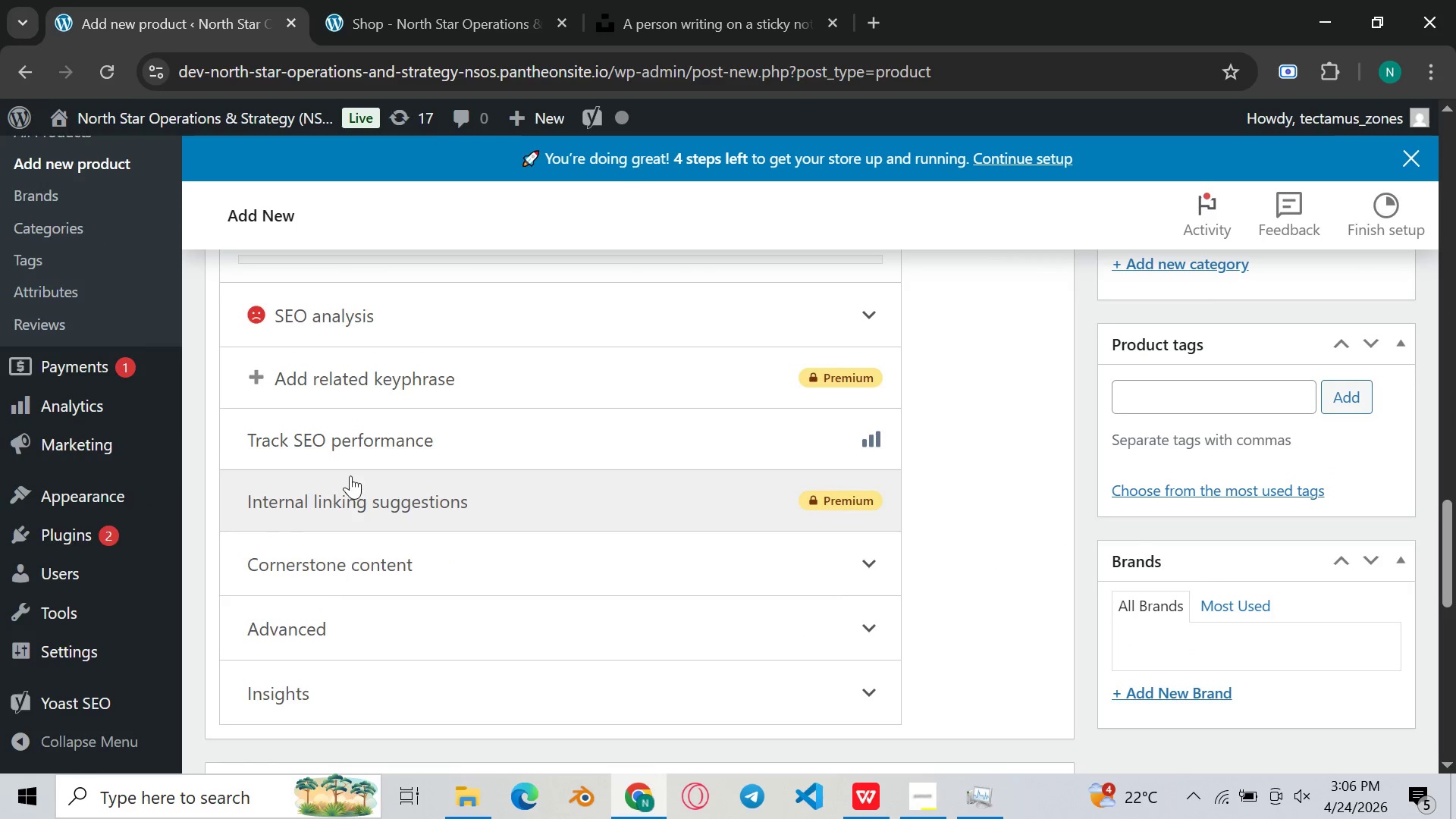 
scroll: coordinate [351, 475], scroll_direction: up, amount: 1.0
 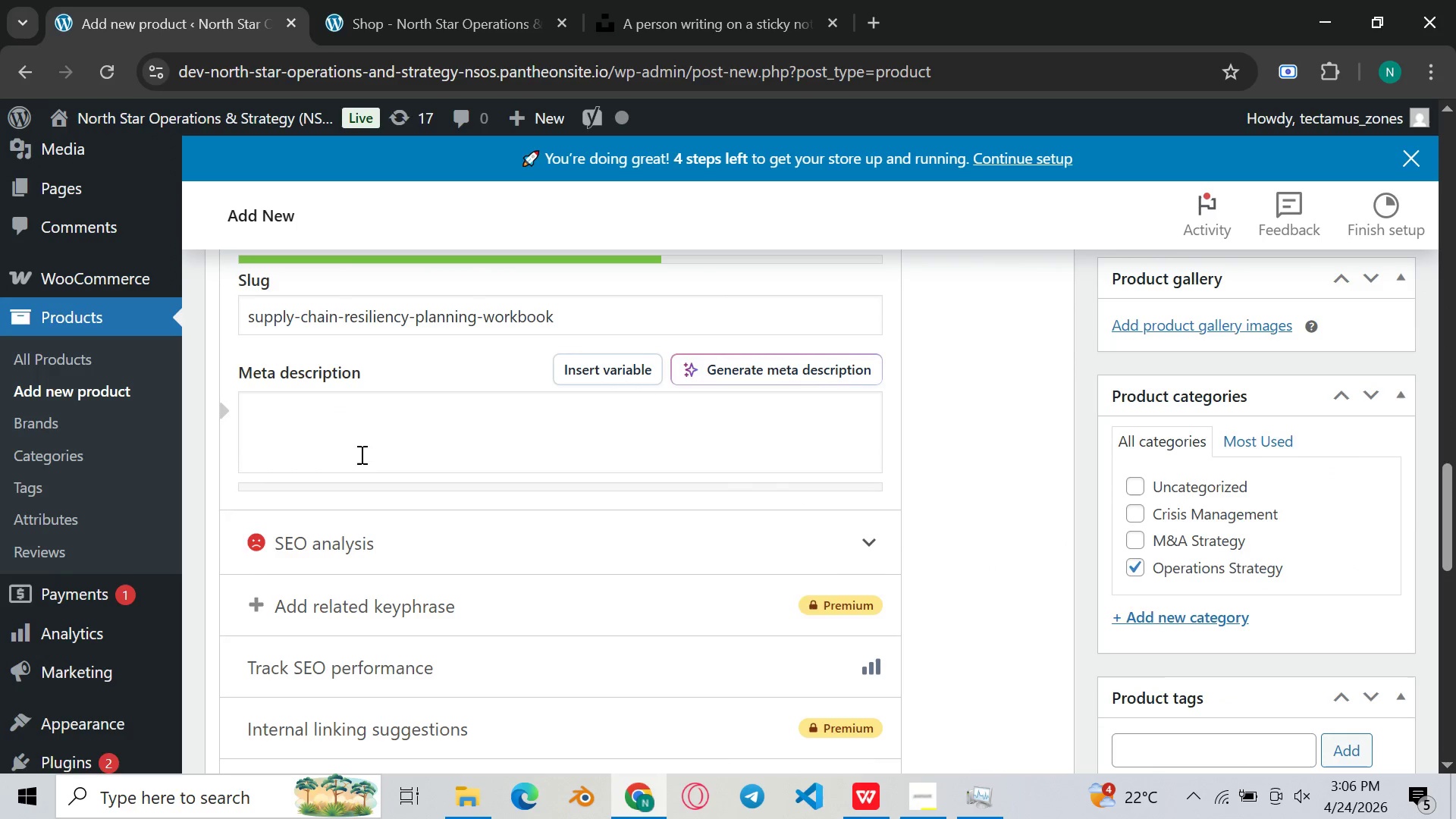 
left_click([364, 450])
 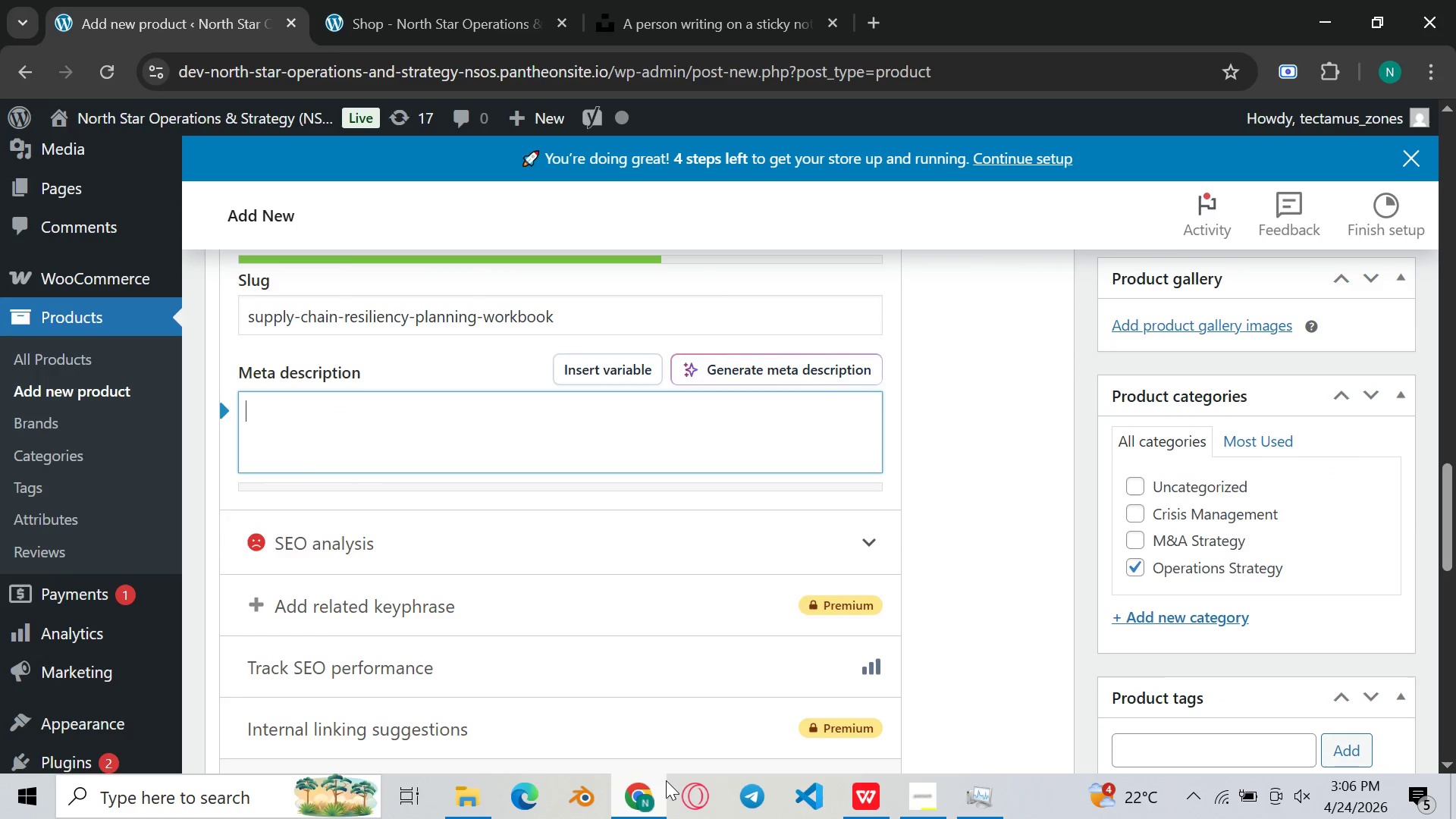 
left_click([649, 795])
 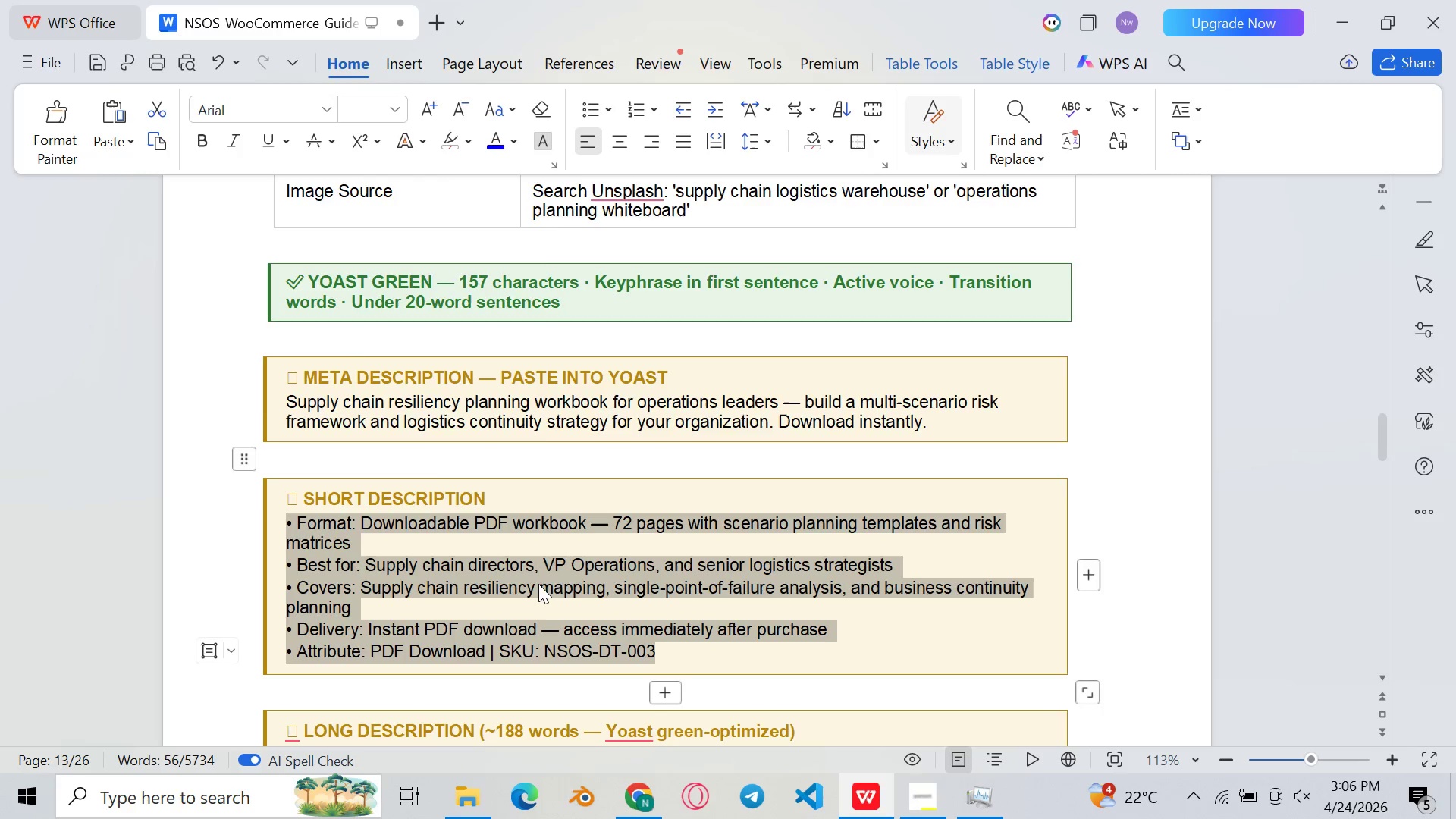 
scroll: coordinate [538, 584], scroll_direction: up, amount: 2.0
 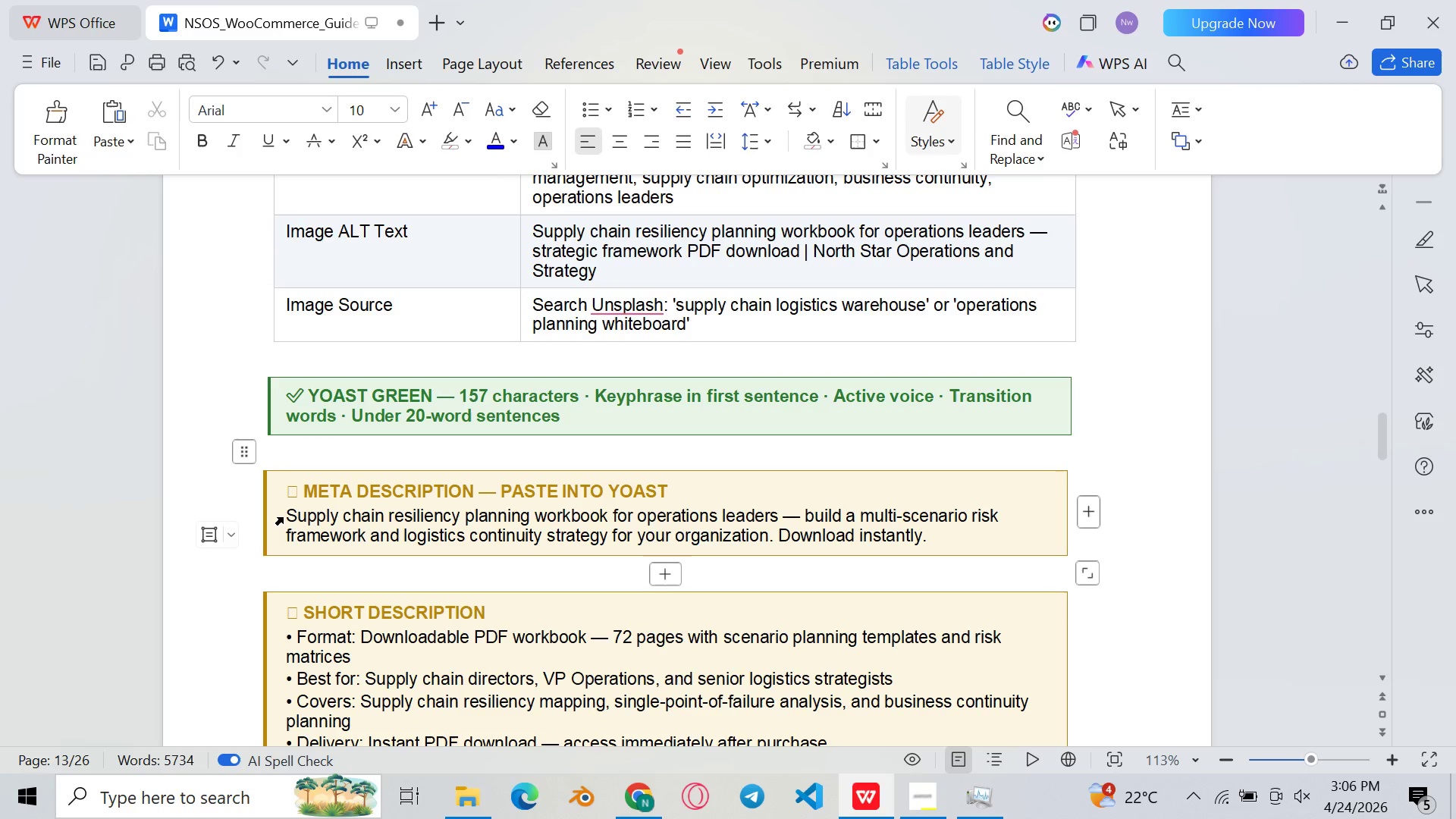 
left_click_drag(start_coordinate=[287, 513], to_coordinate=[942, 541])
 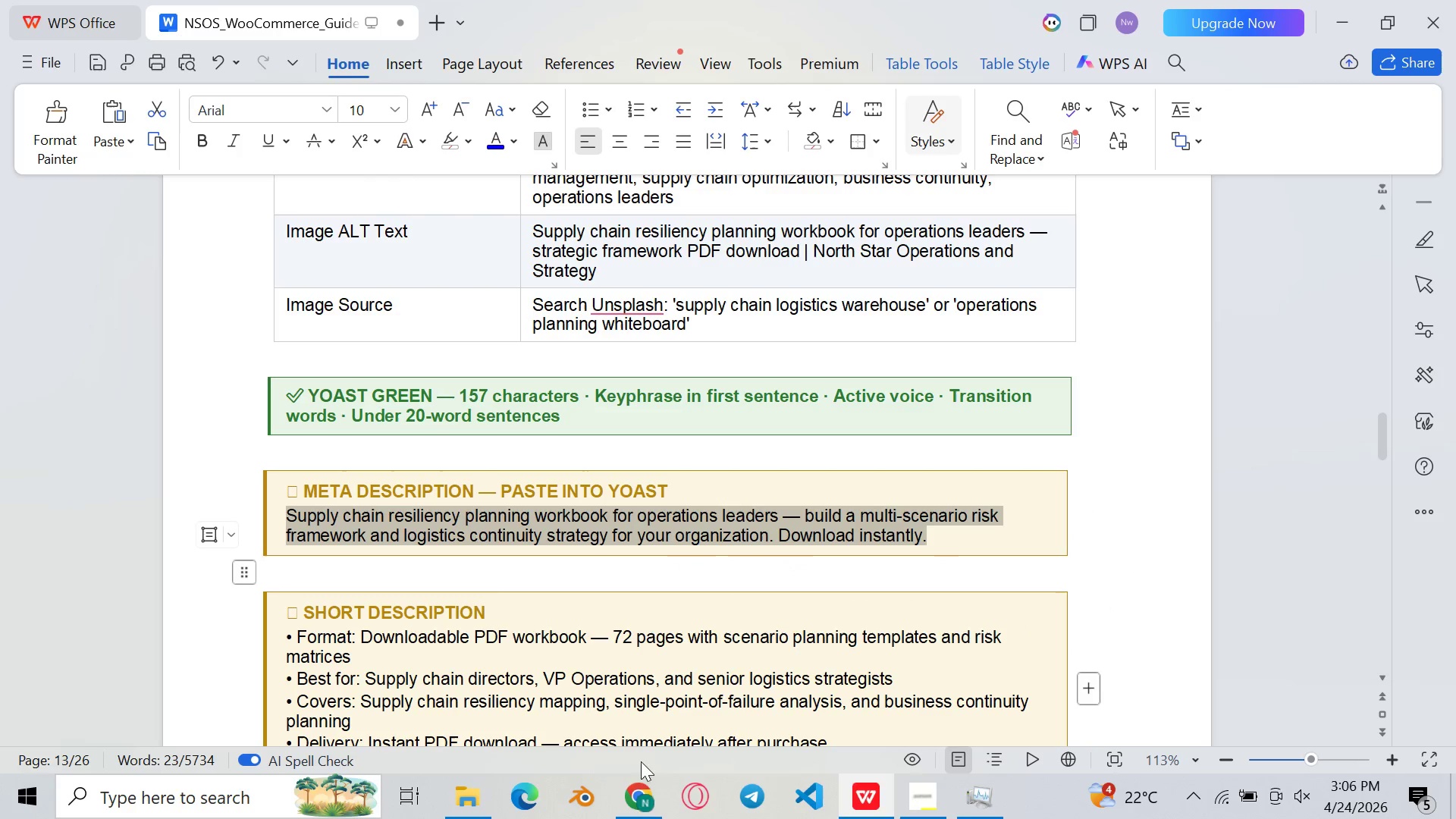 
left_click([629, 792])
 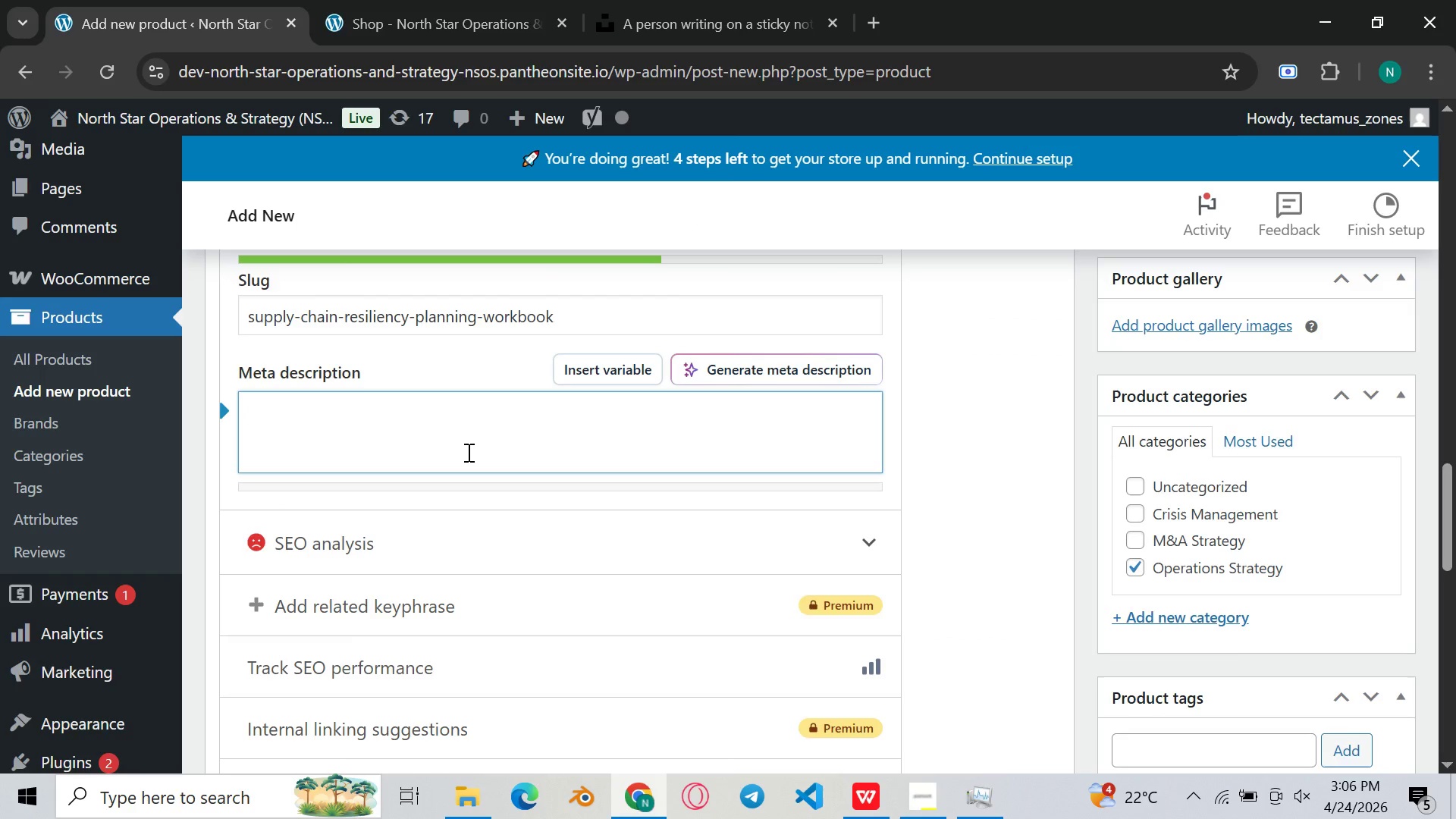 
hold_key(key=ControlLeft, duration=0.41)
 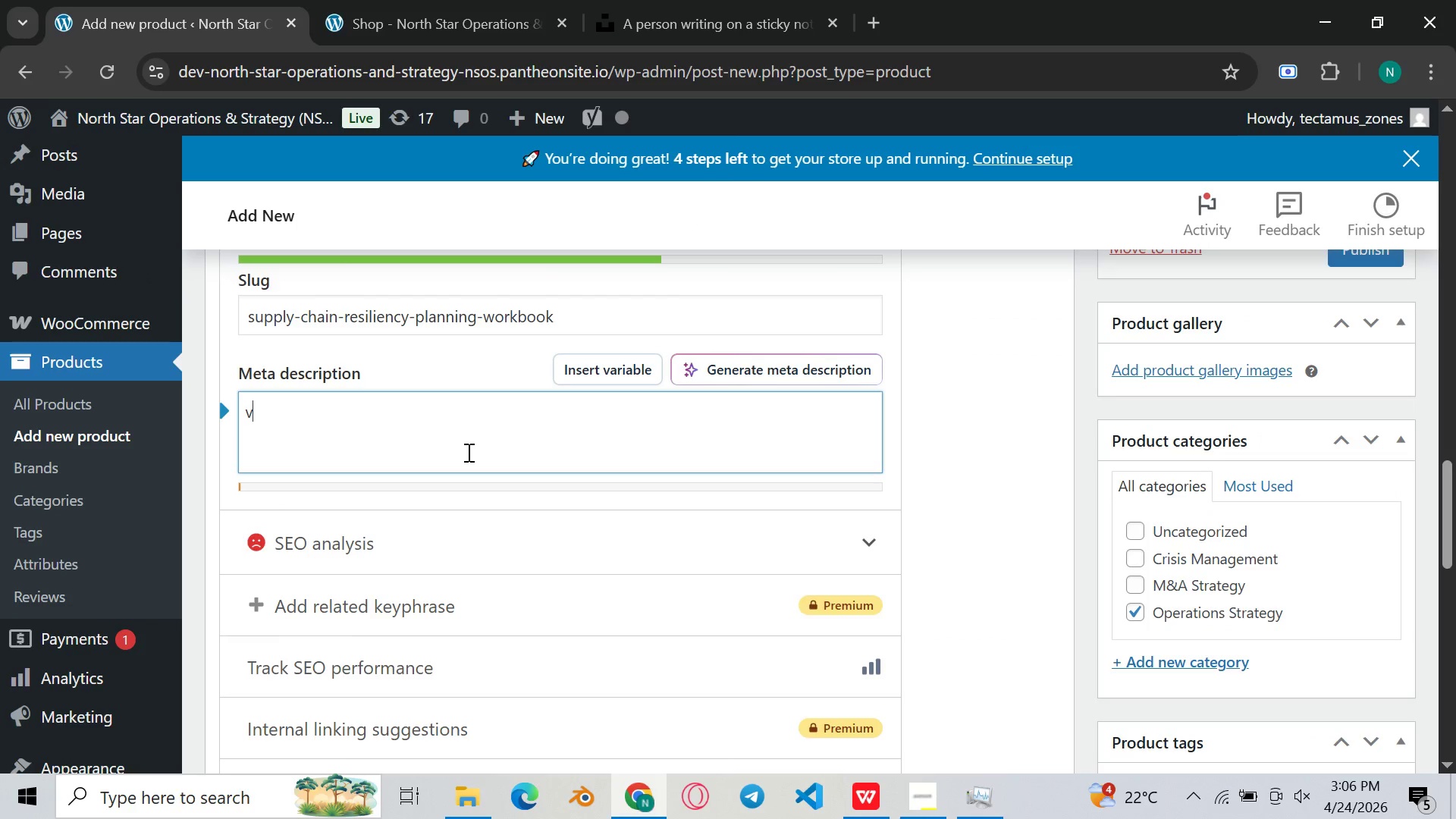 
key(V)
 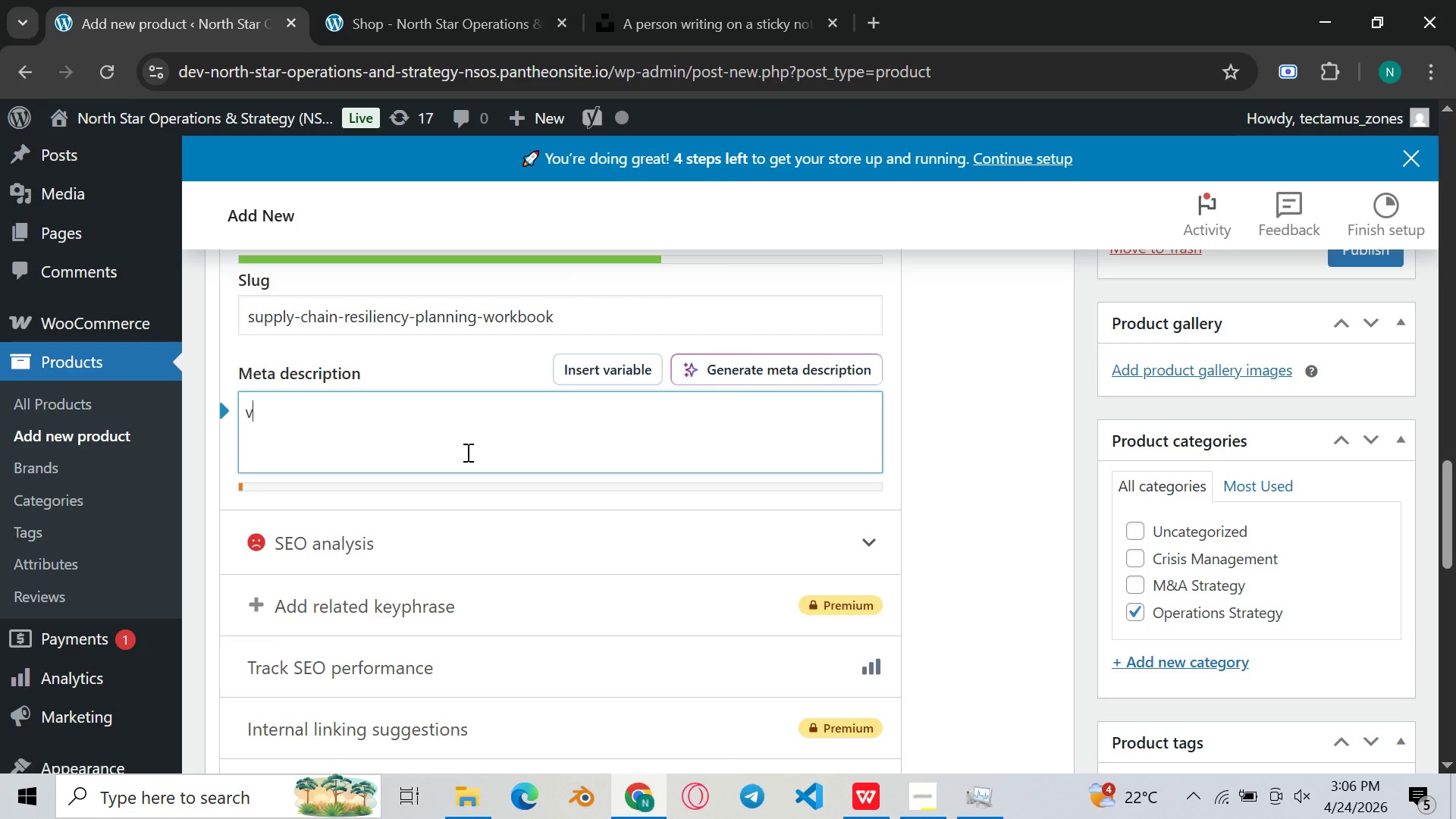 
key(Backspace)
 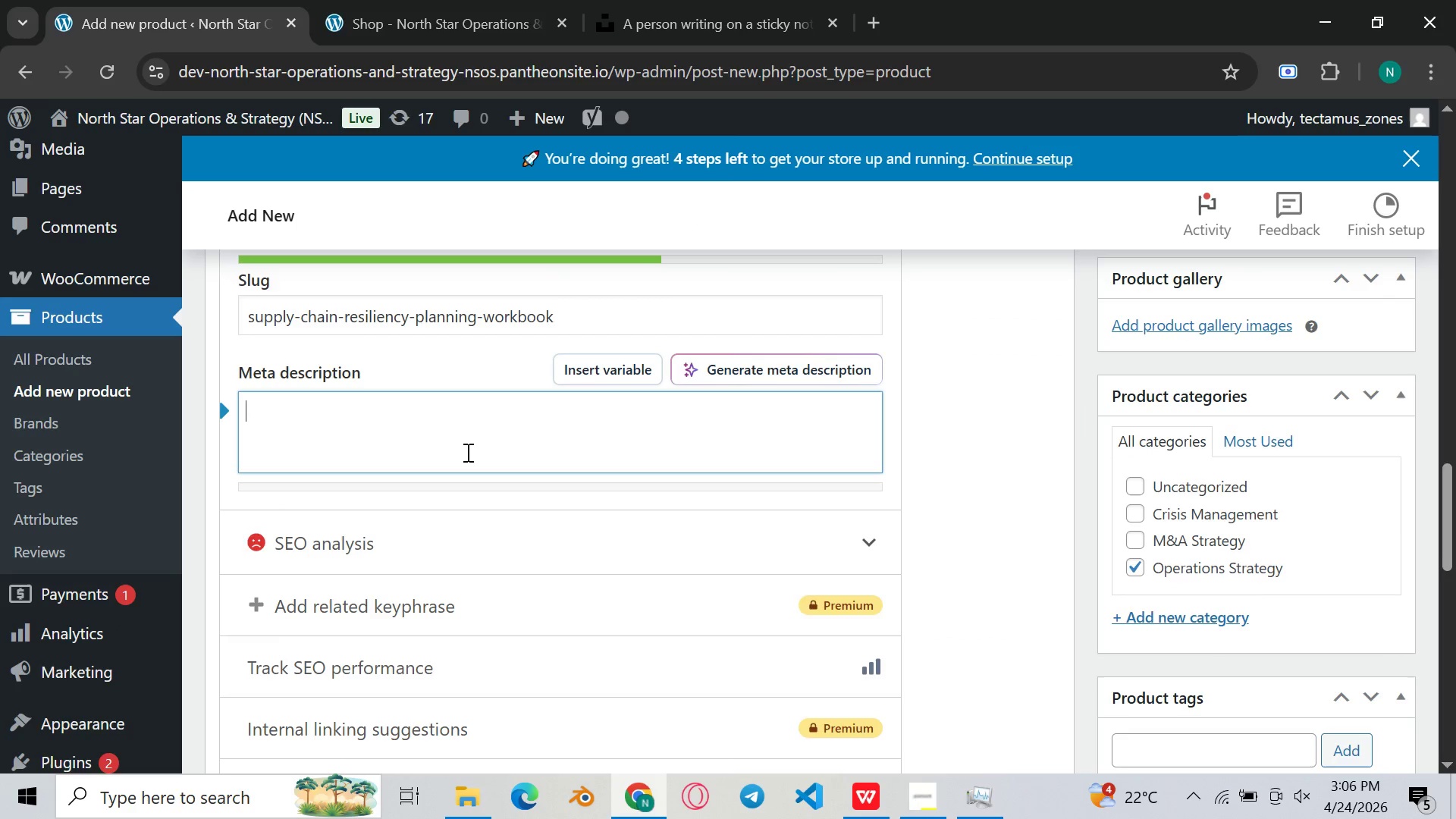 
key(Control+V)
 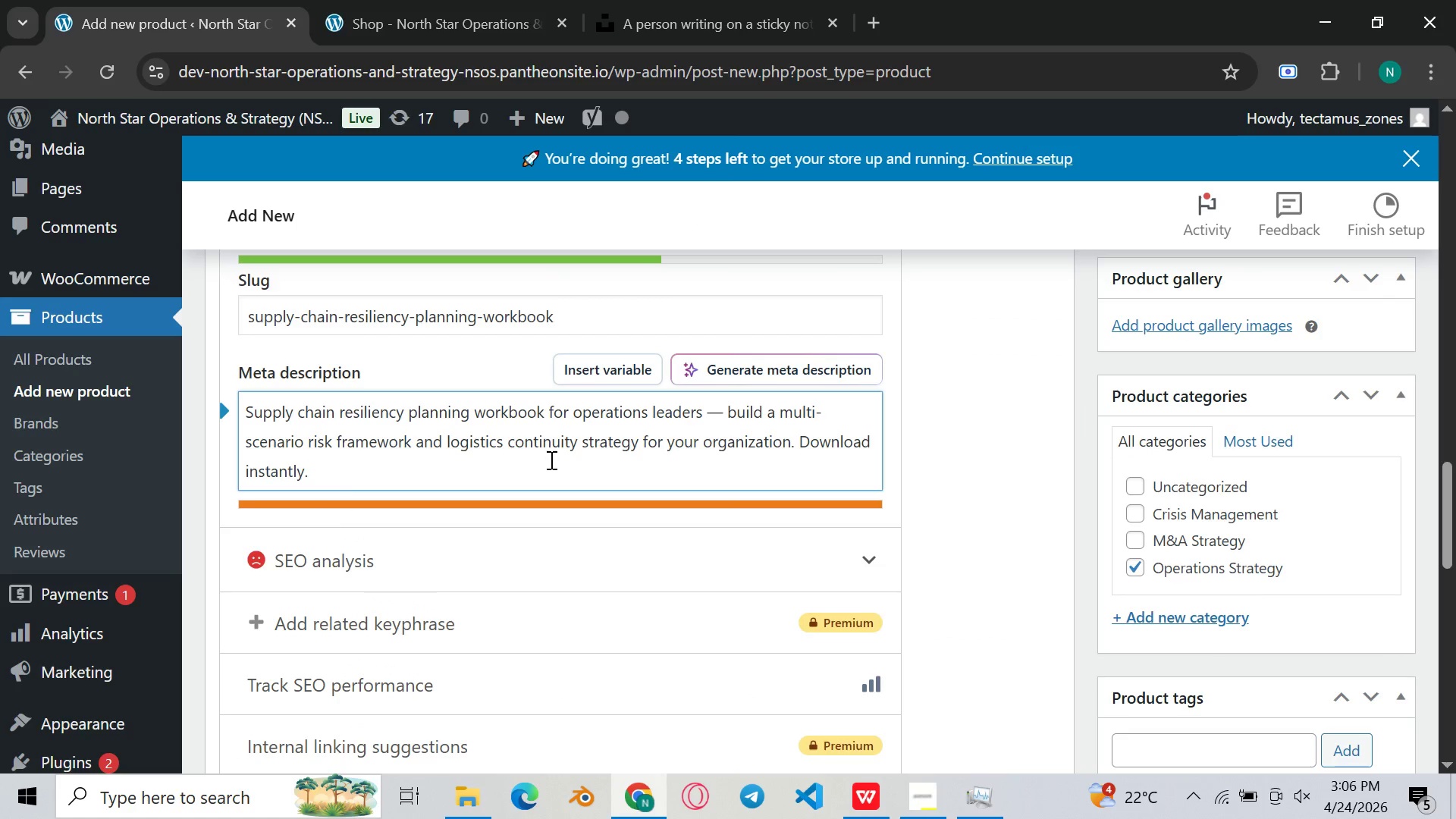 
left_click([527, 468])
 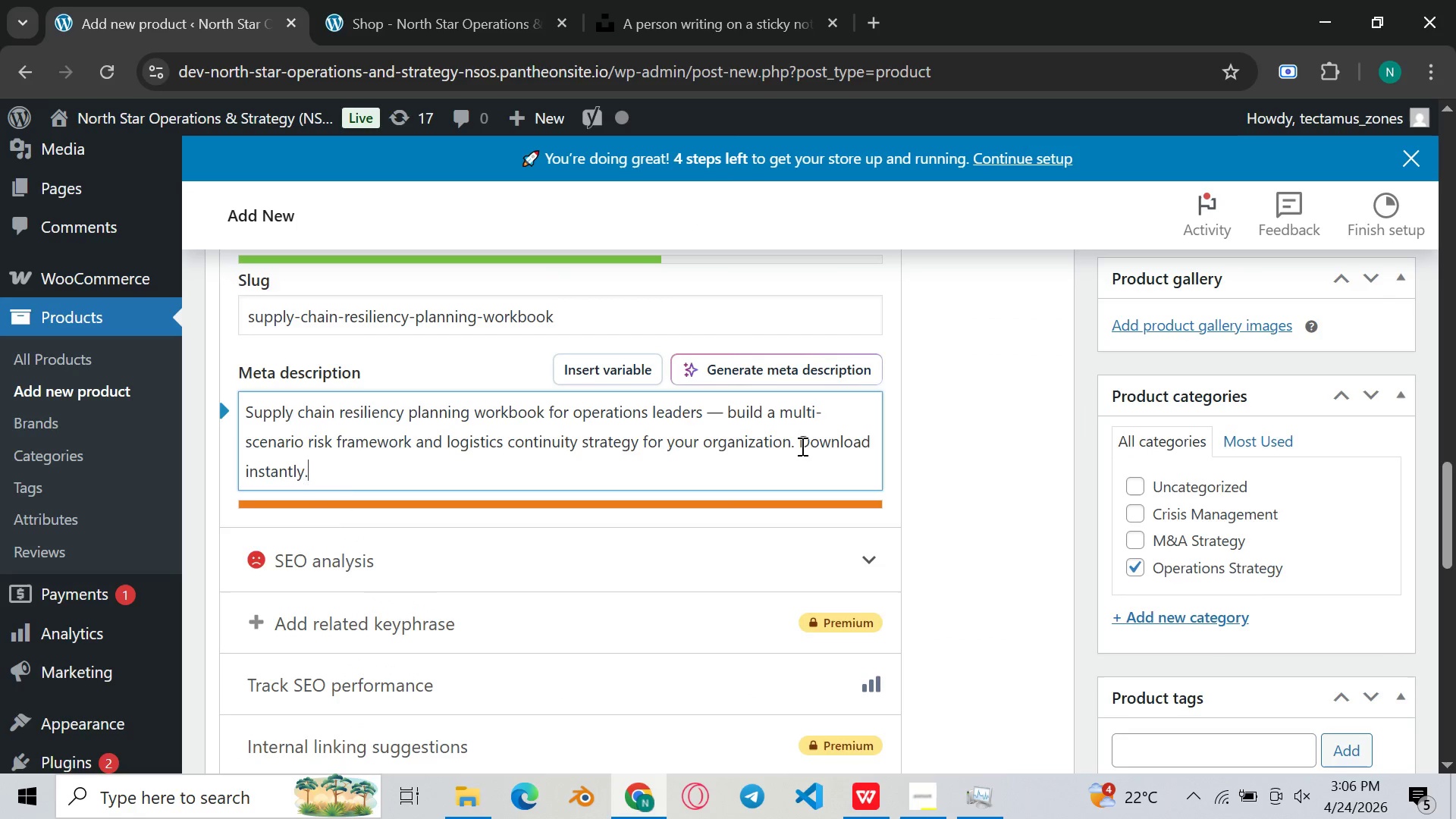 
left_click_drag(start_coordinate=[800, 446], to_coordinate=[769, 492])
 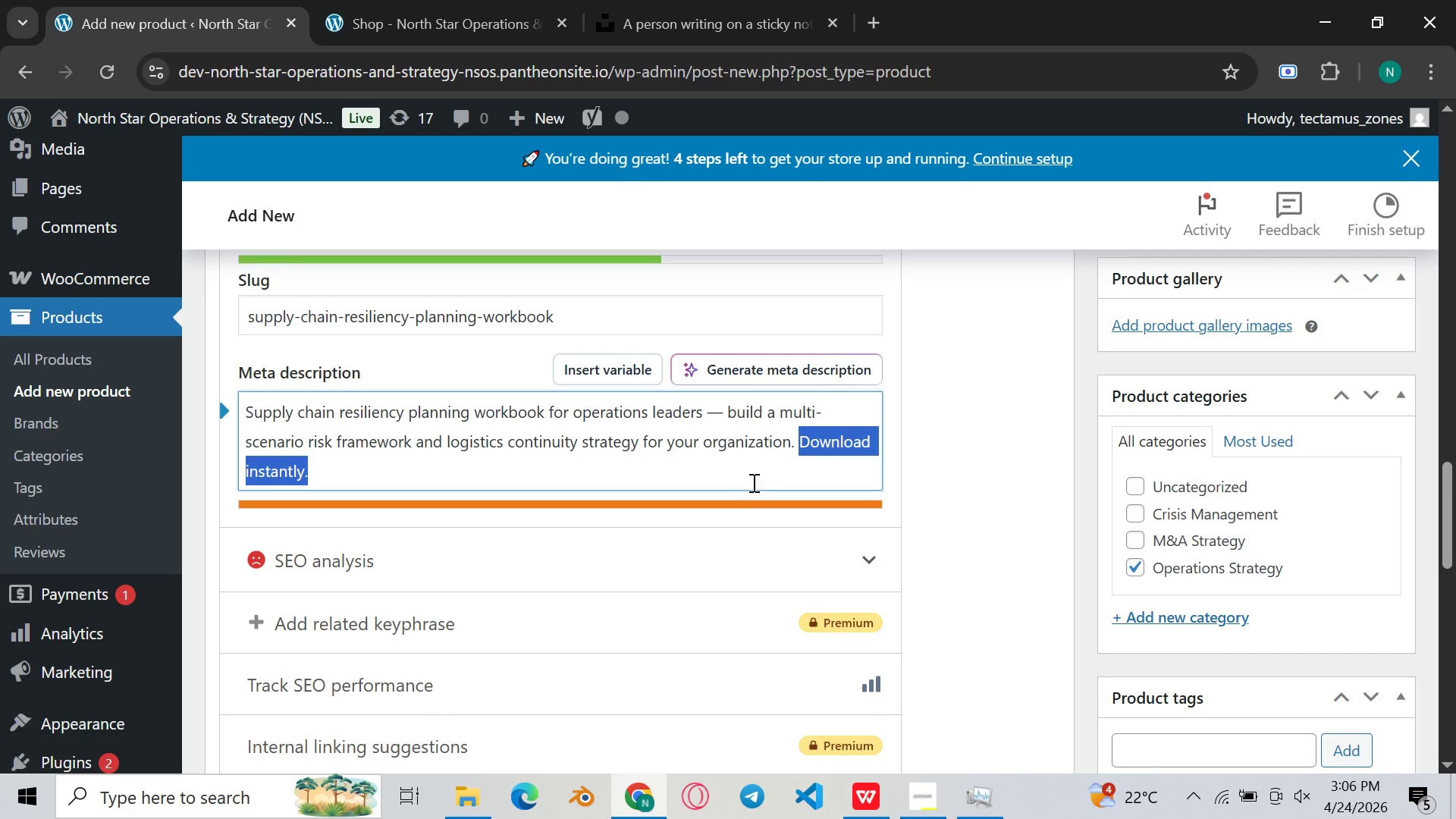 
key(Backspace)
 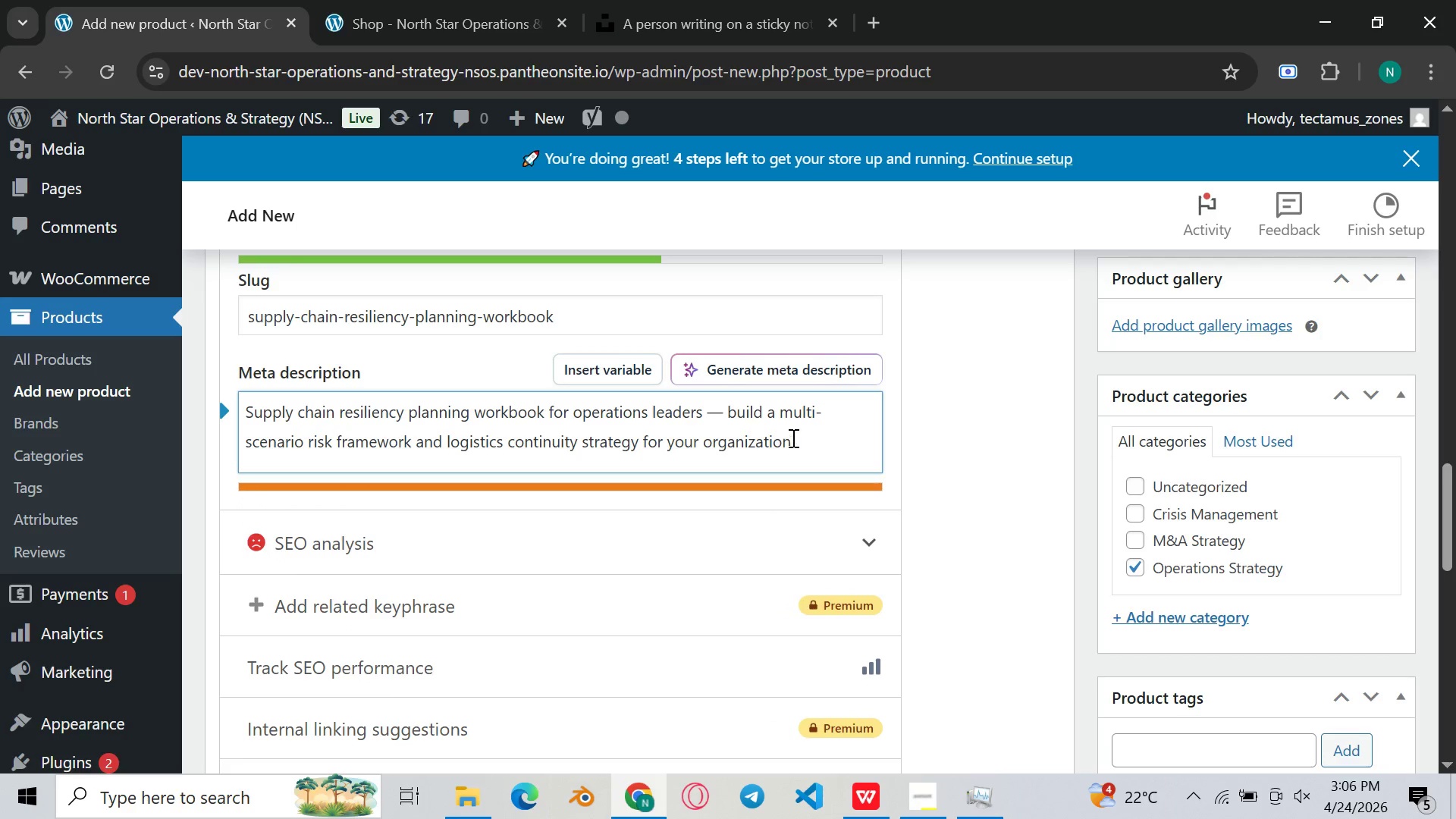 
key(Backspace)
 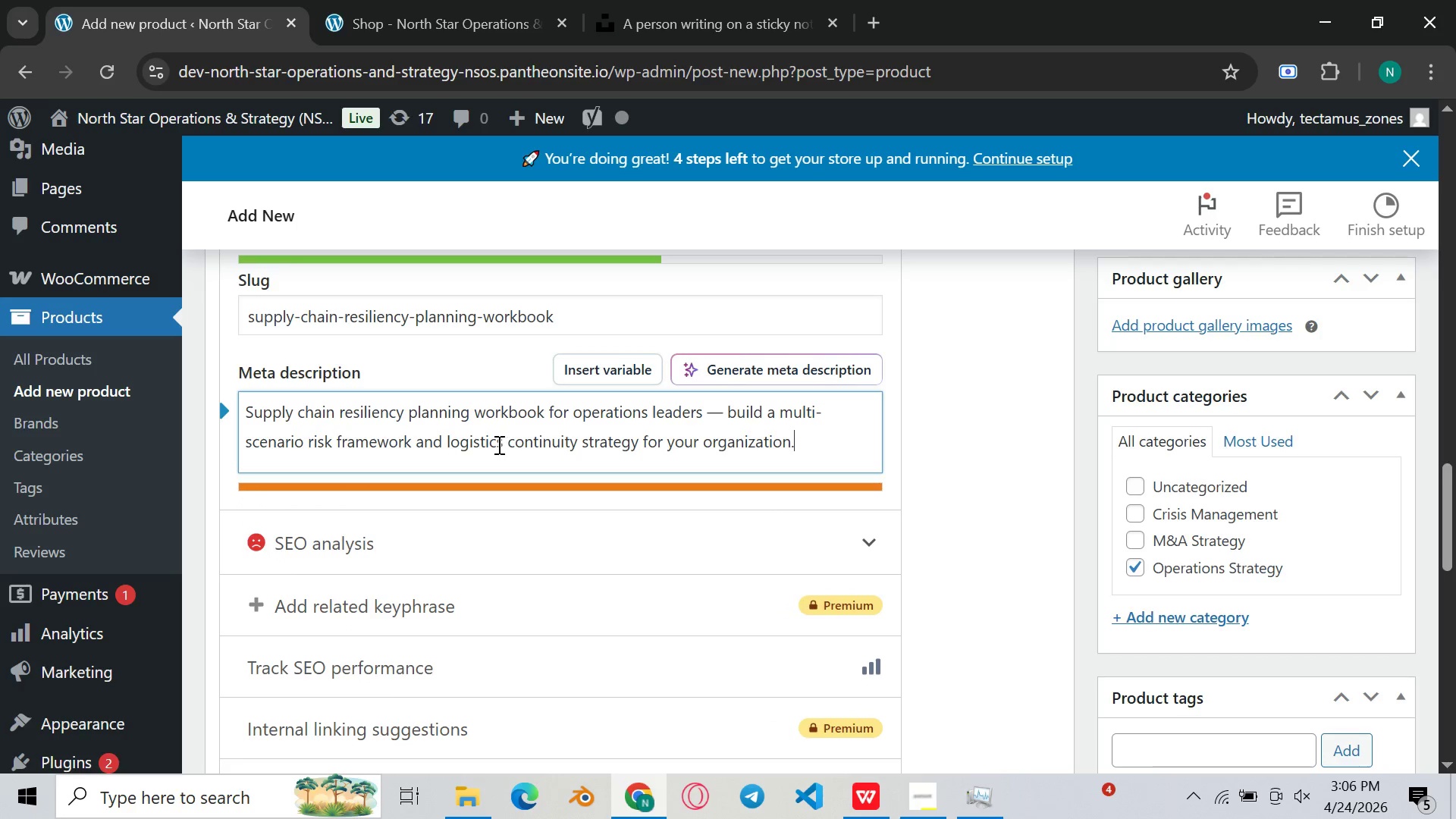 
wait(7.38)
 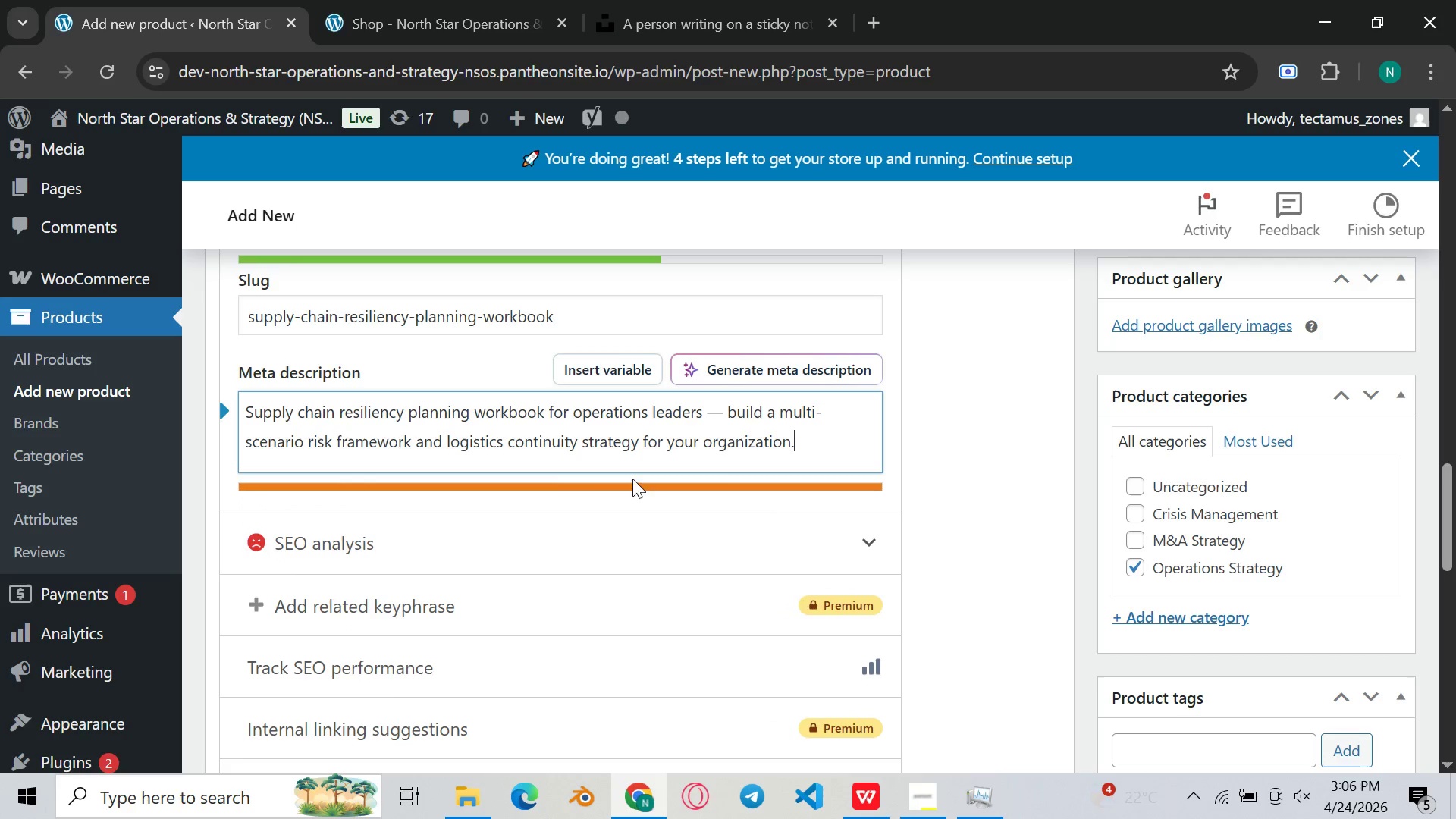 
left_click_drag(start_coordinate=[500, 439], to_coordinate=[415, 460])
 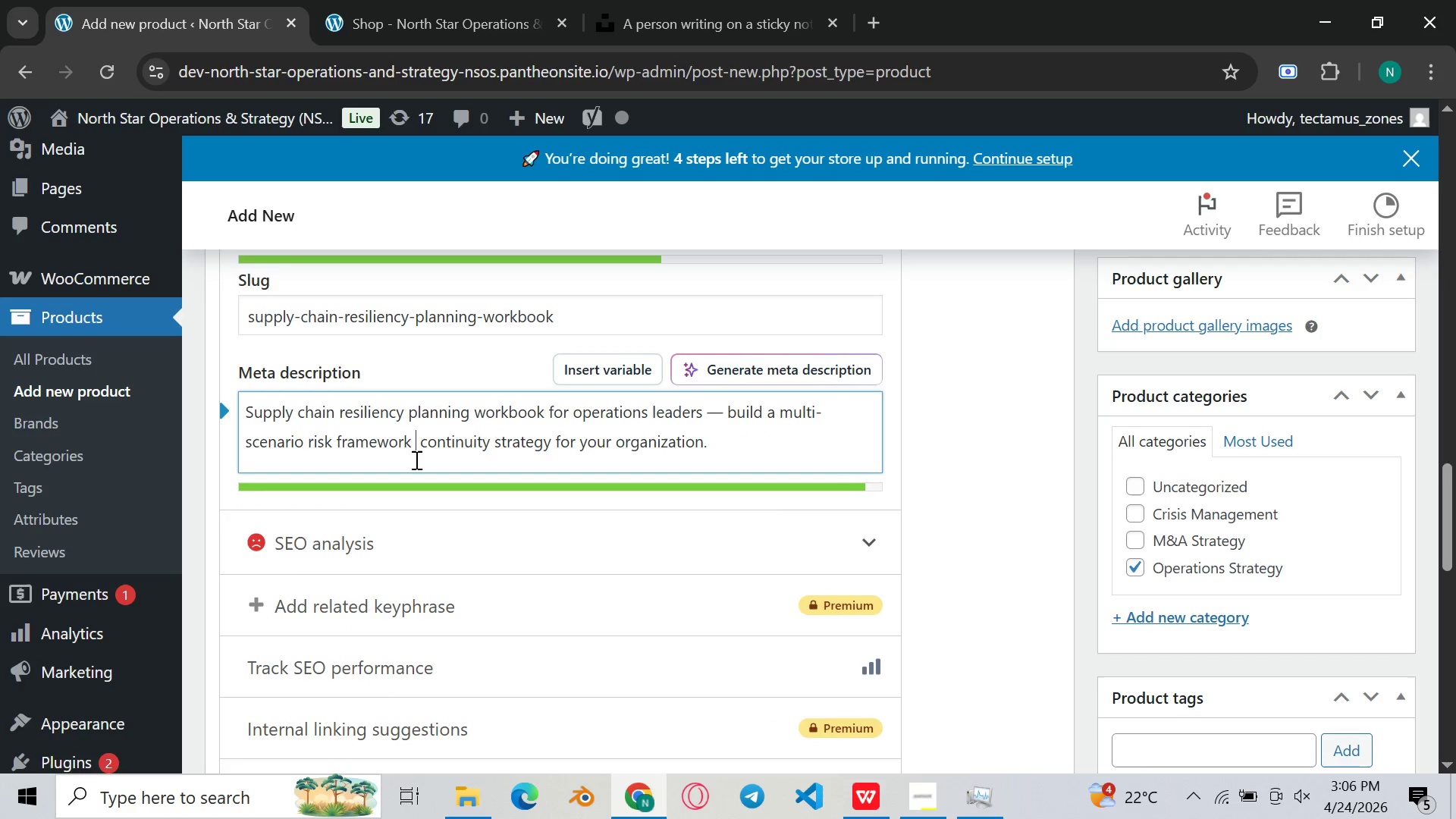 
key(Backspace)
 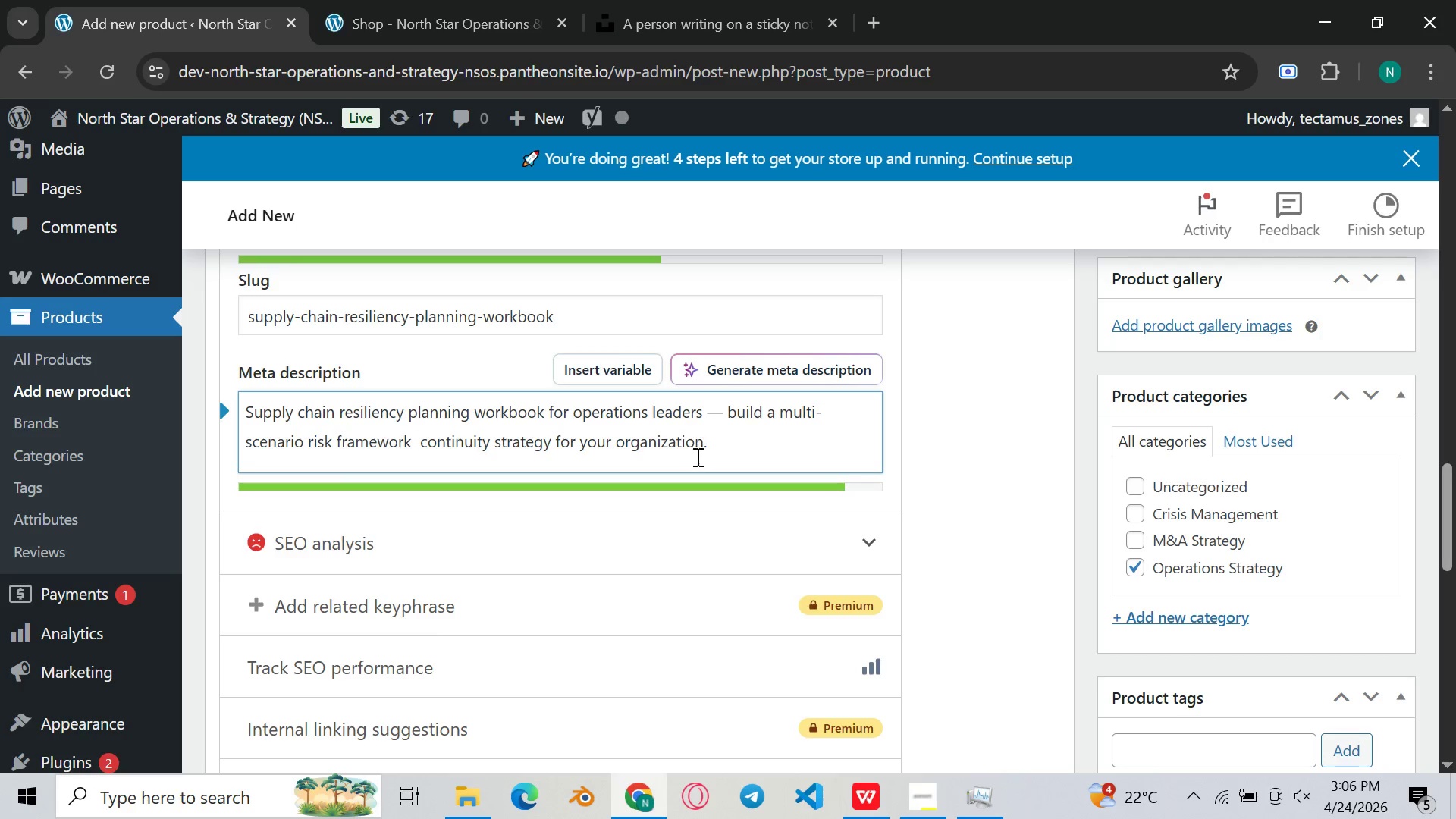 
key(ArrowRight)
 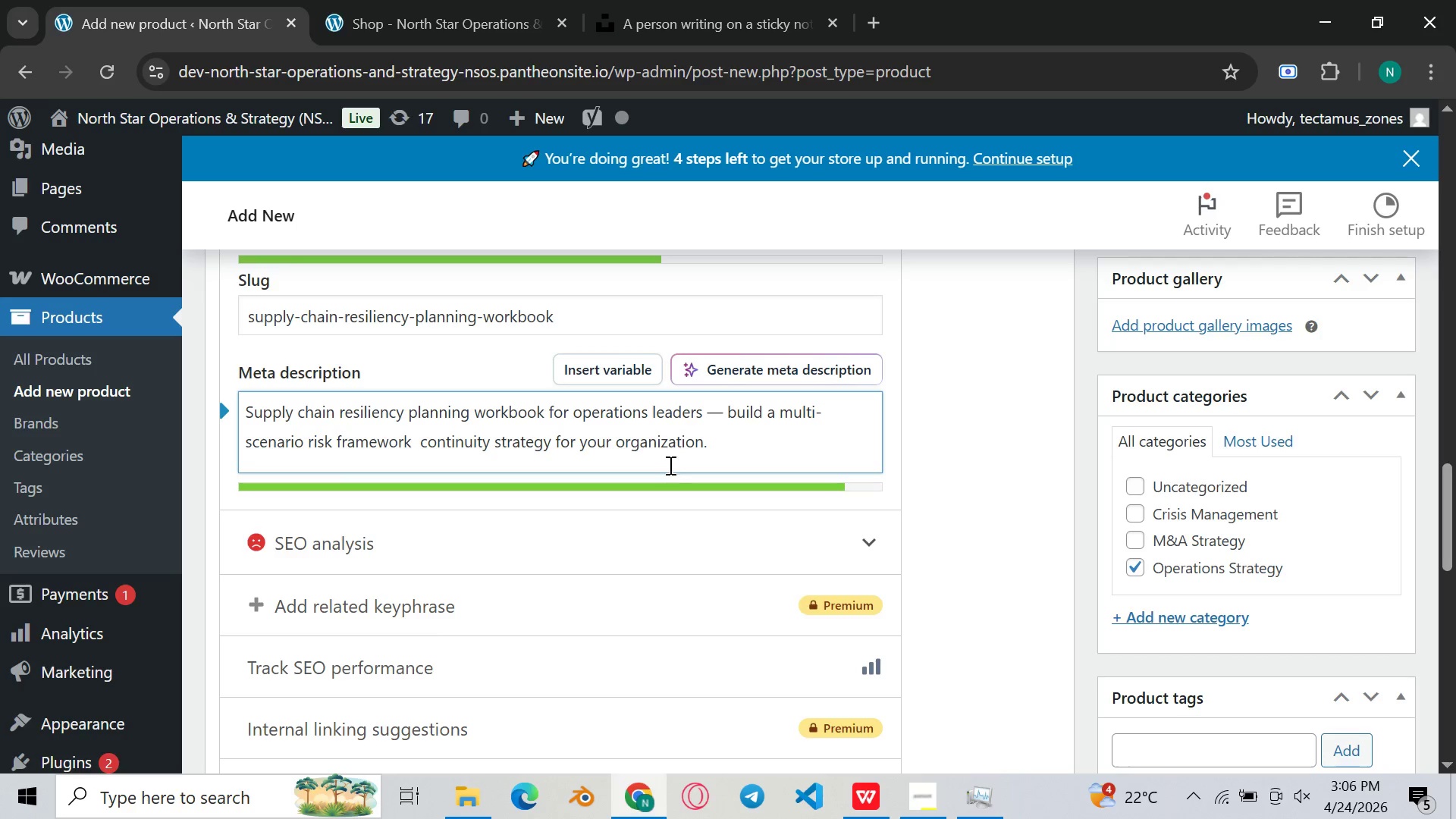 
key(Backspace)
 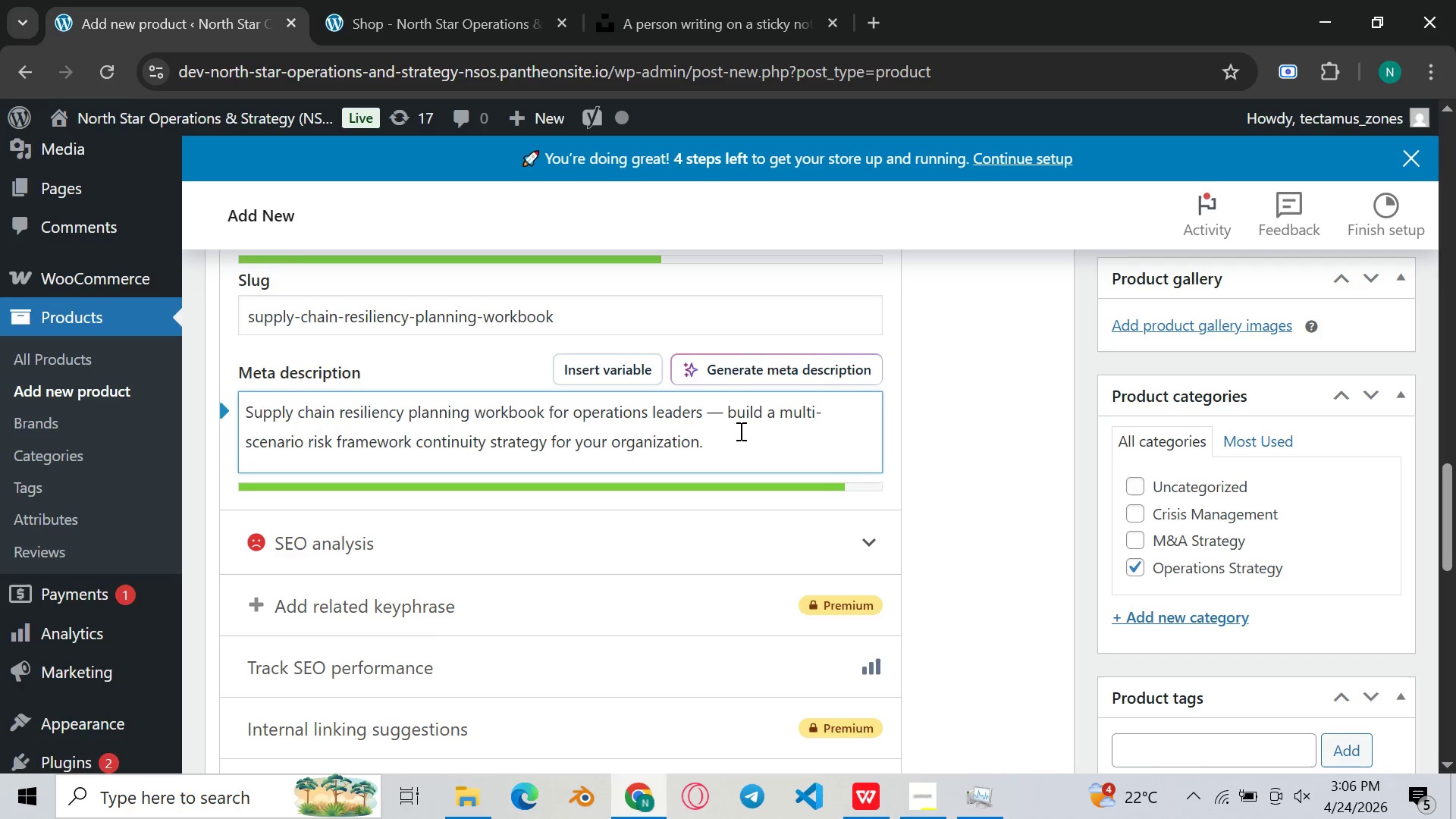 
left_click([739, 431])
 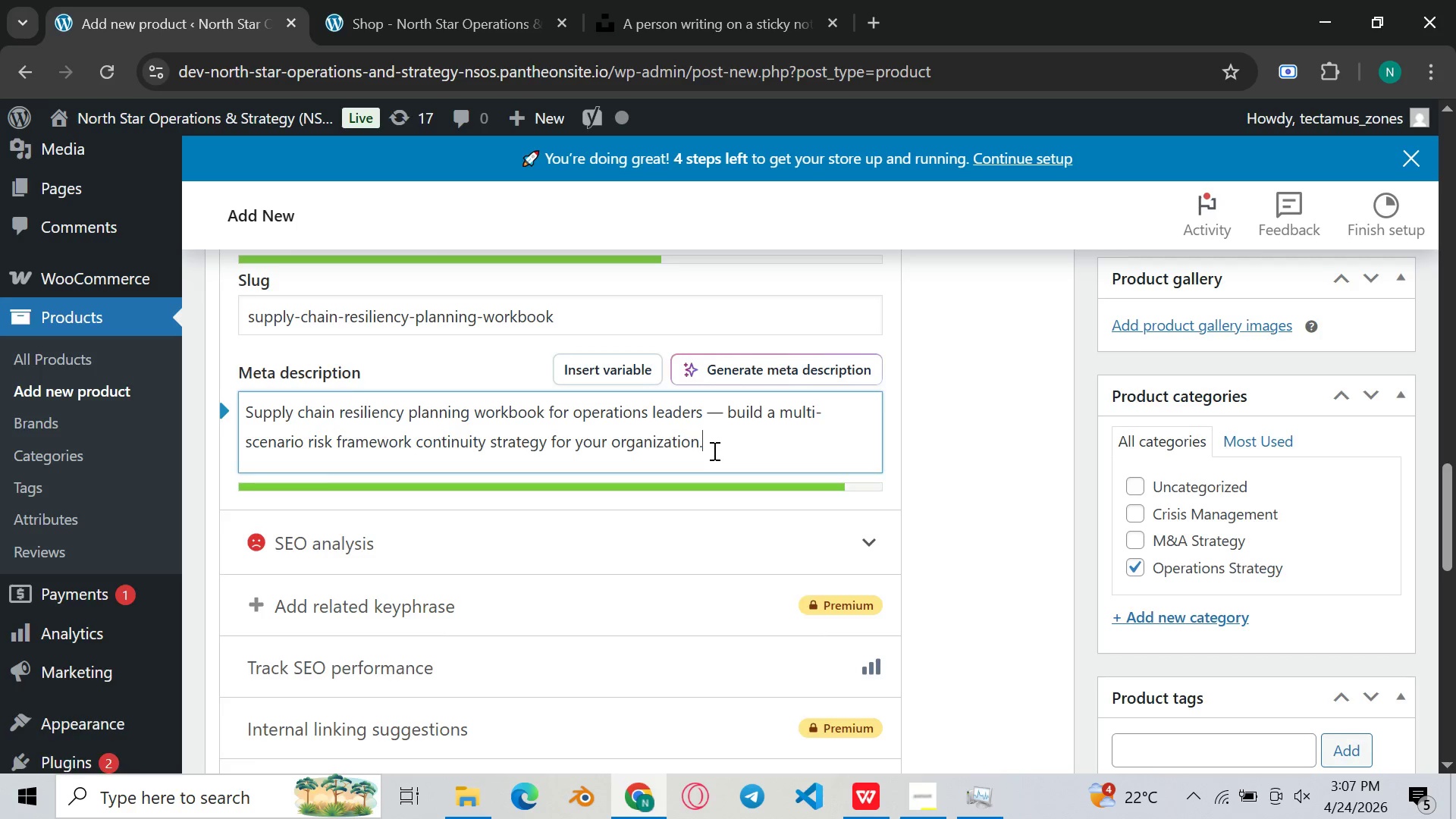 
scroll: coordinate [704, 450], scroll_direction: up, amount: 10.0
 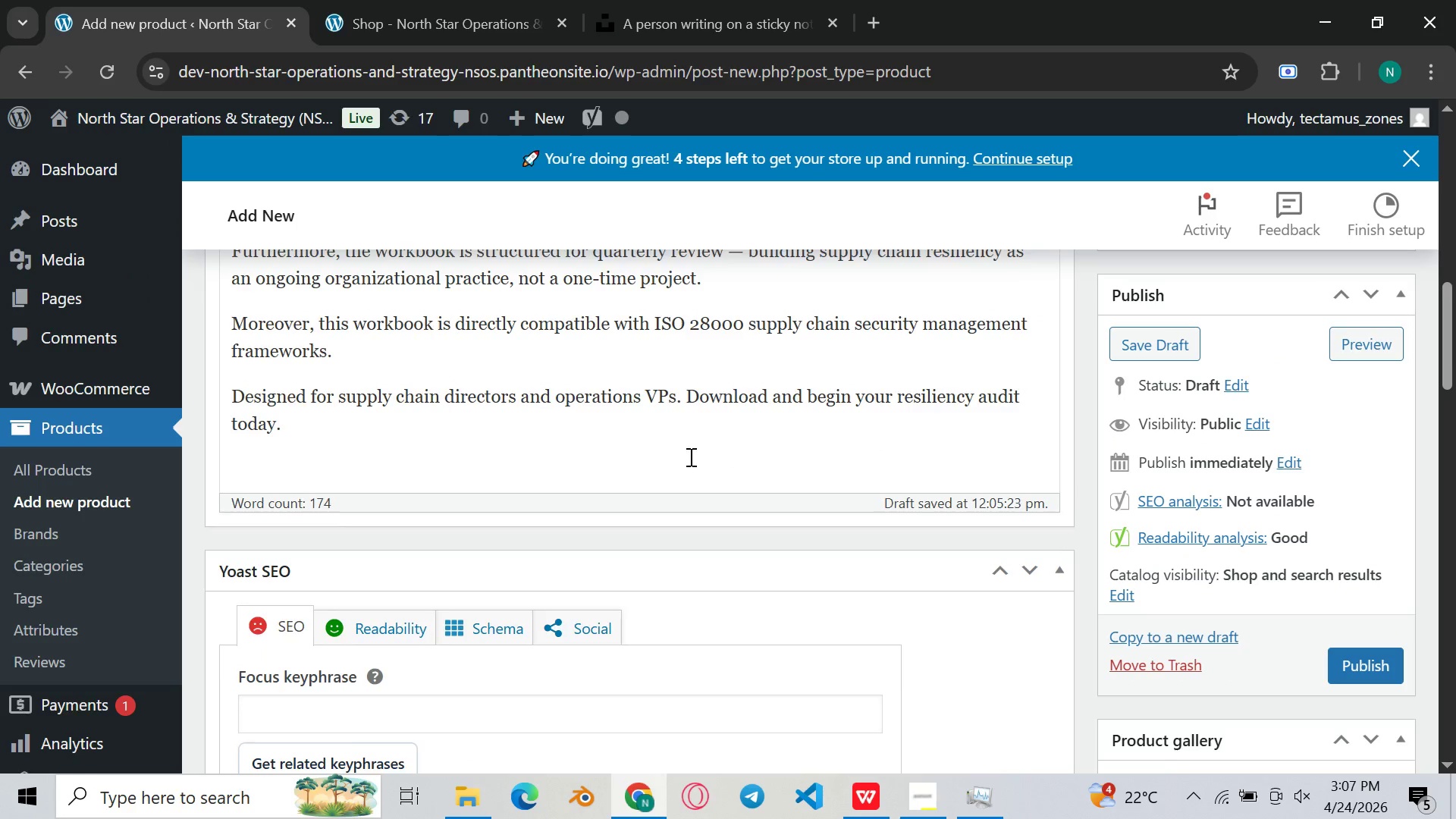 
scroll: coordinate [680, 462], scroll_direction: down, amount: 2.0
 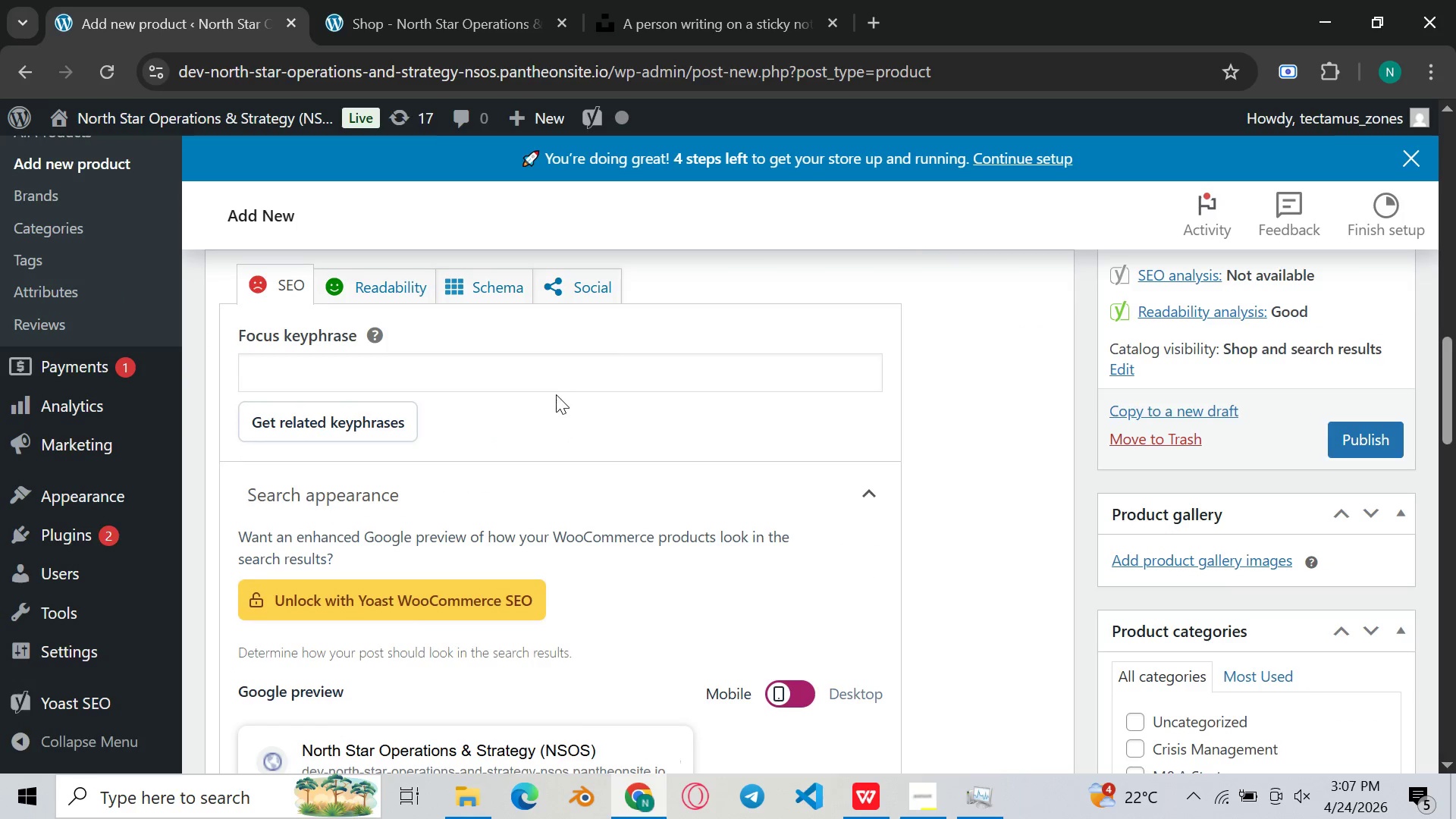 
left_click([563, 384])
 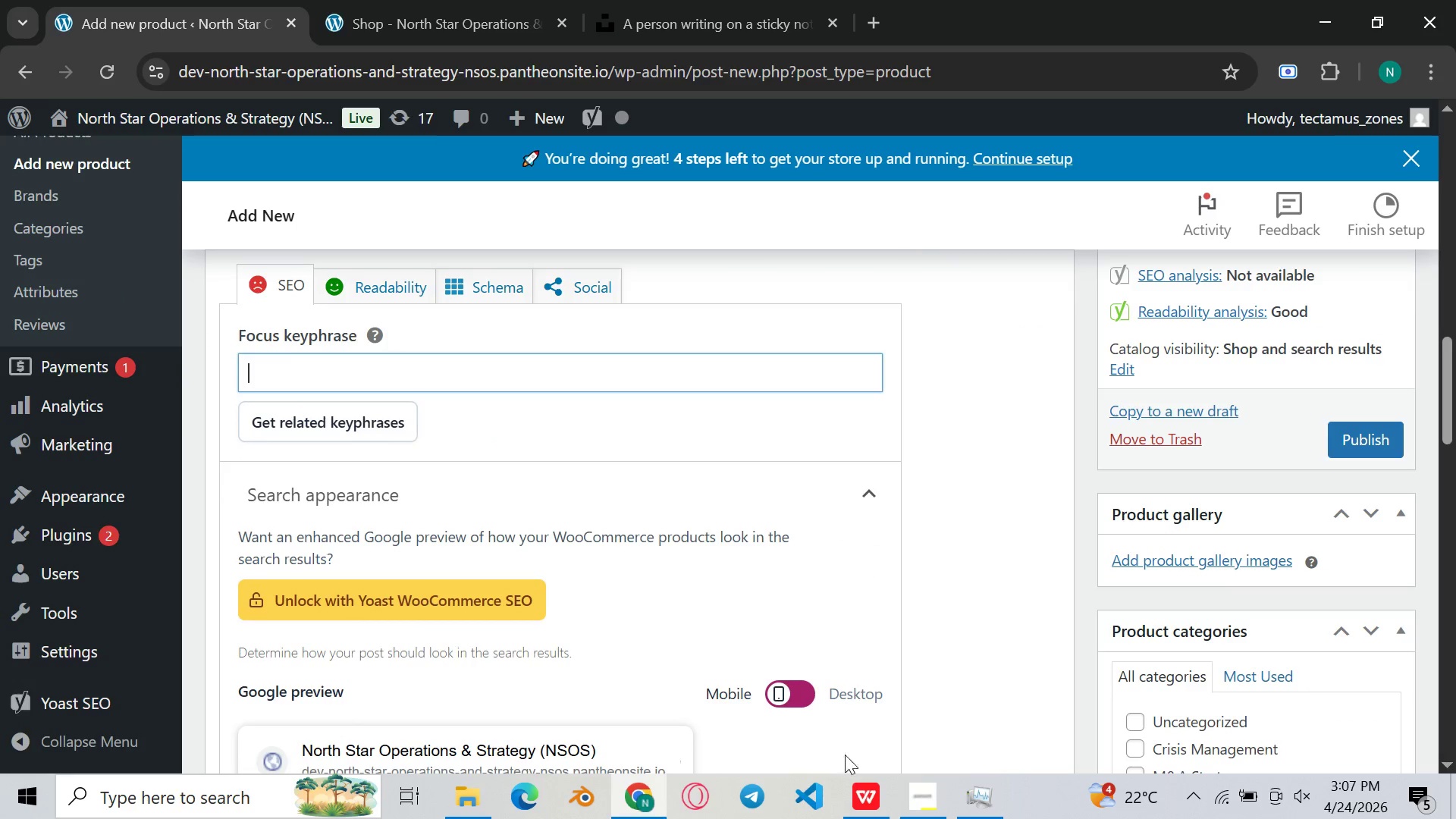 
left_click([863, 784])
 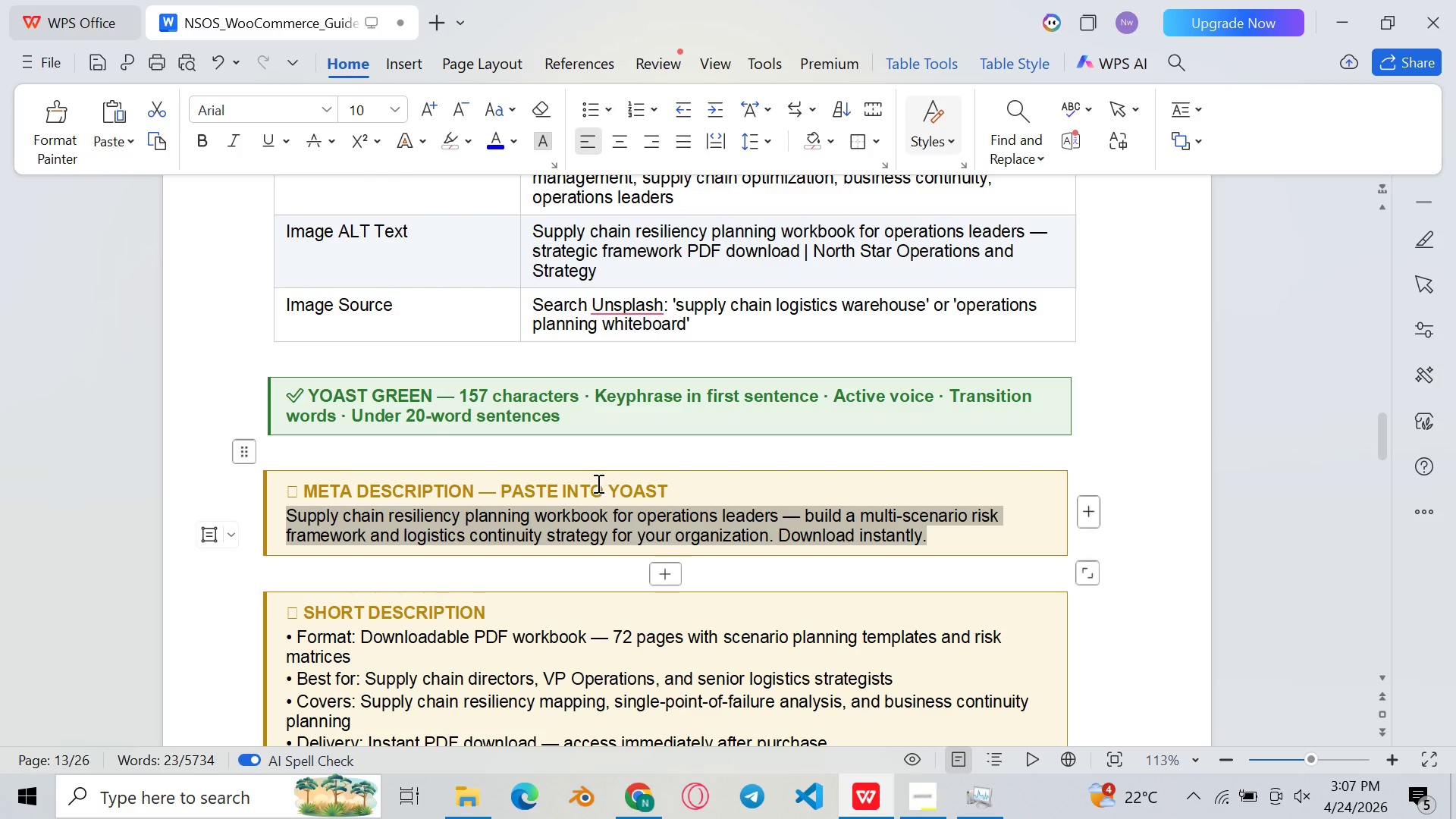 
scroll: coordinate [595, 481], scroll_direction: up, amount: 9.0
 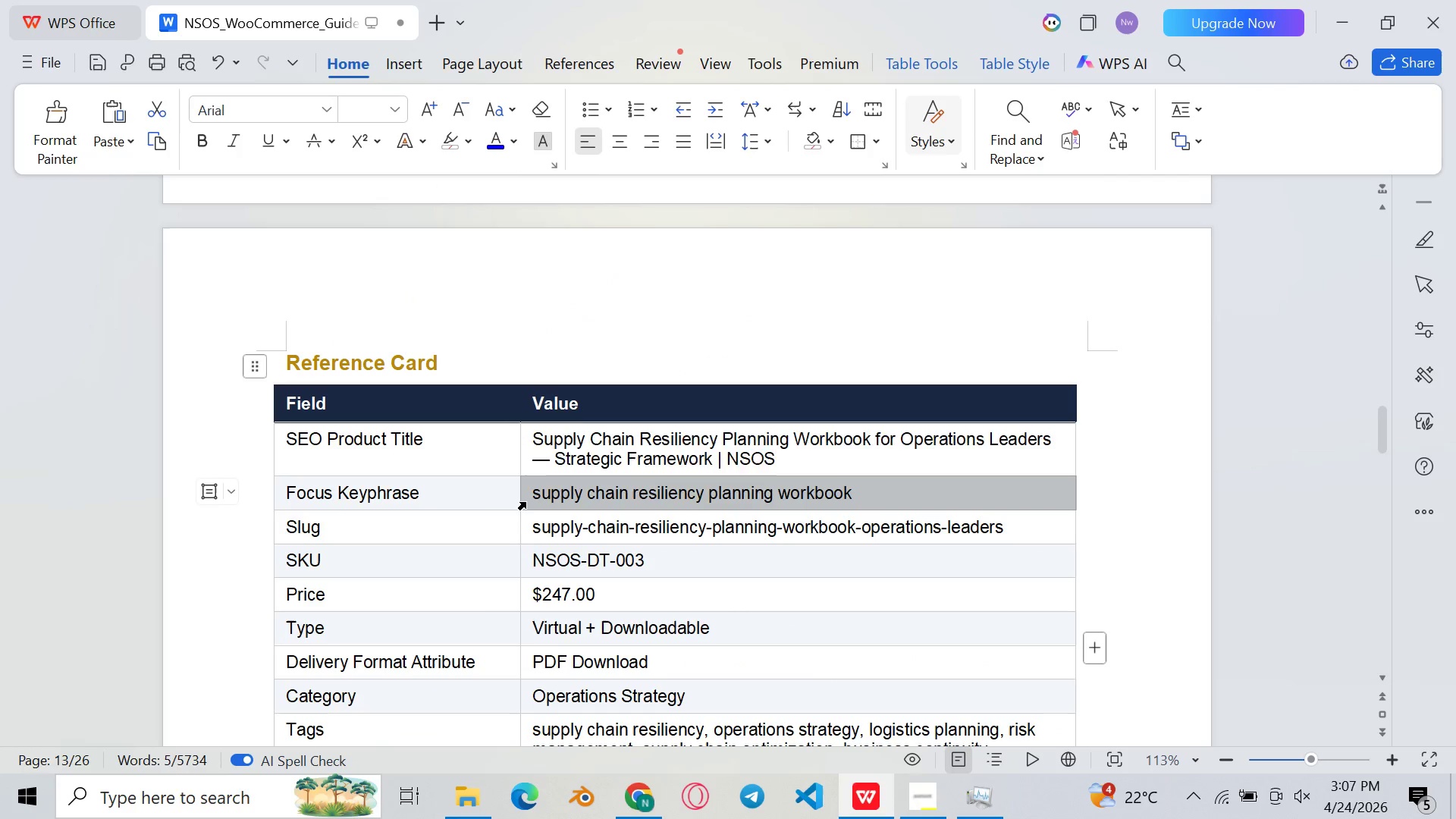 
double_click([532, 497])
 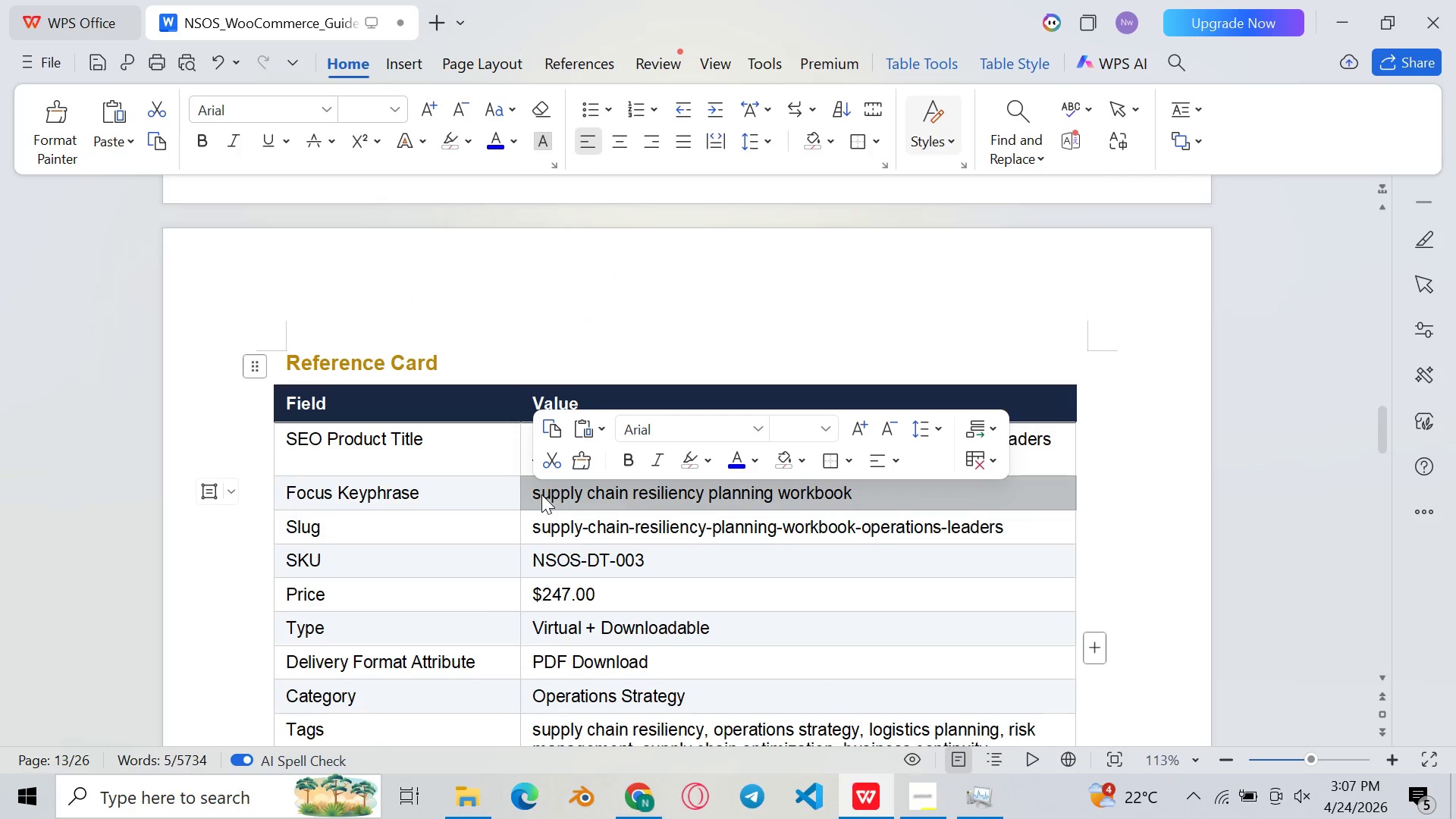 
left_click([557, 494])
 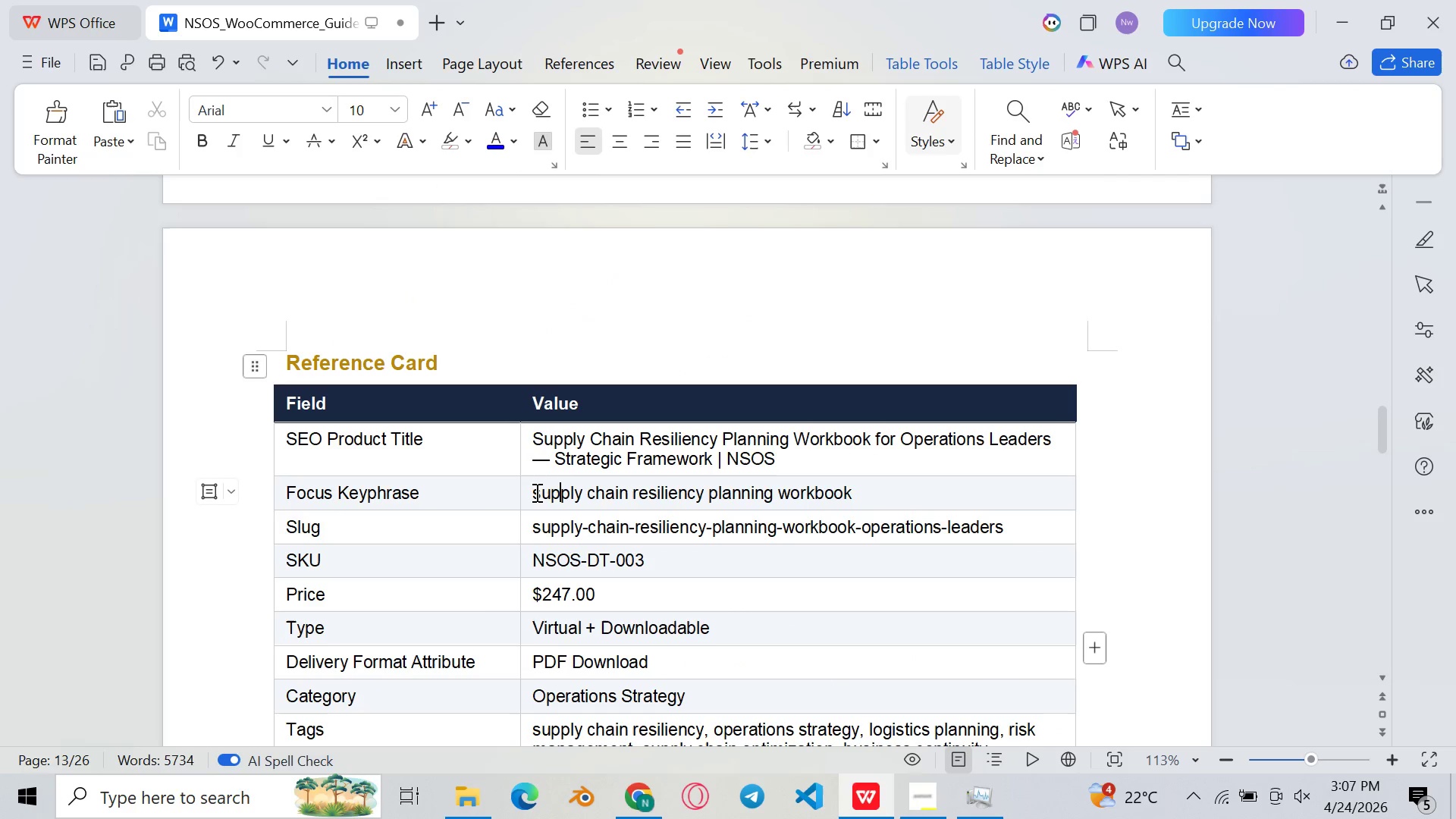 
left_click_drag(start_coordinate=[535, 492], to_coordinate=[864, 498])
 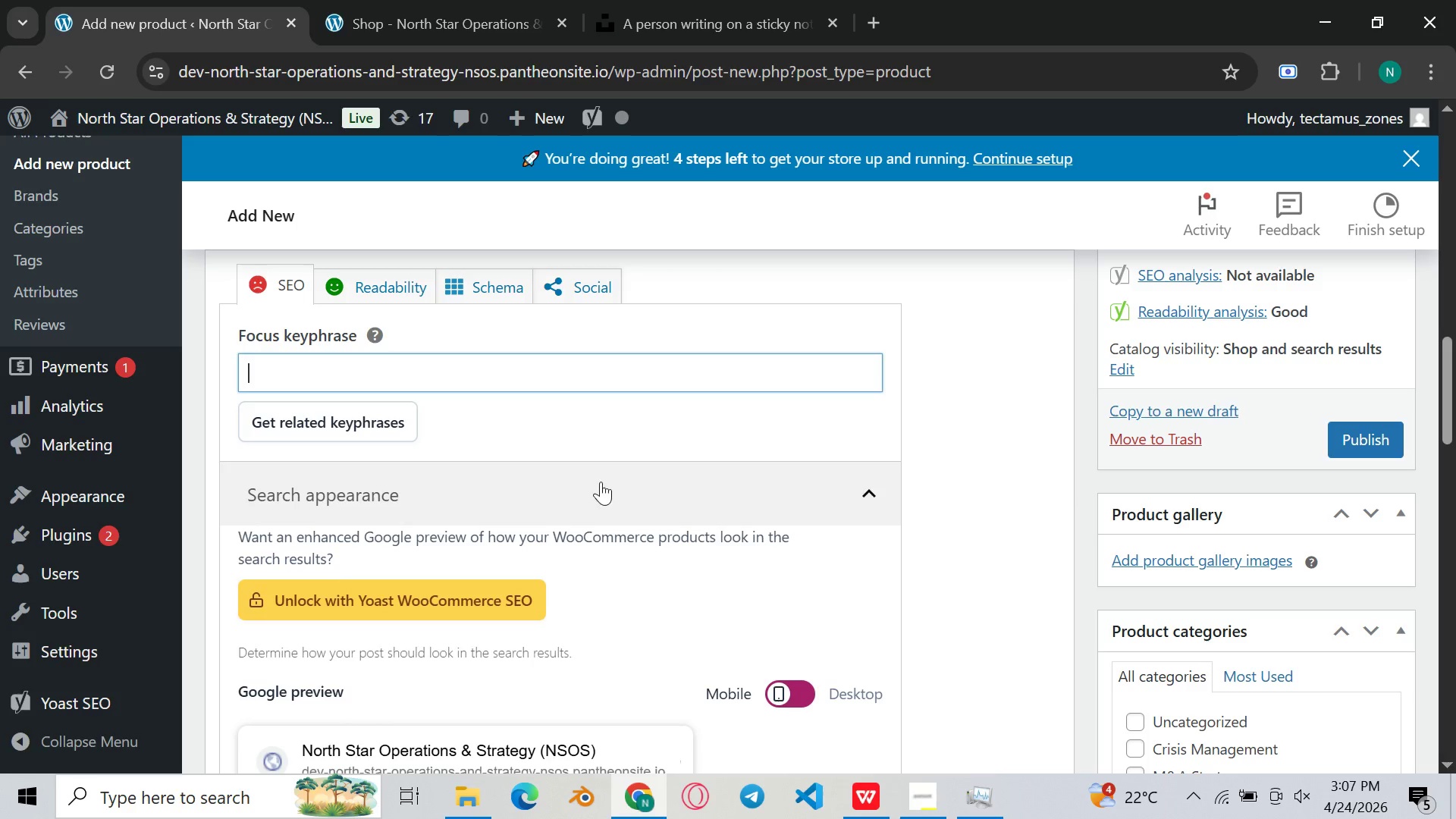 
hold_key(key=ControlLeft, duration=0.38)
 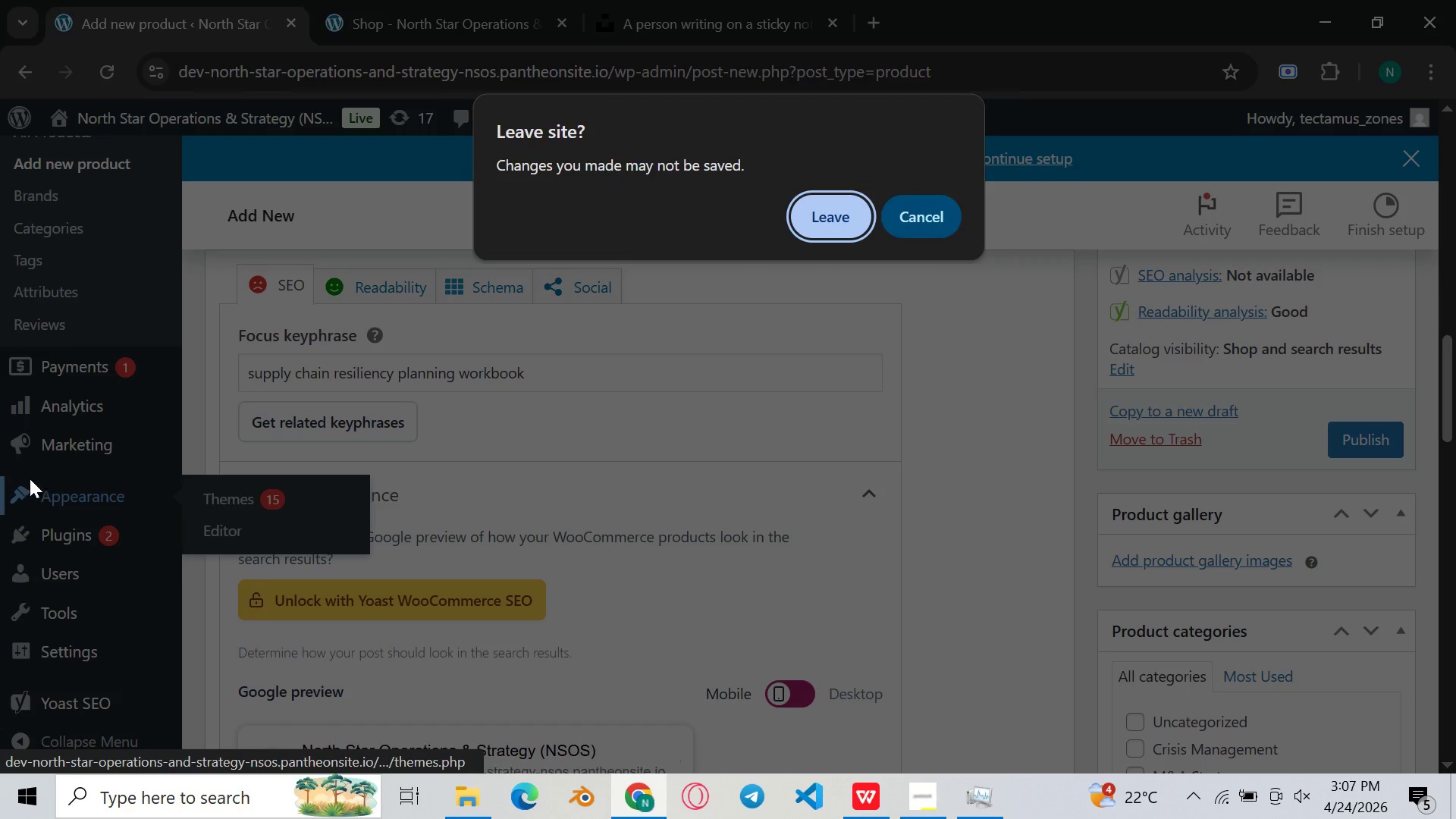 
key(V)
 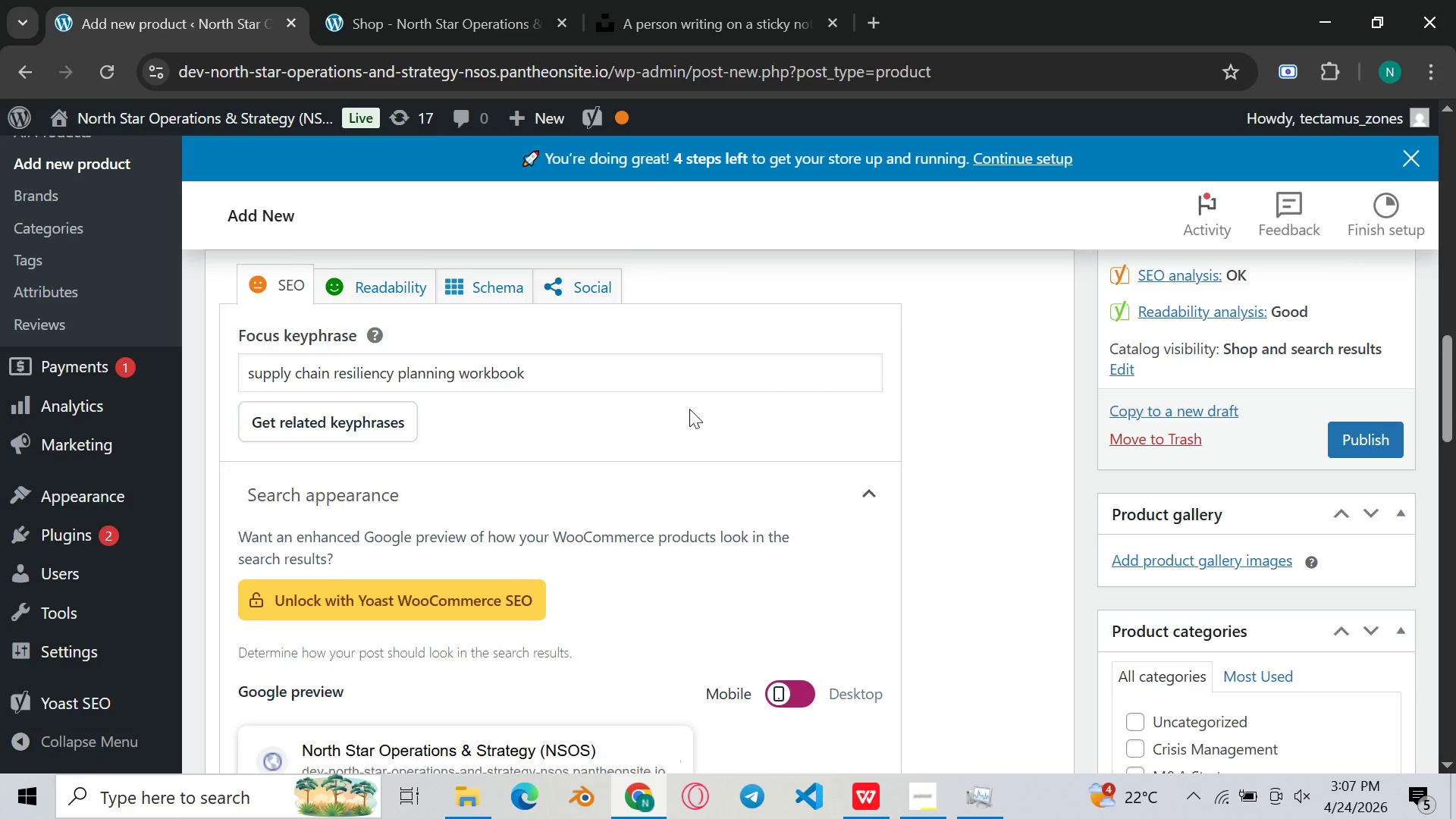 
scroll: coordinate [657, 406], scroll_direction: down, amount: 5.0
 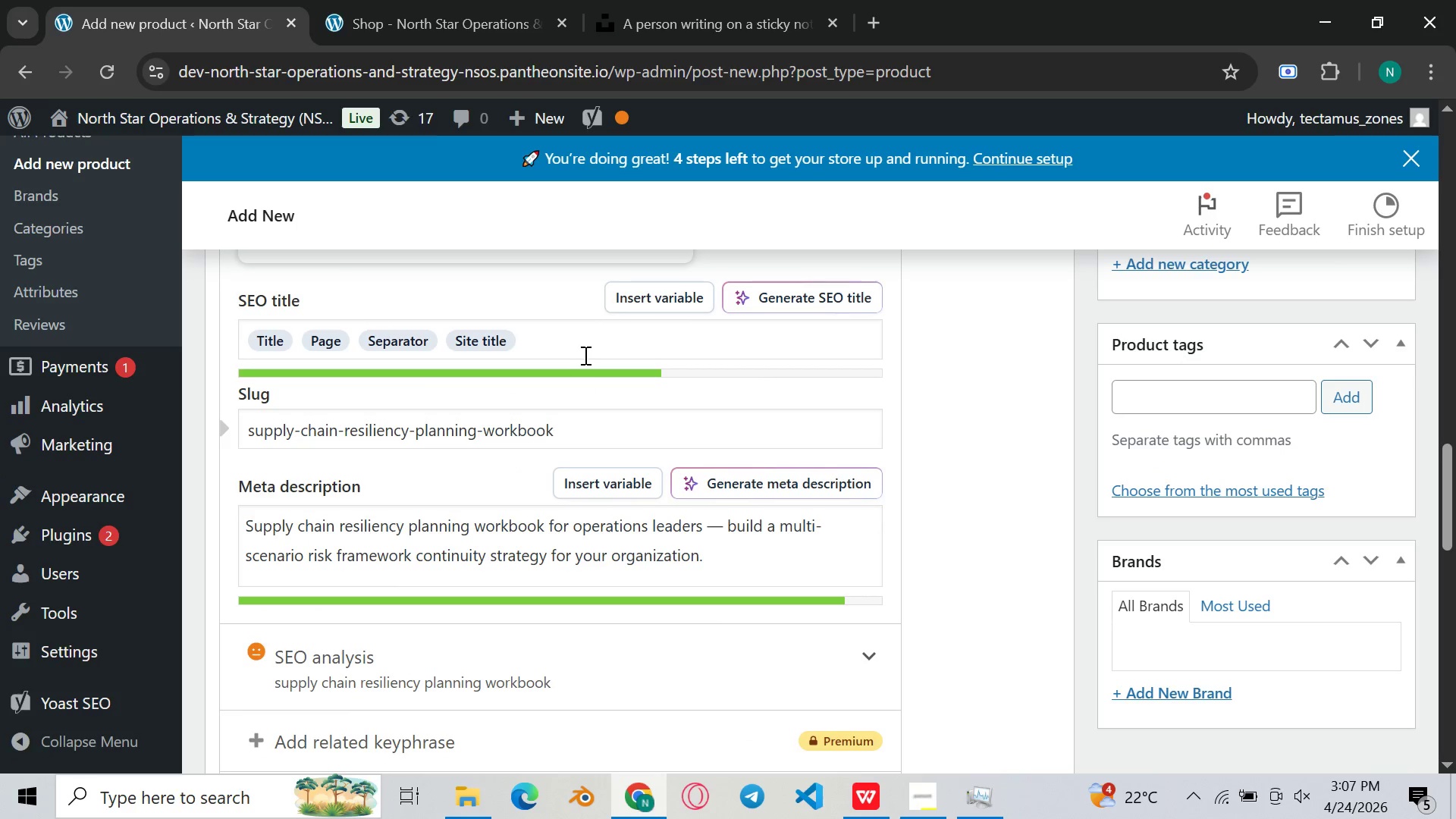 
left_click([589, 347])
 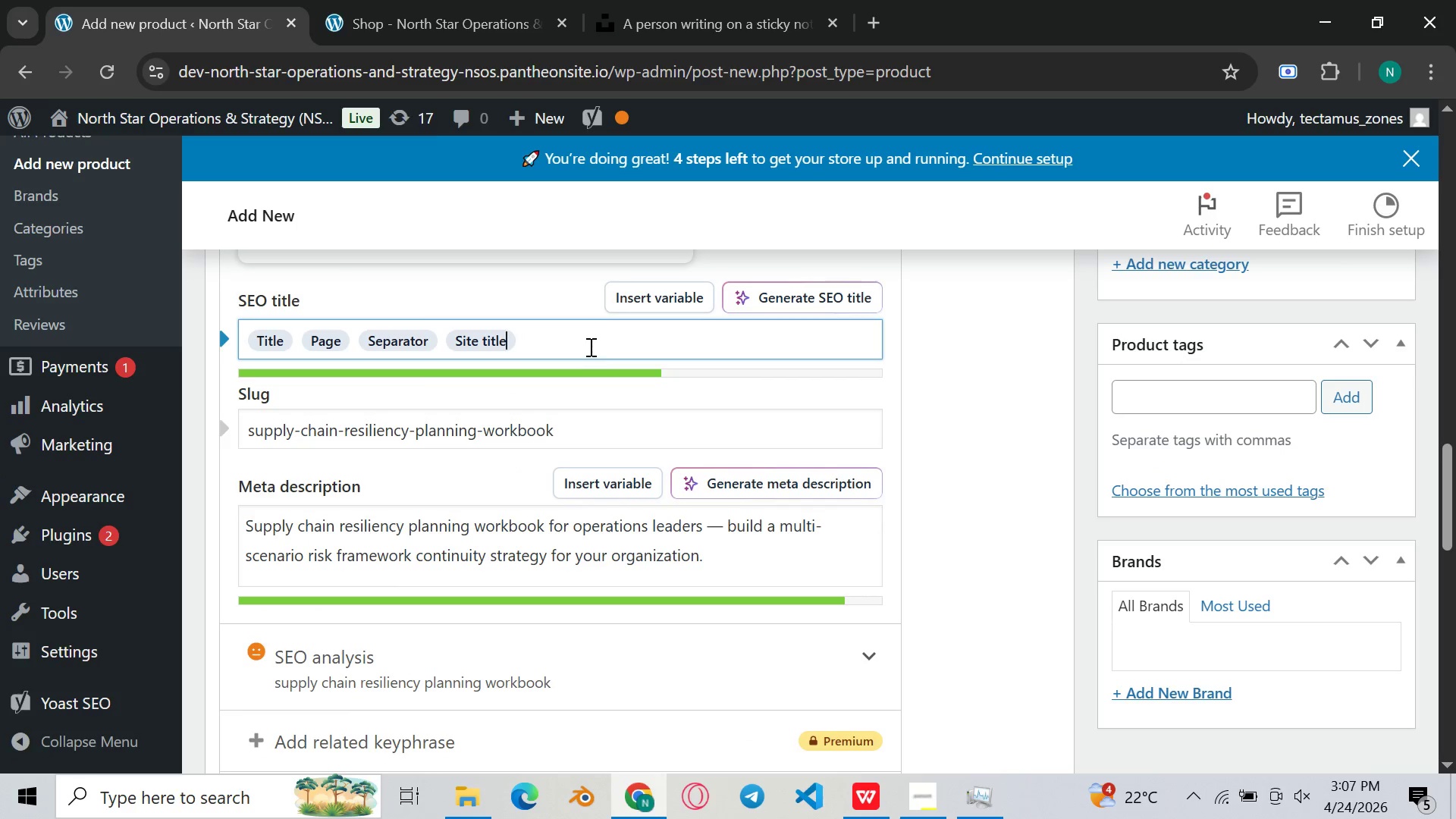 
hold_key(key=Backspace, duration=1.03)
 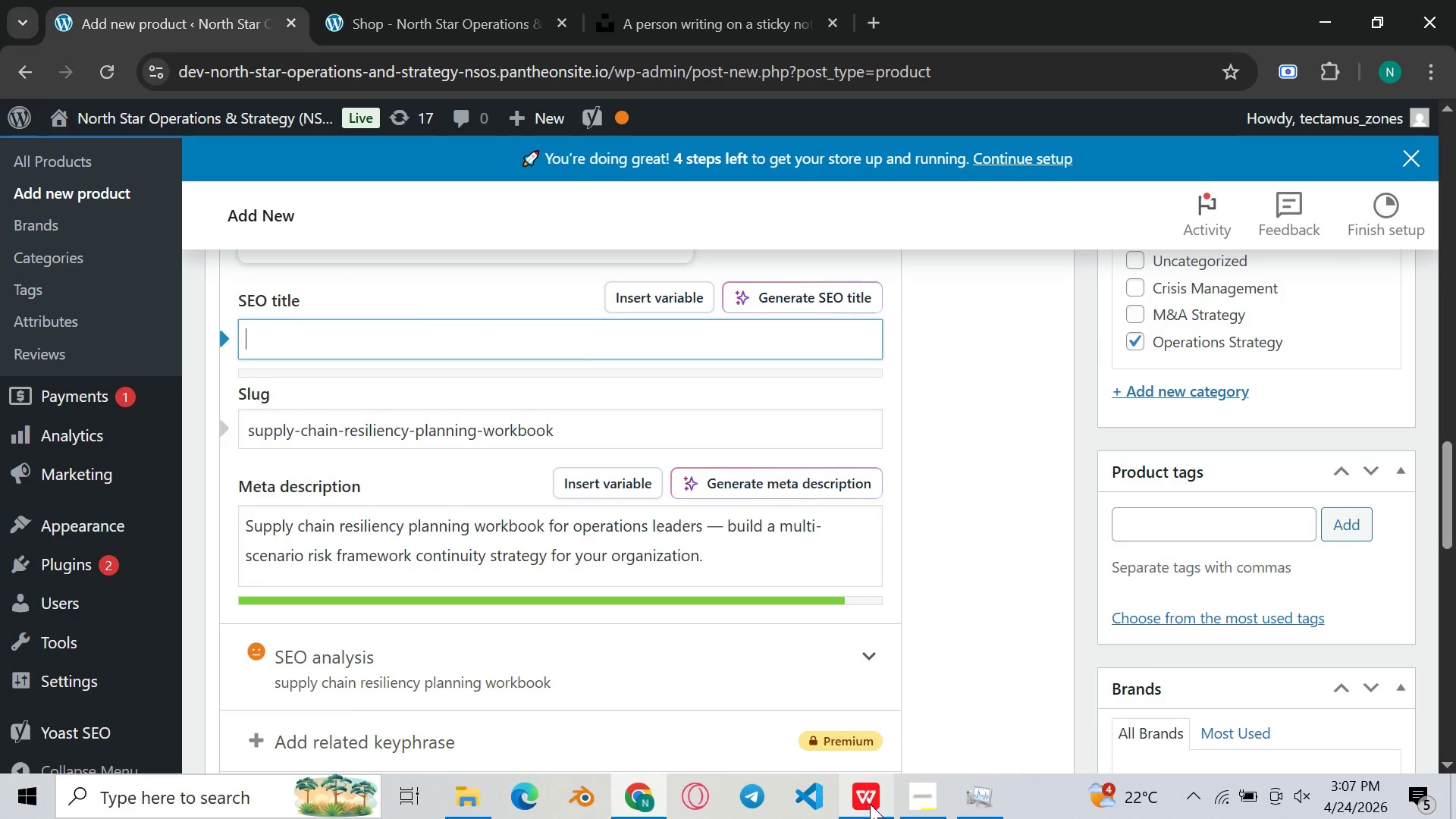 
left_click([871, 804])
 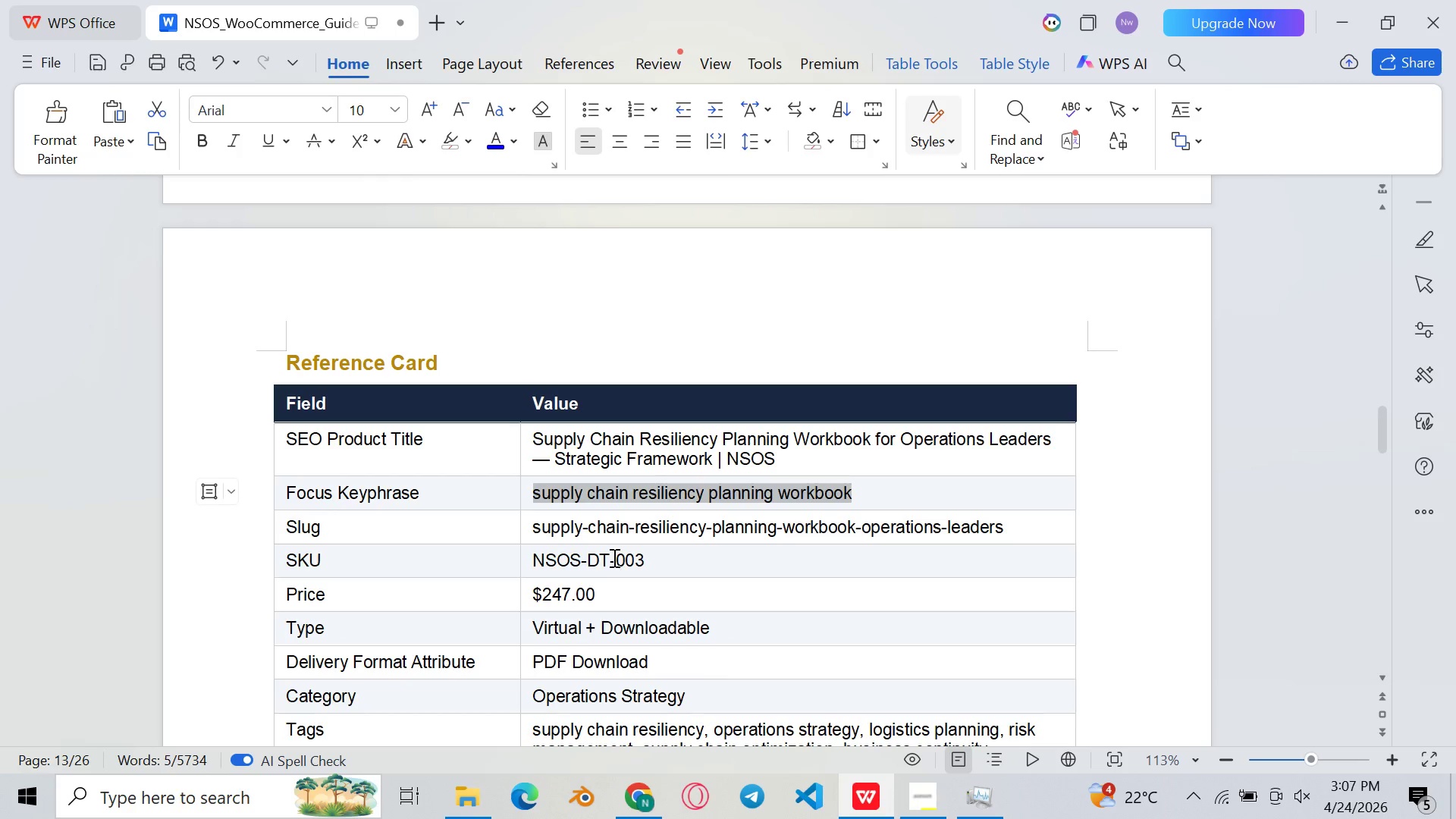 
scroll: coordinate [612, 557], scroll_direction: none, amount: 0.0
 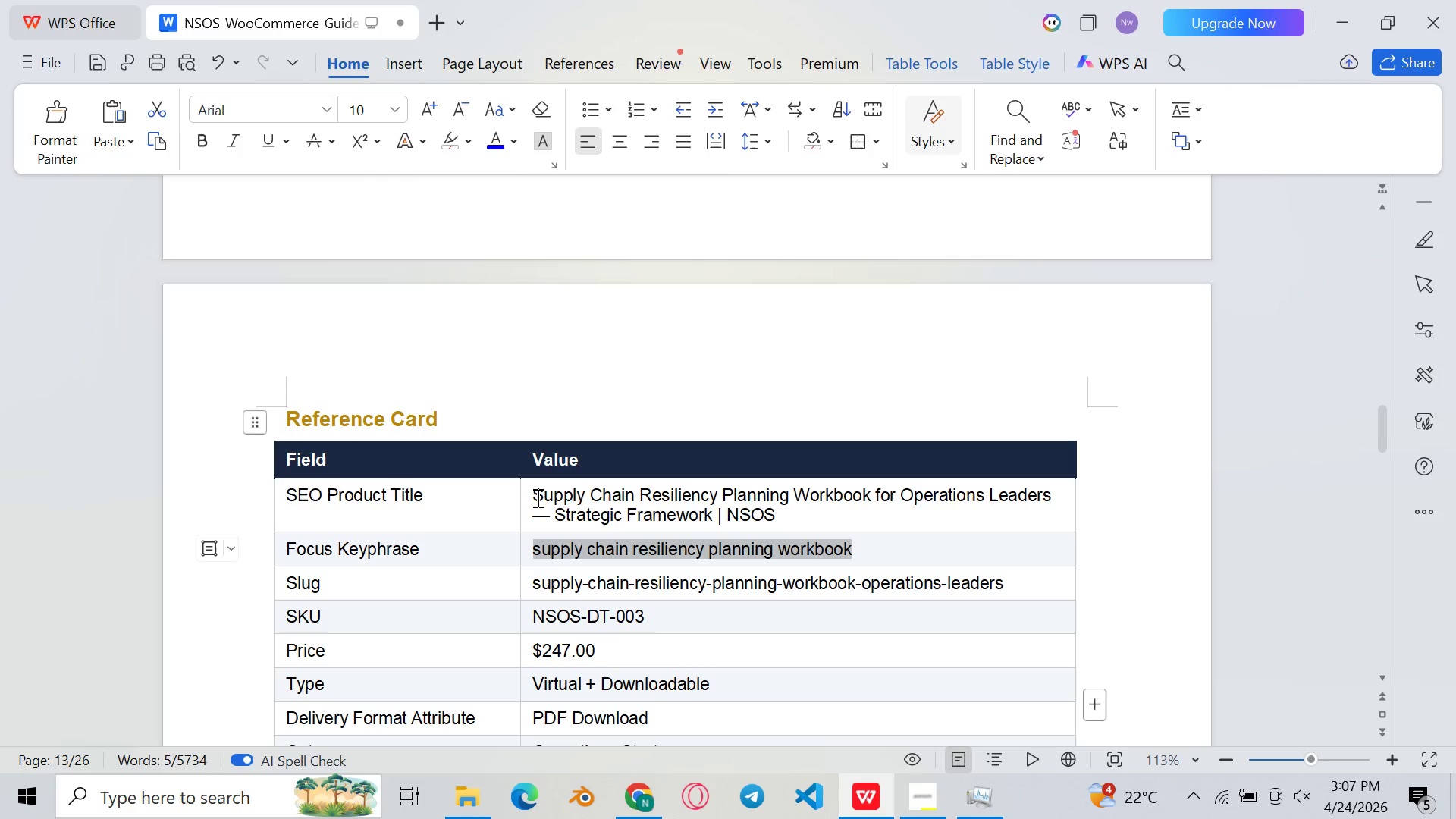 
left_click([536, 495])
 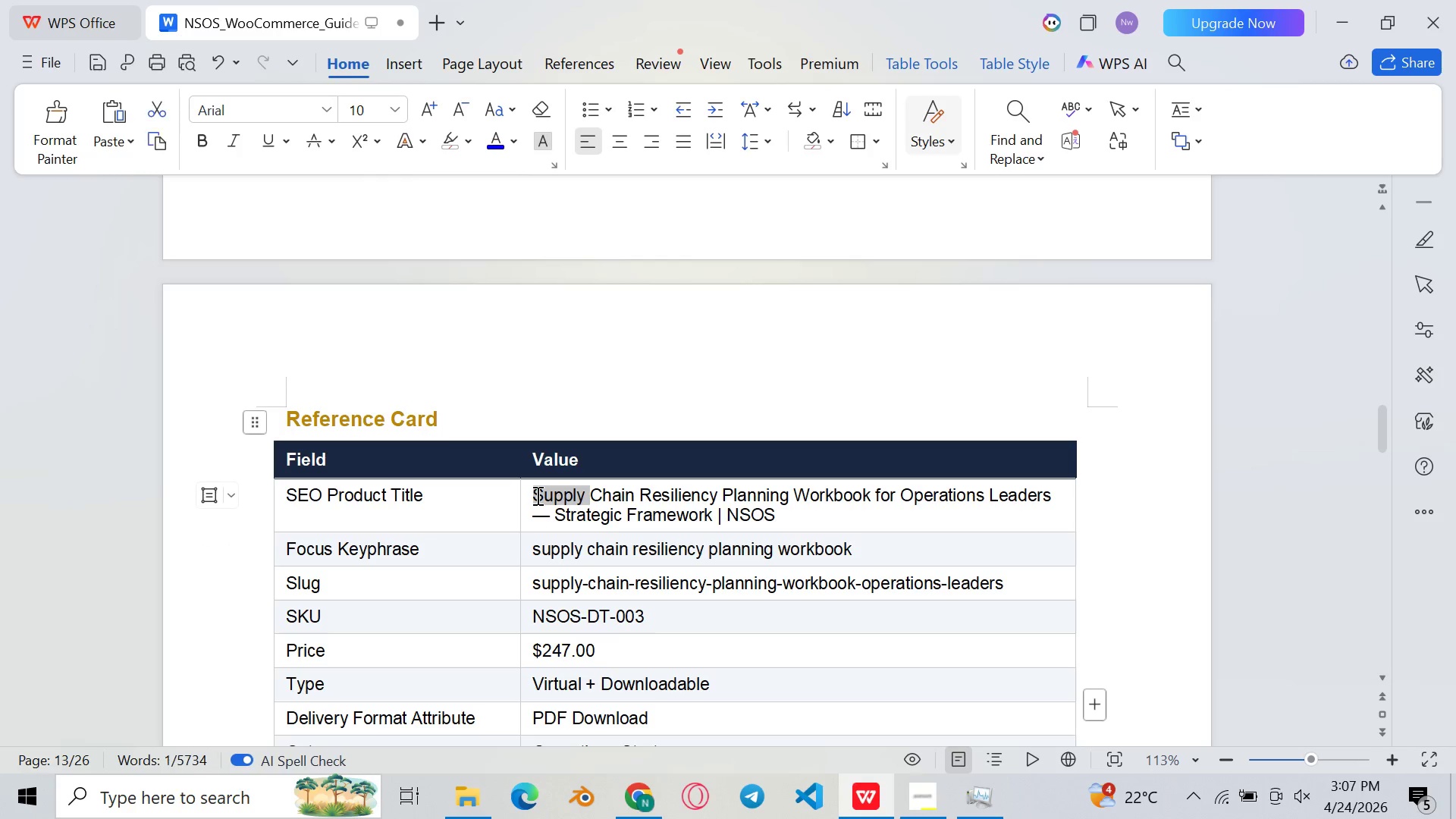 
left_click_drag(start_coordinate=[536, 495], to_coordinate=[835, 547])
 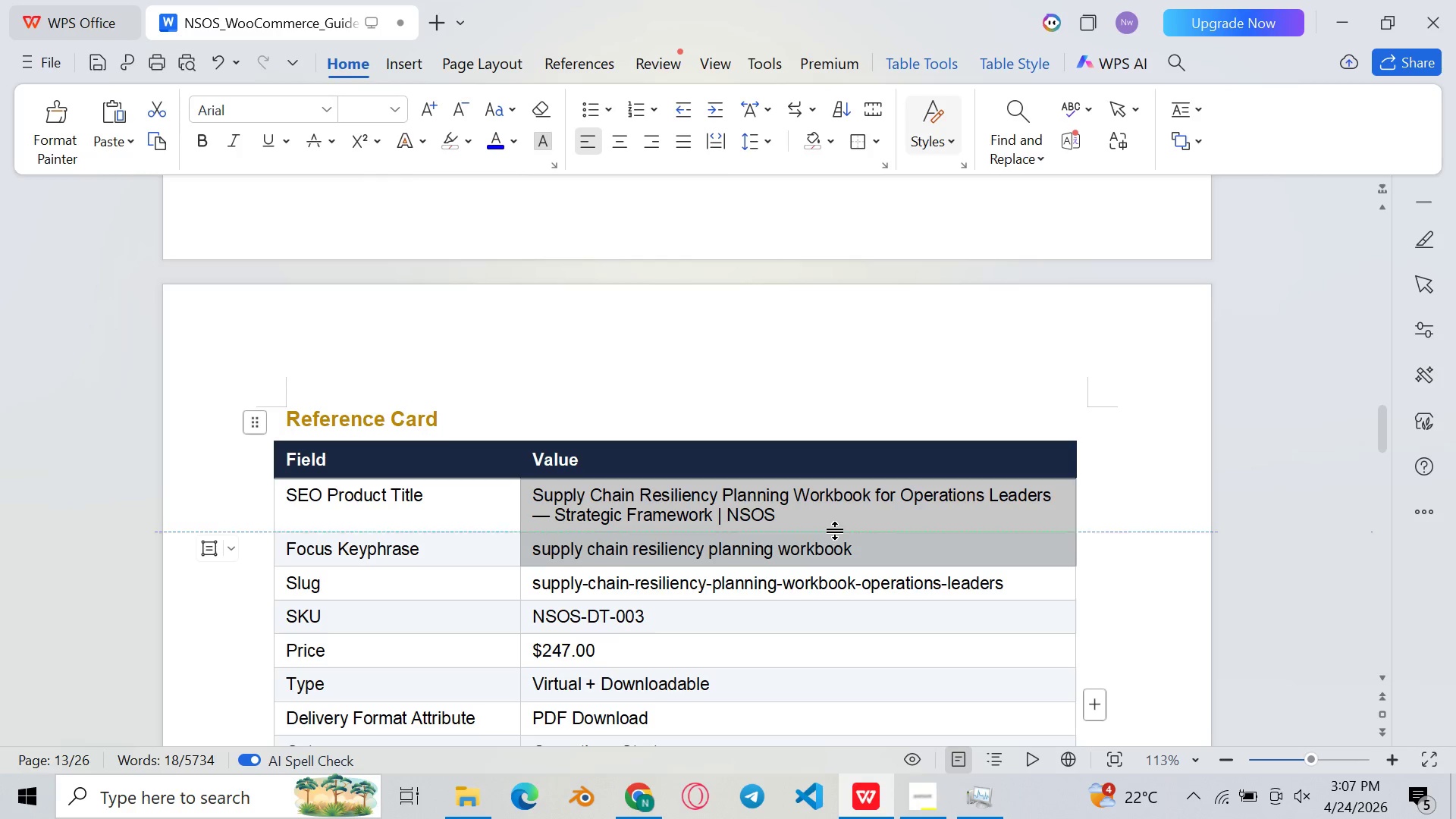 
left_click_drag(start_coordinate=[835, 533], to_coordinate=[786, 522])
 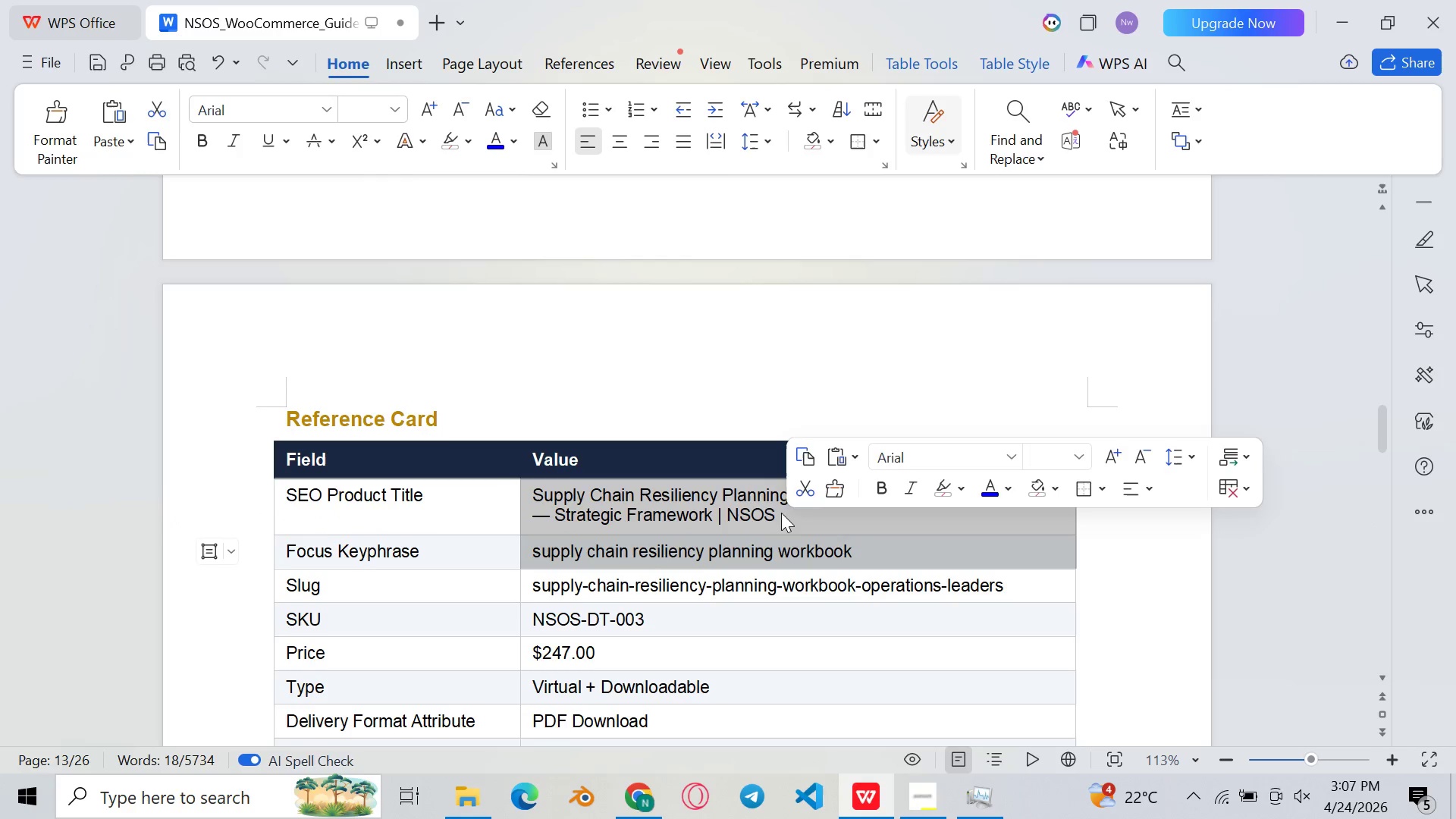 
left_click([781, 513])
 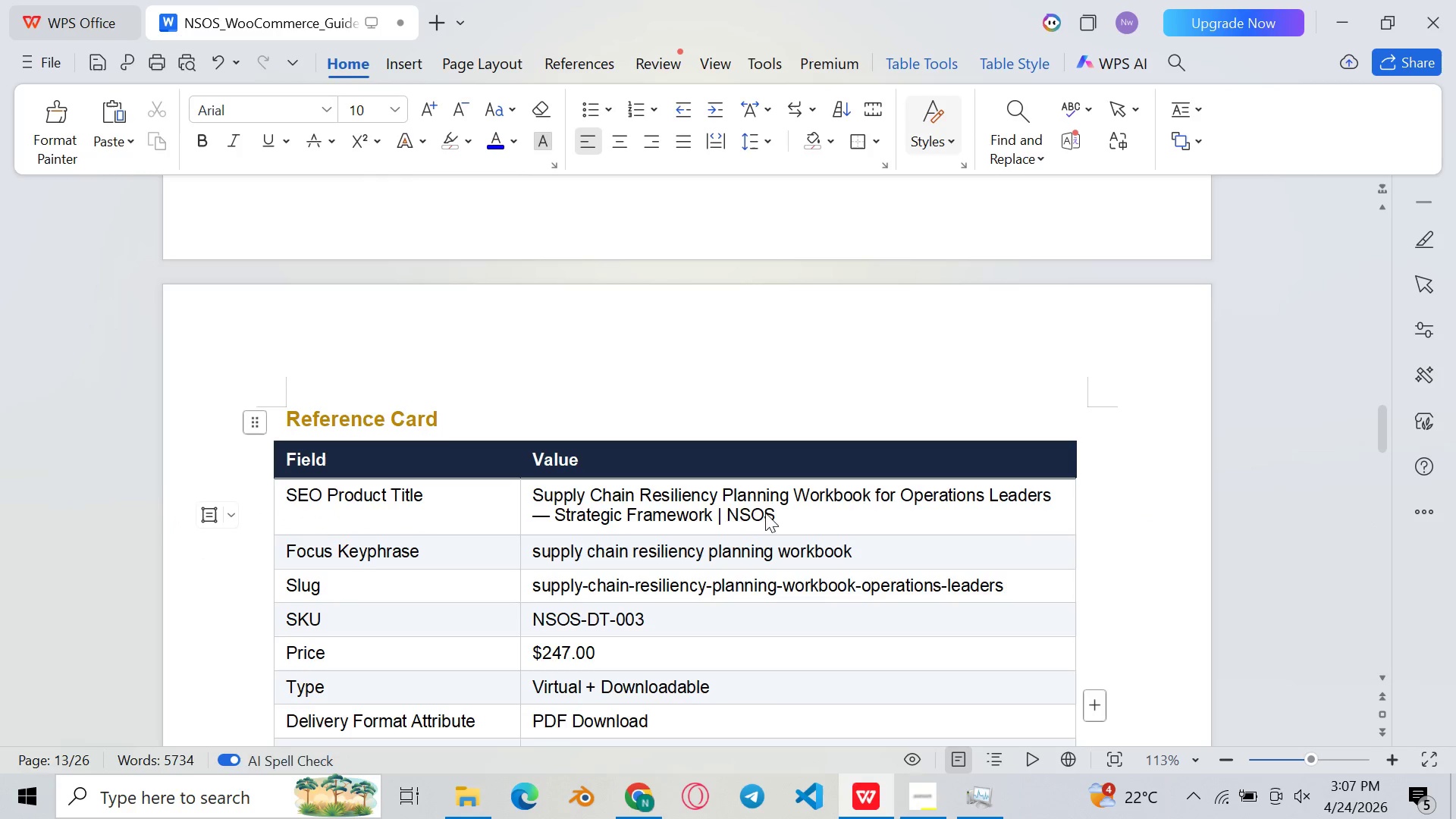 
left_click_drag(start_coordinate=[781, 513], to_coordinate=[534, 489])
 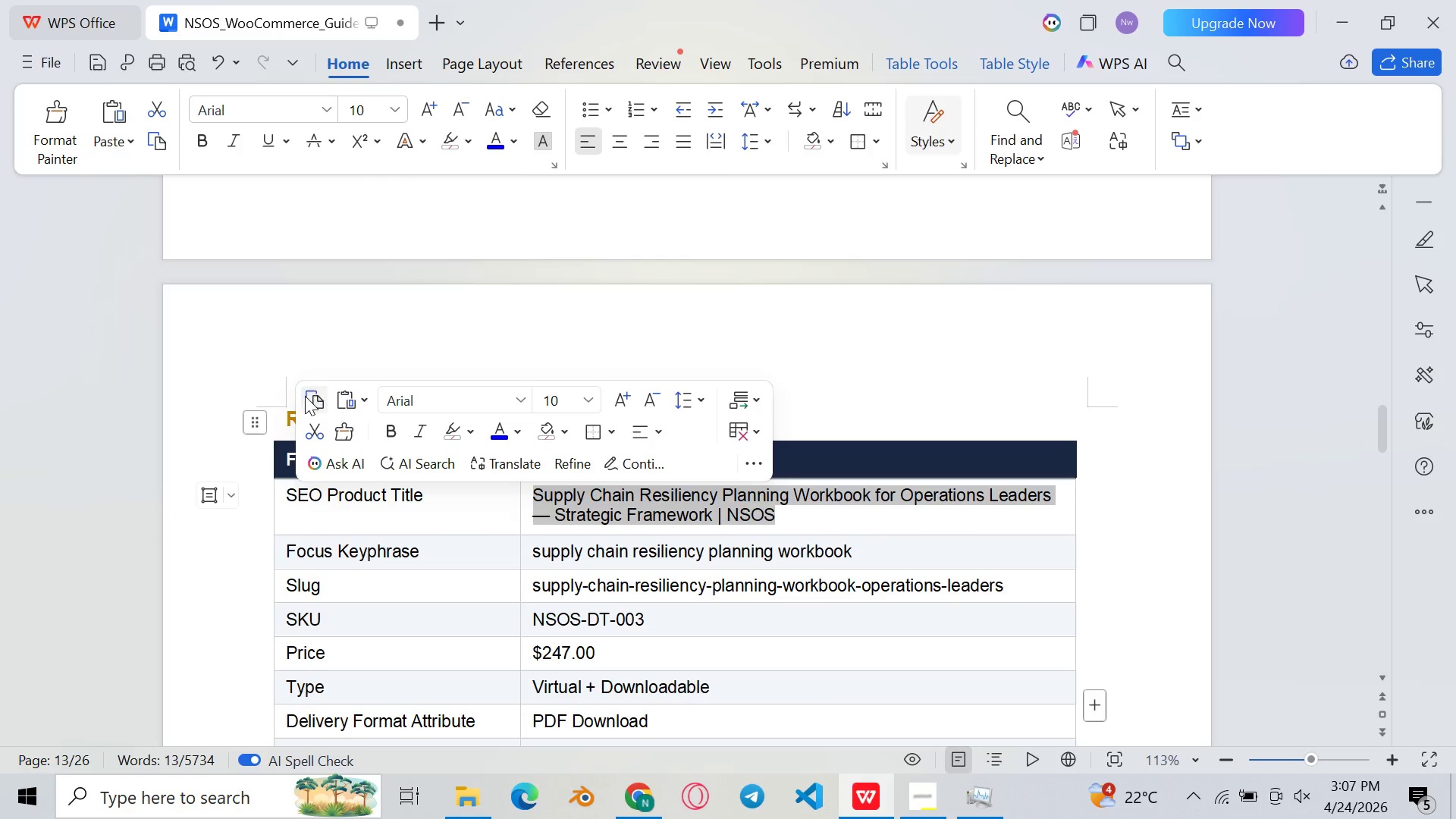 
left_click([305, 398])
 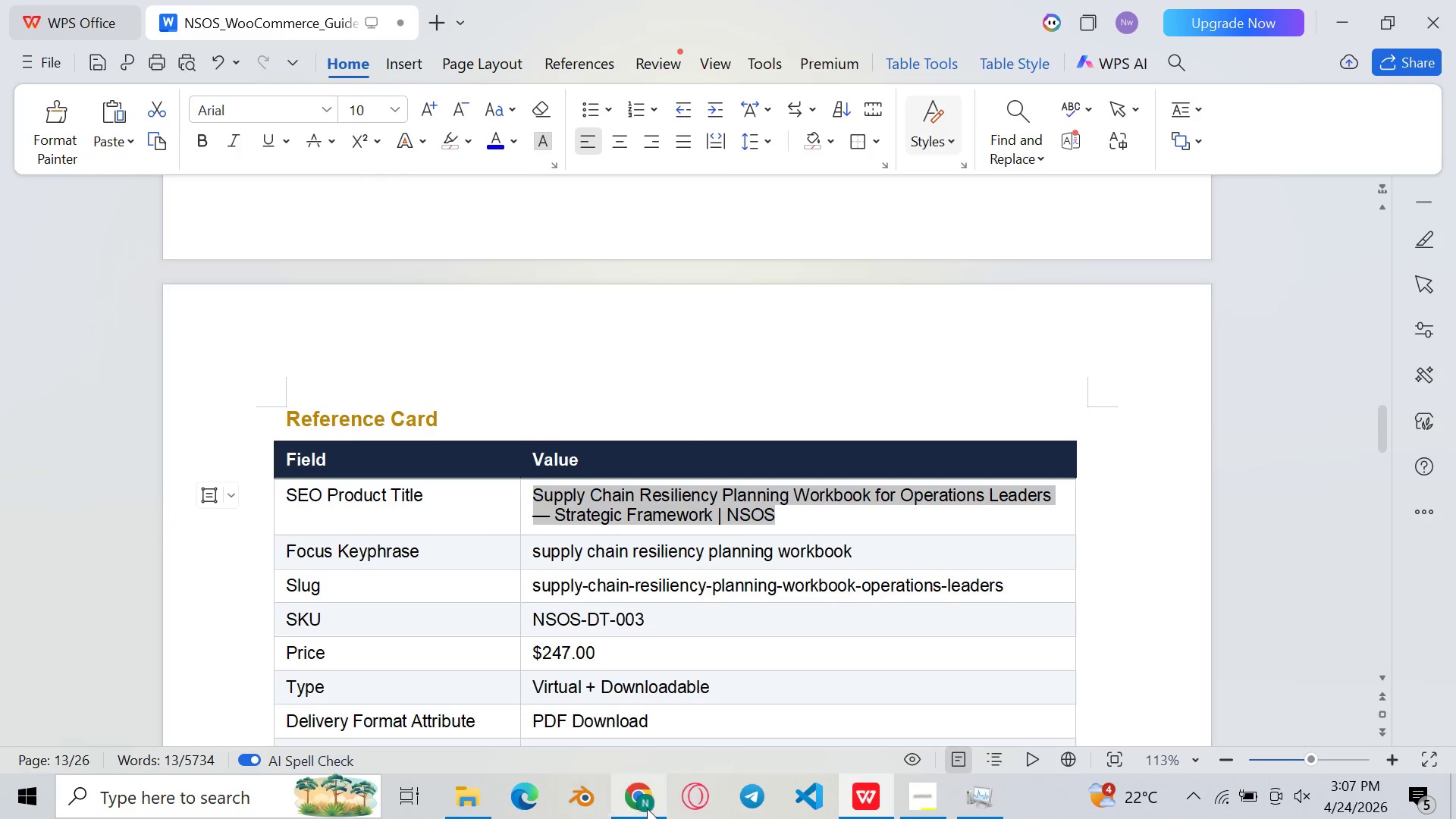 
left_click([651, 808])
 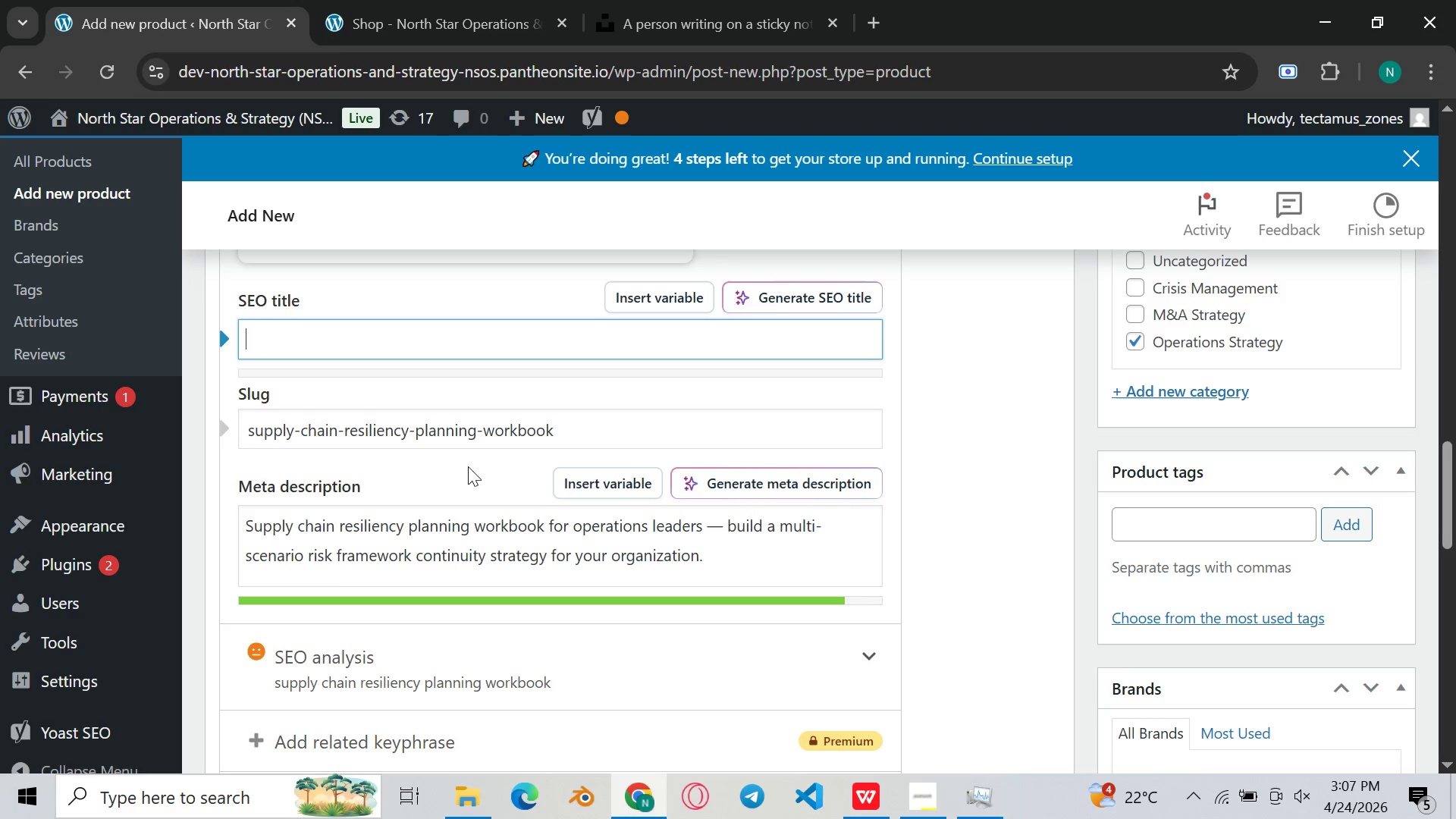 
key(Control+V)
 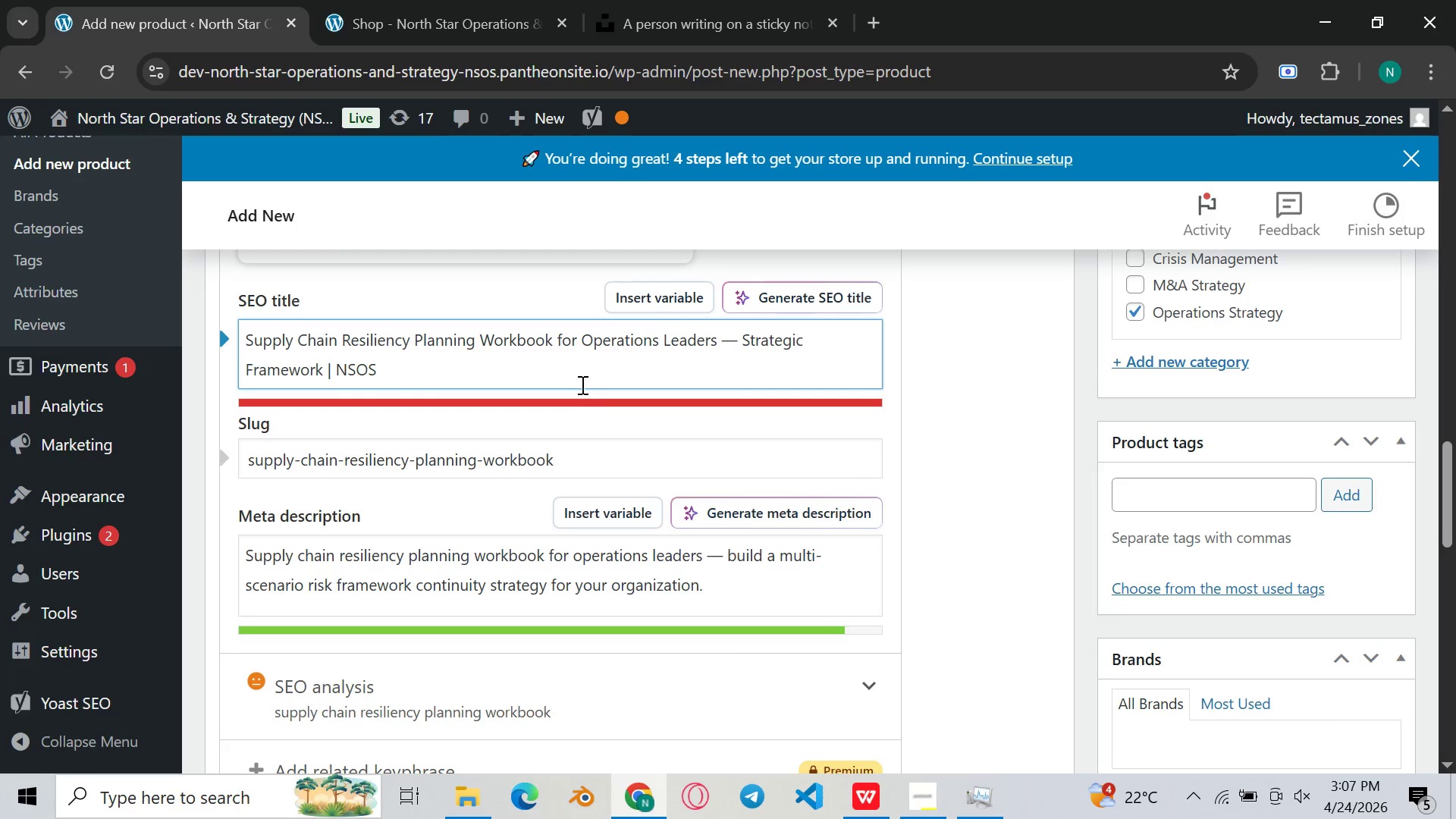 
left_click([582, 378])
 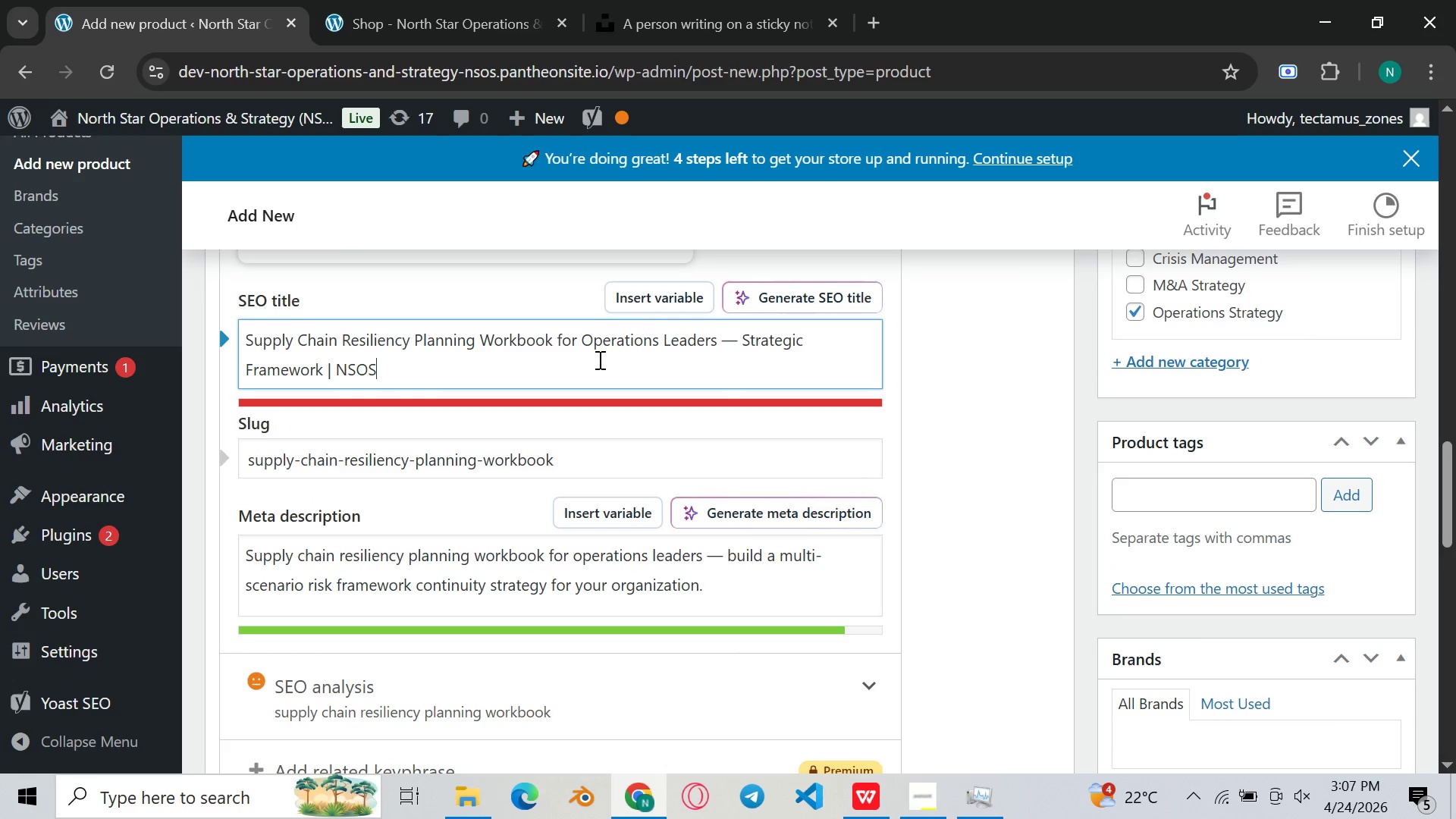 
left_click_drag(start_coordinate=[588, 364], to_coordinate=[600, 359])
 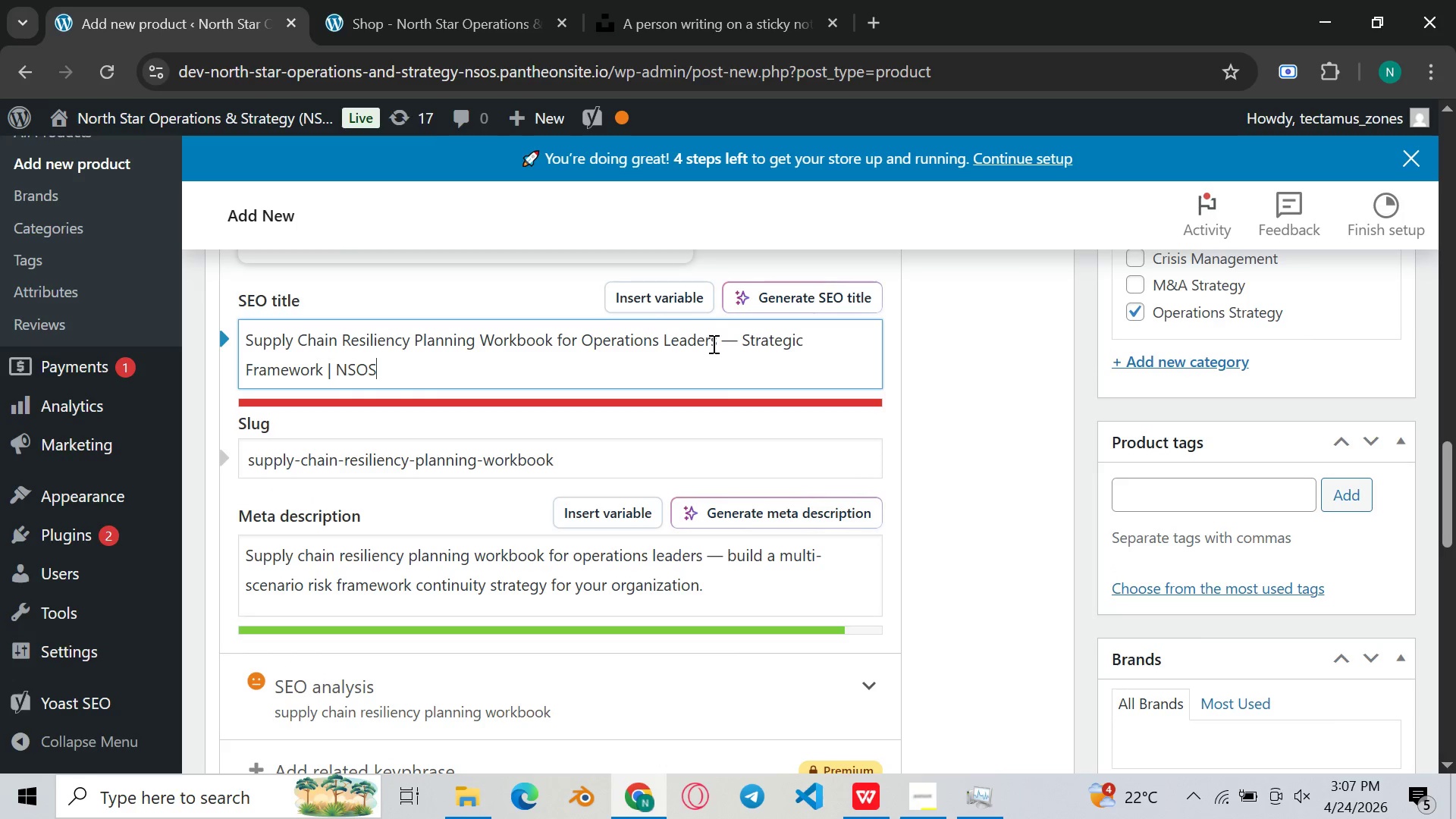 
left_click_drag(start_coordinate=[717, 344], to_coordinate=[673, 386])
 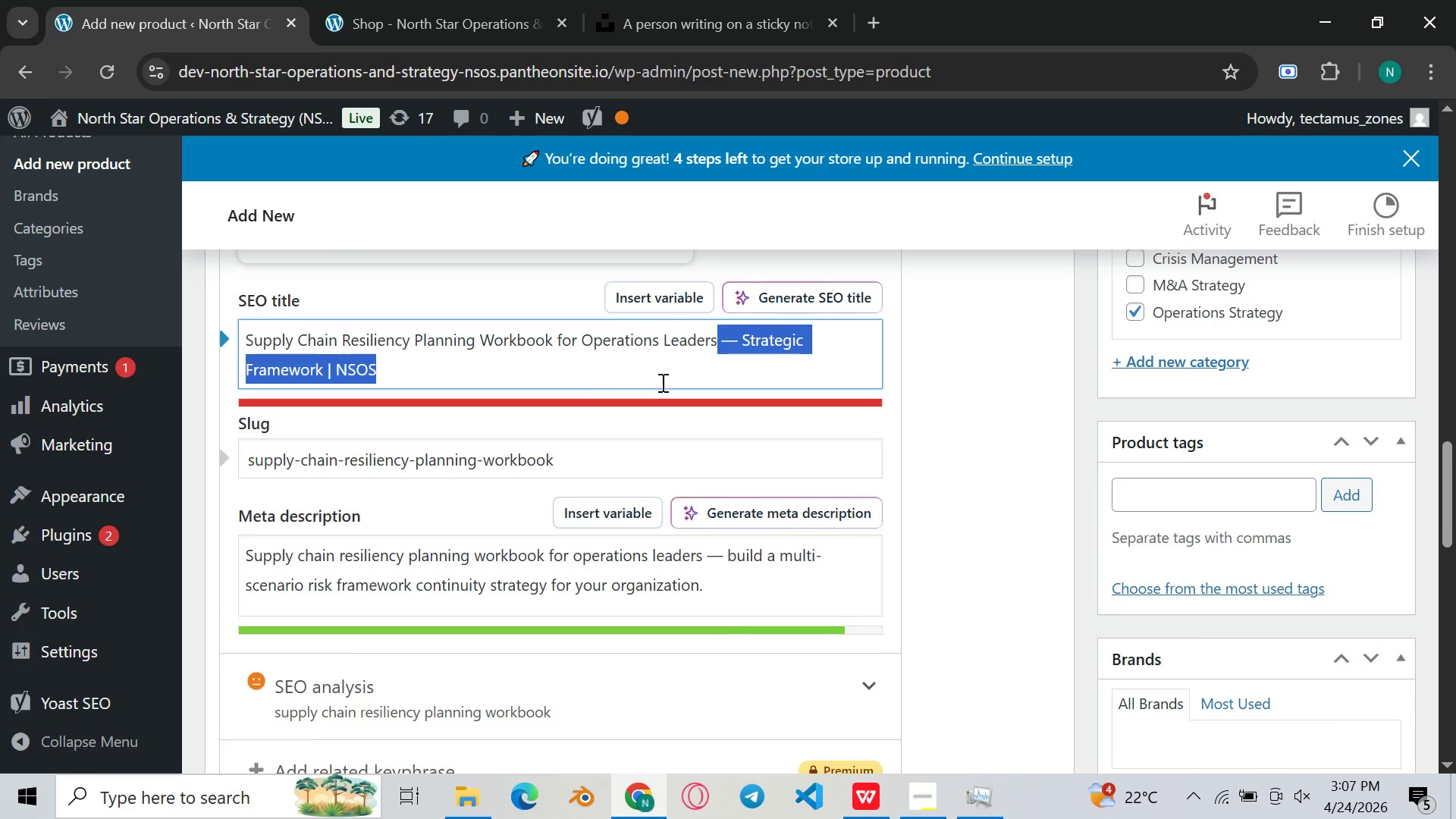 
key(Backspace)
 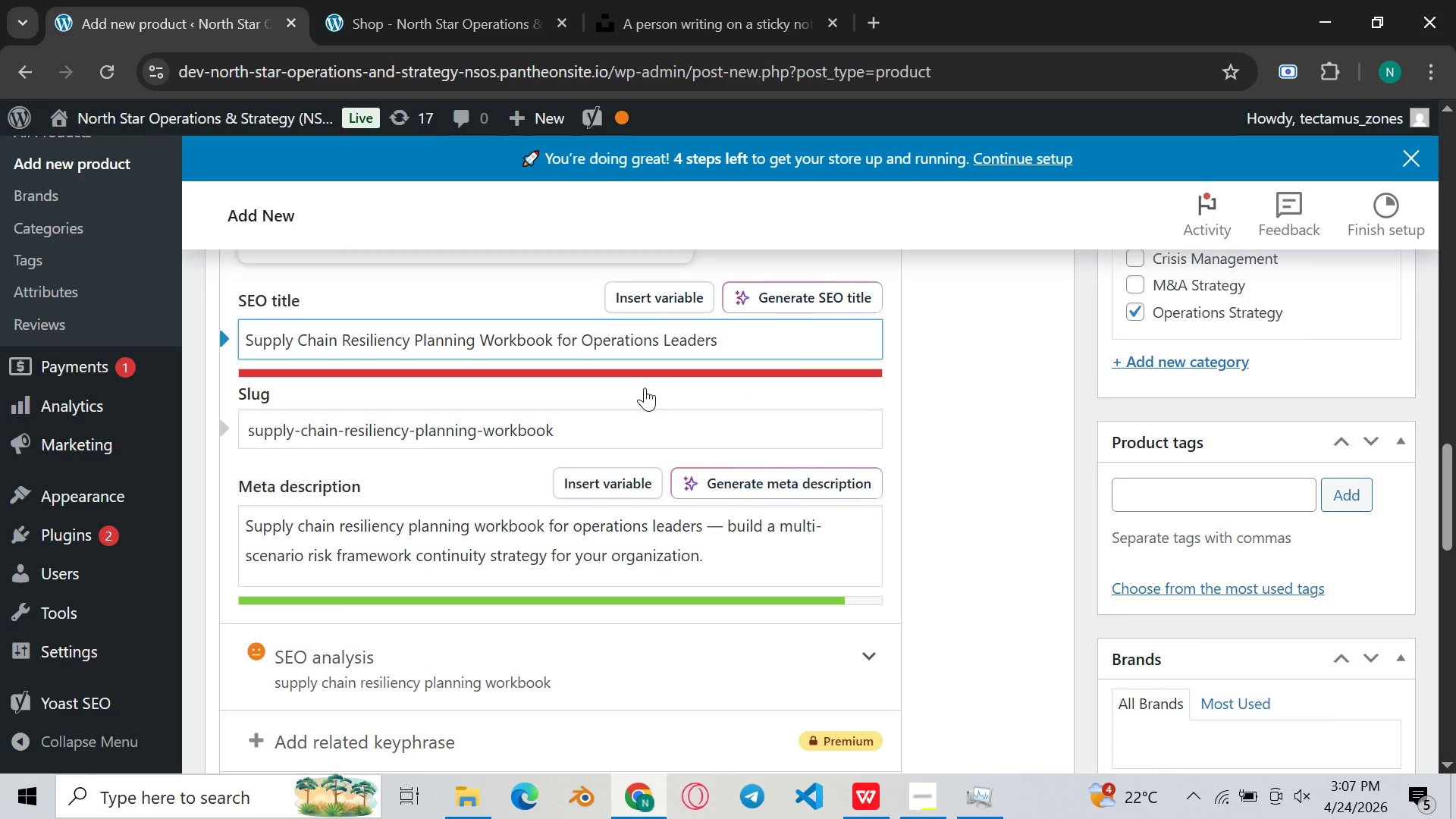 
hold_key(key=Backspace, duration=0.56)
 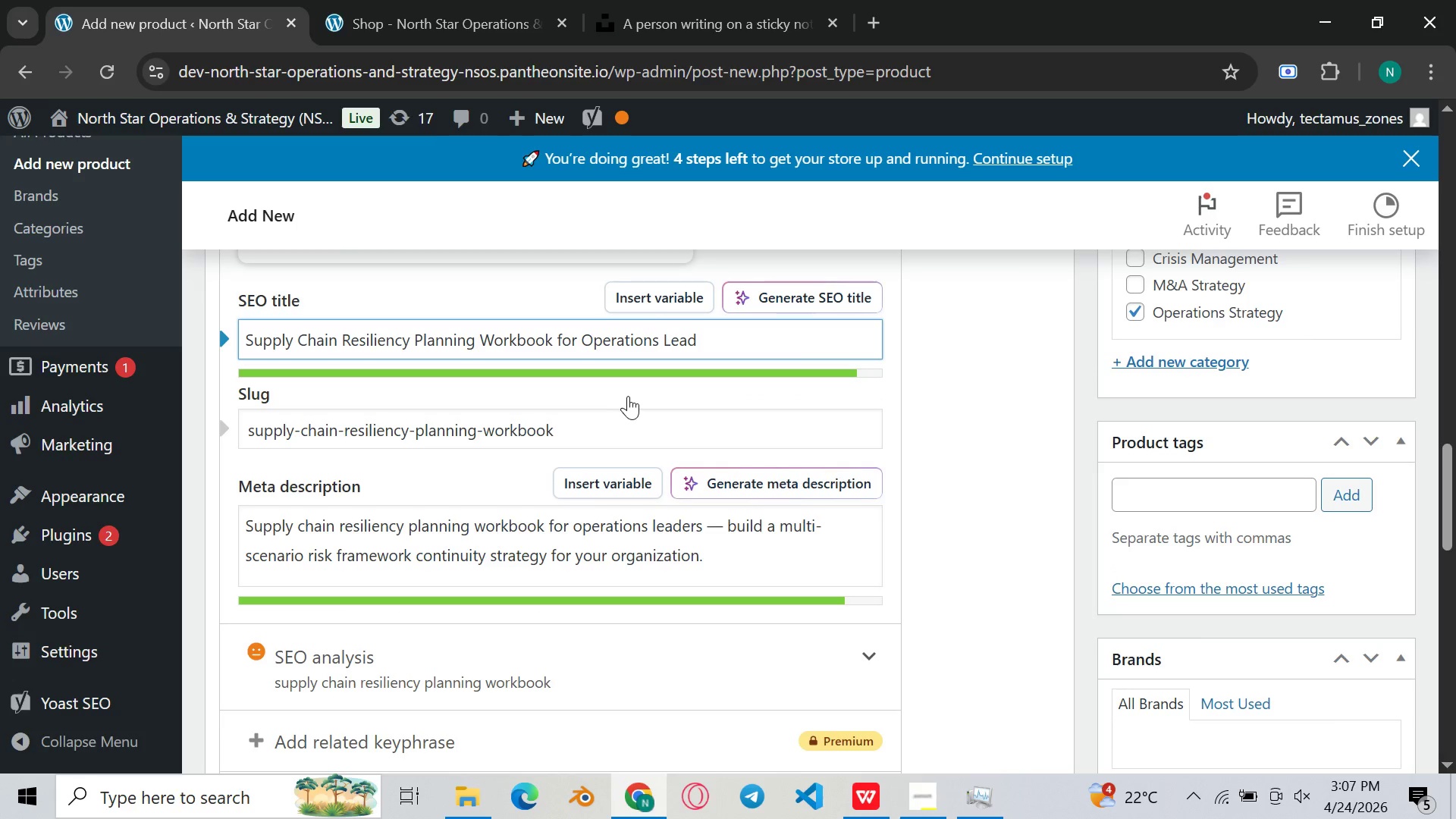 
hold_key(key=Backspace, duration=10.86)
 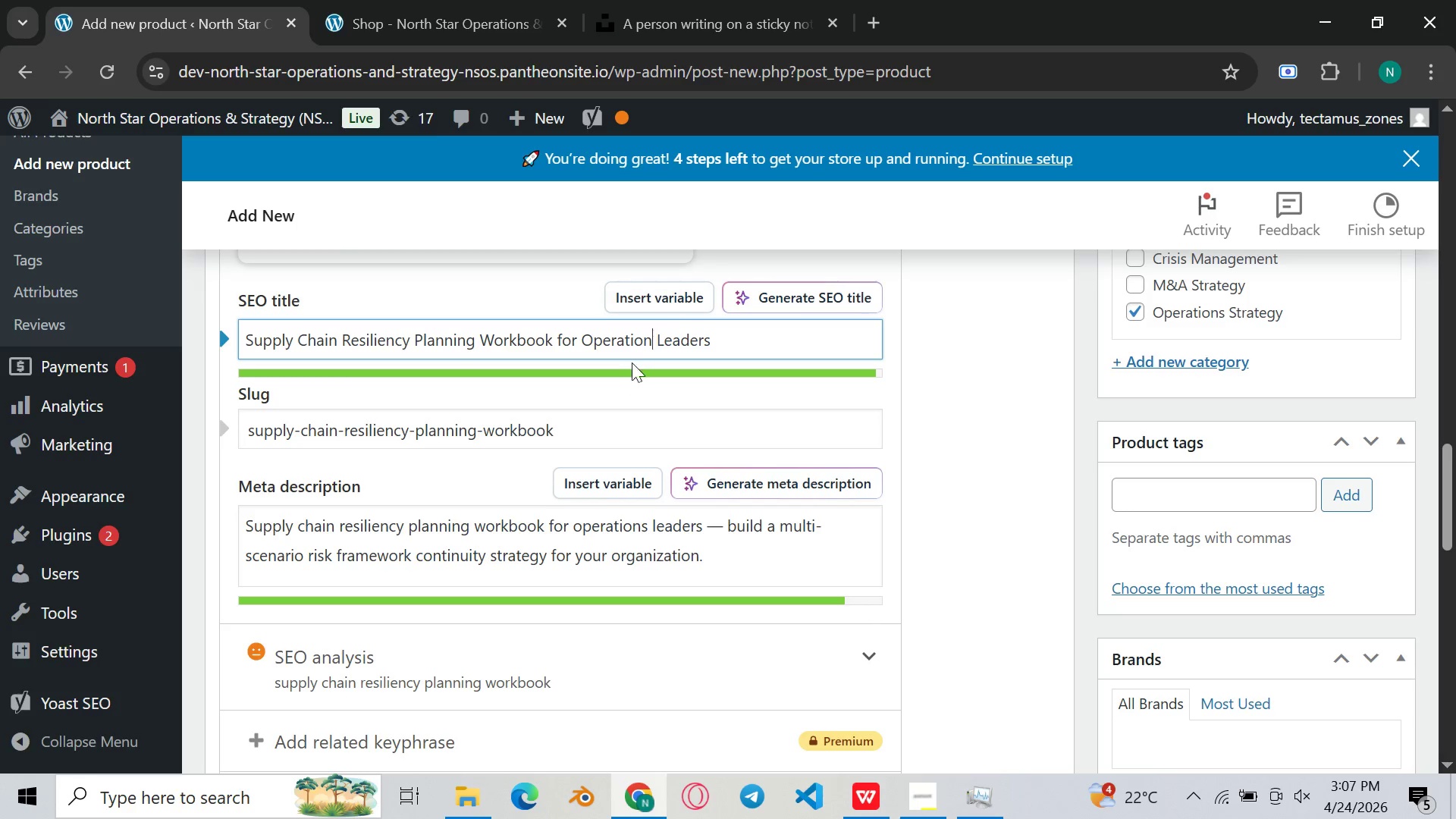 
type(ers)
 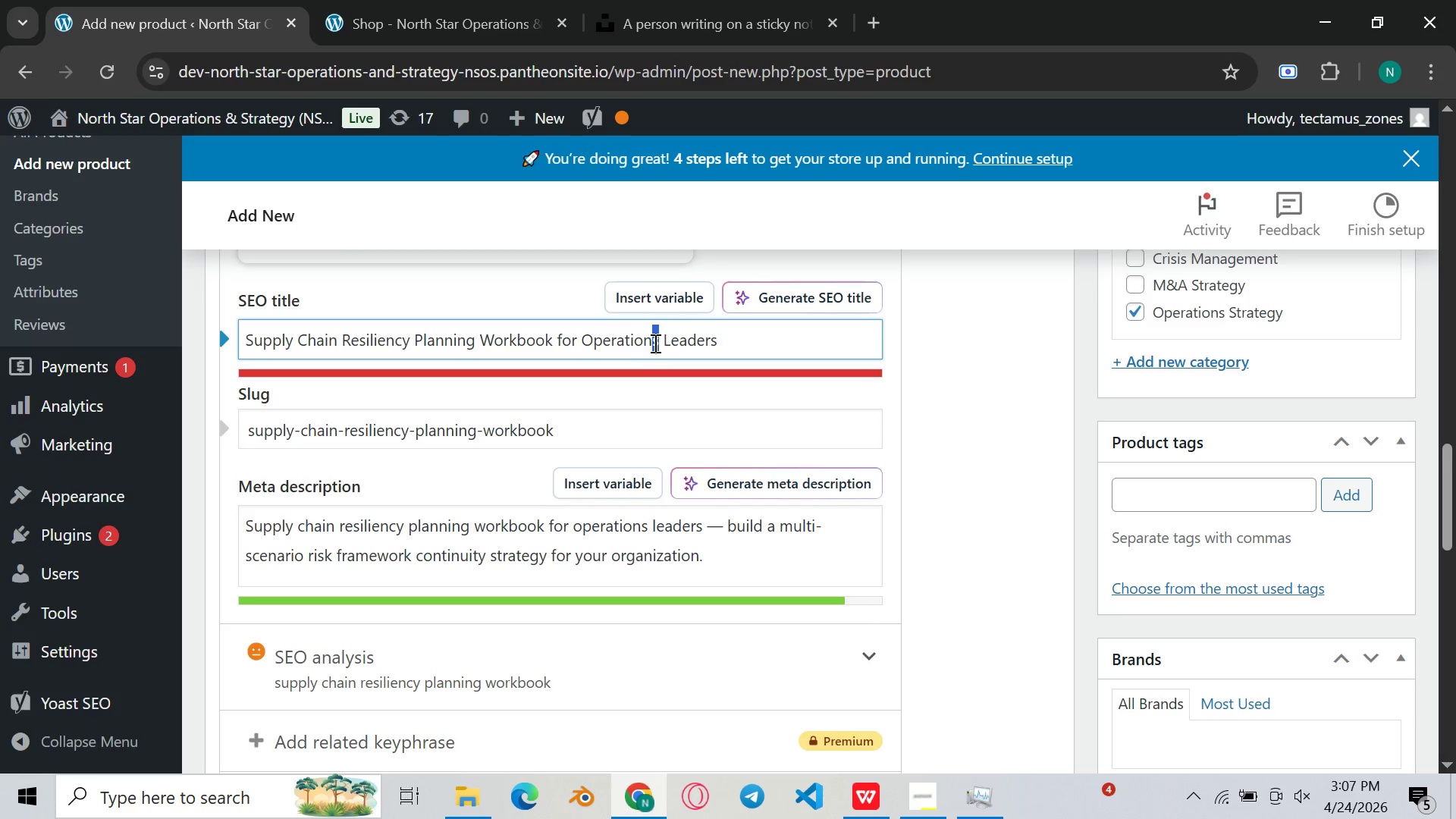 
left_click([656, 340])
 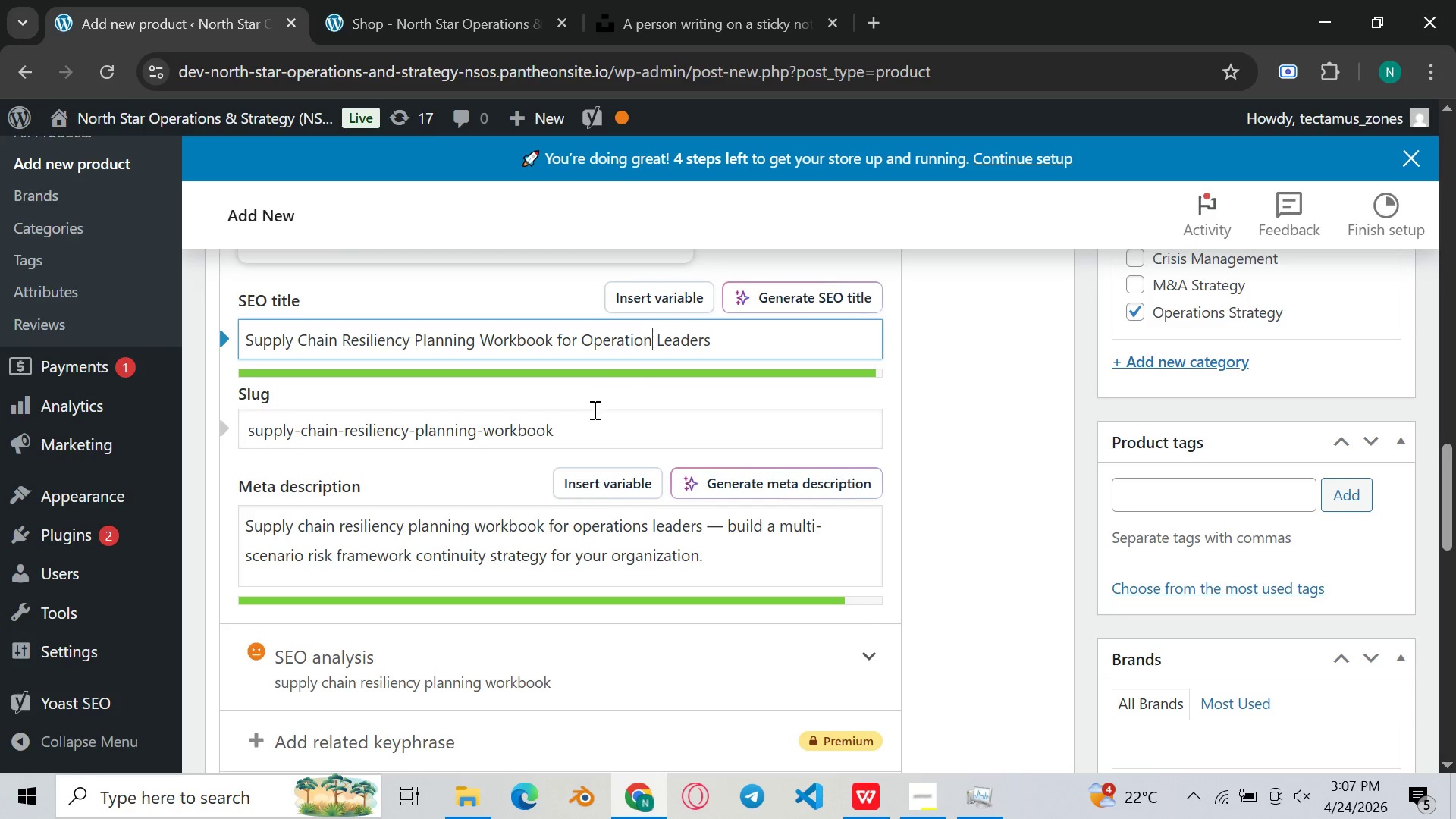 
scroll: coordinate [570, 454], scroll_direction: up, amount: 10.0
 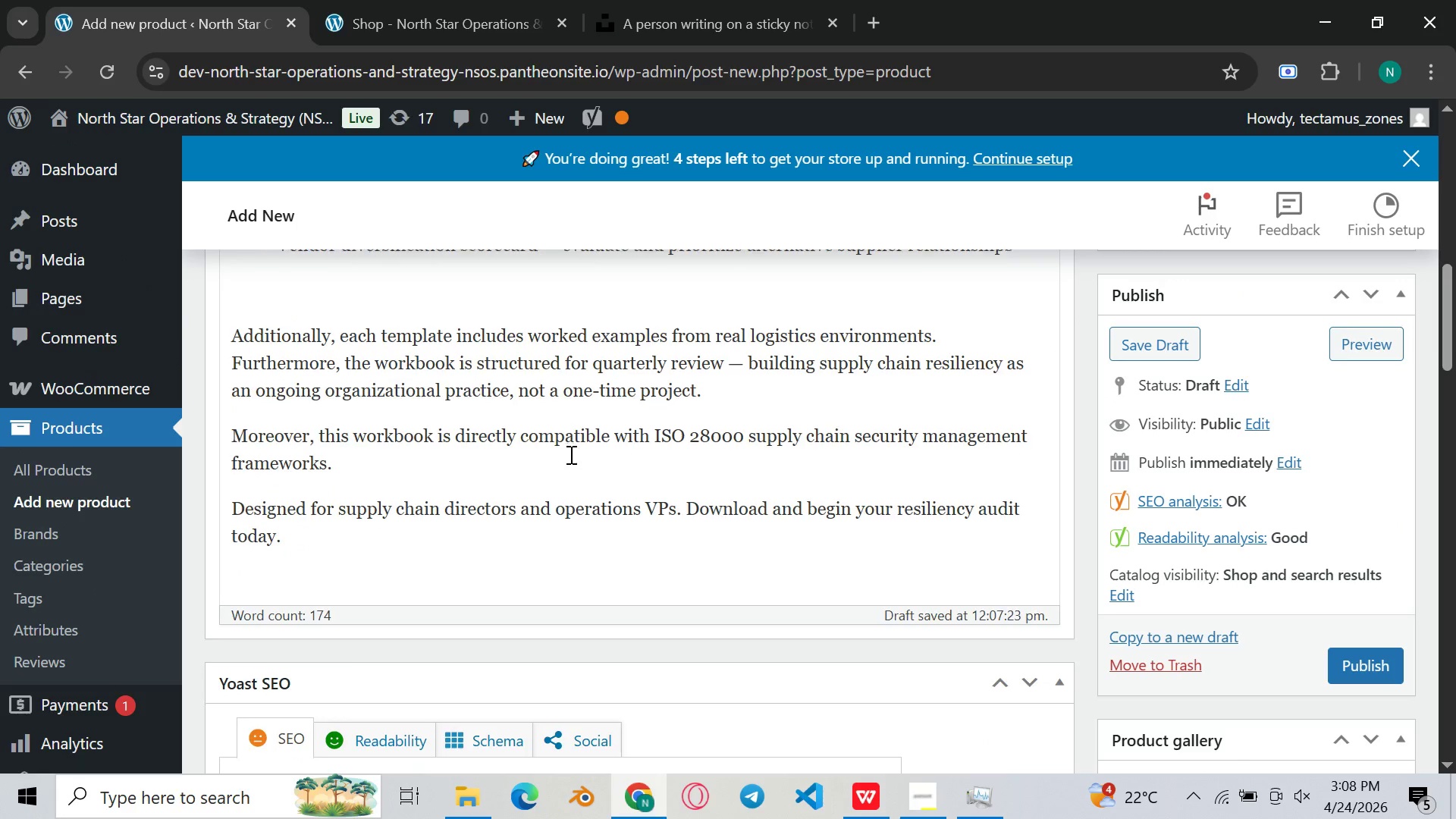 
scroll: coordinate [570, 454], scroll_direction: down, amount: 17.0
 